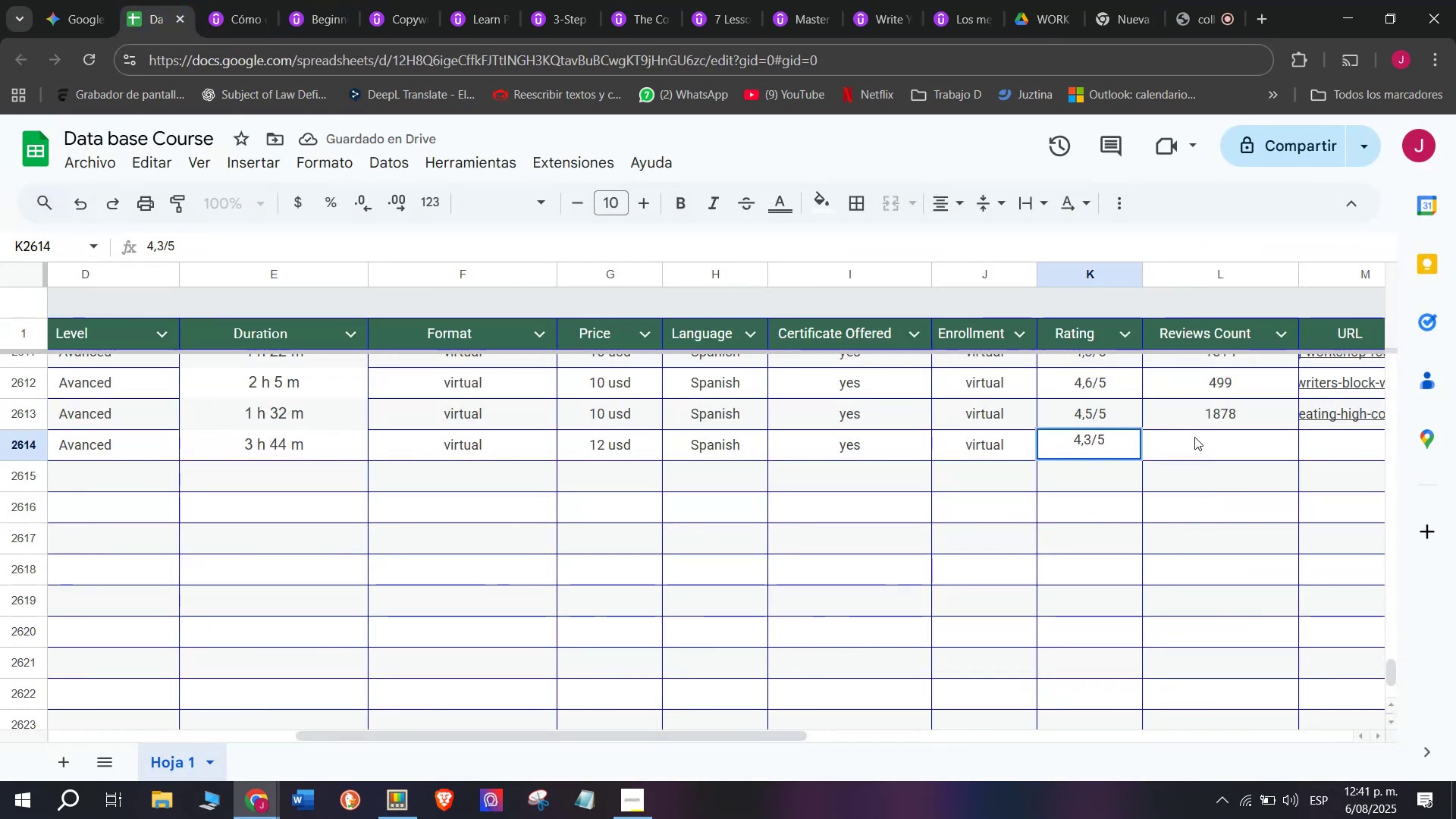 
left_click([1202, 439])
 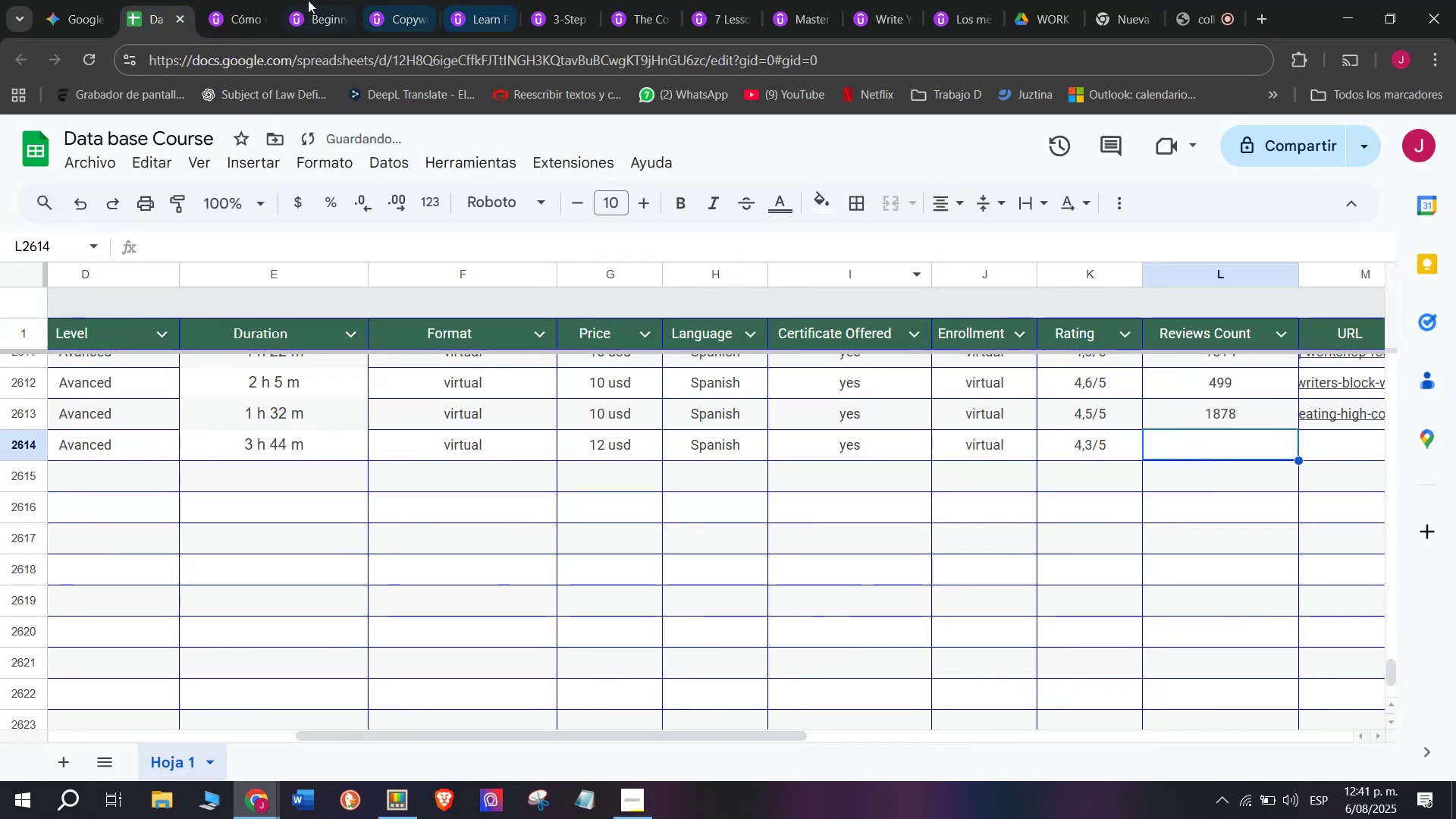 
left_click([234, 0])
 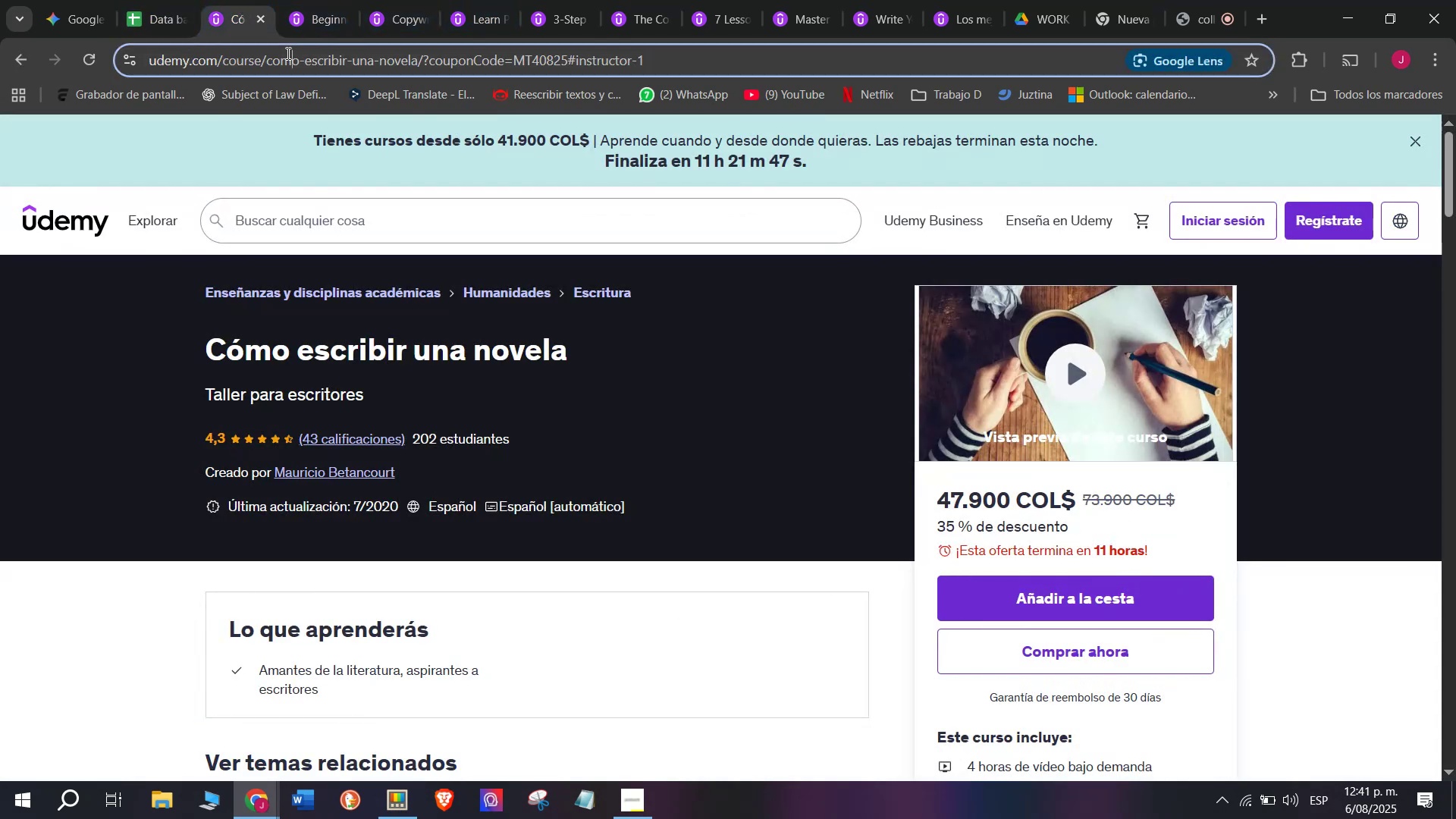 
double_click([287, 53])
 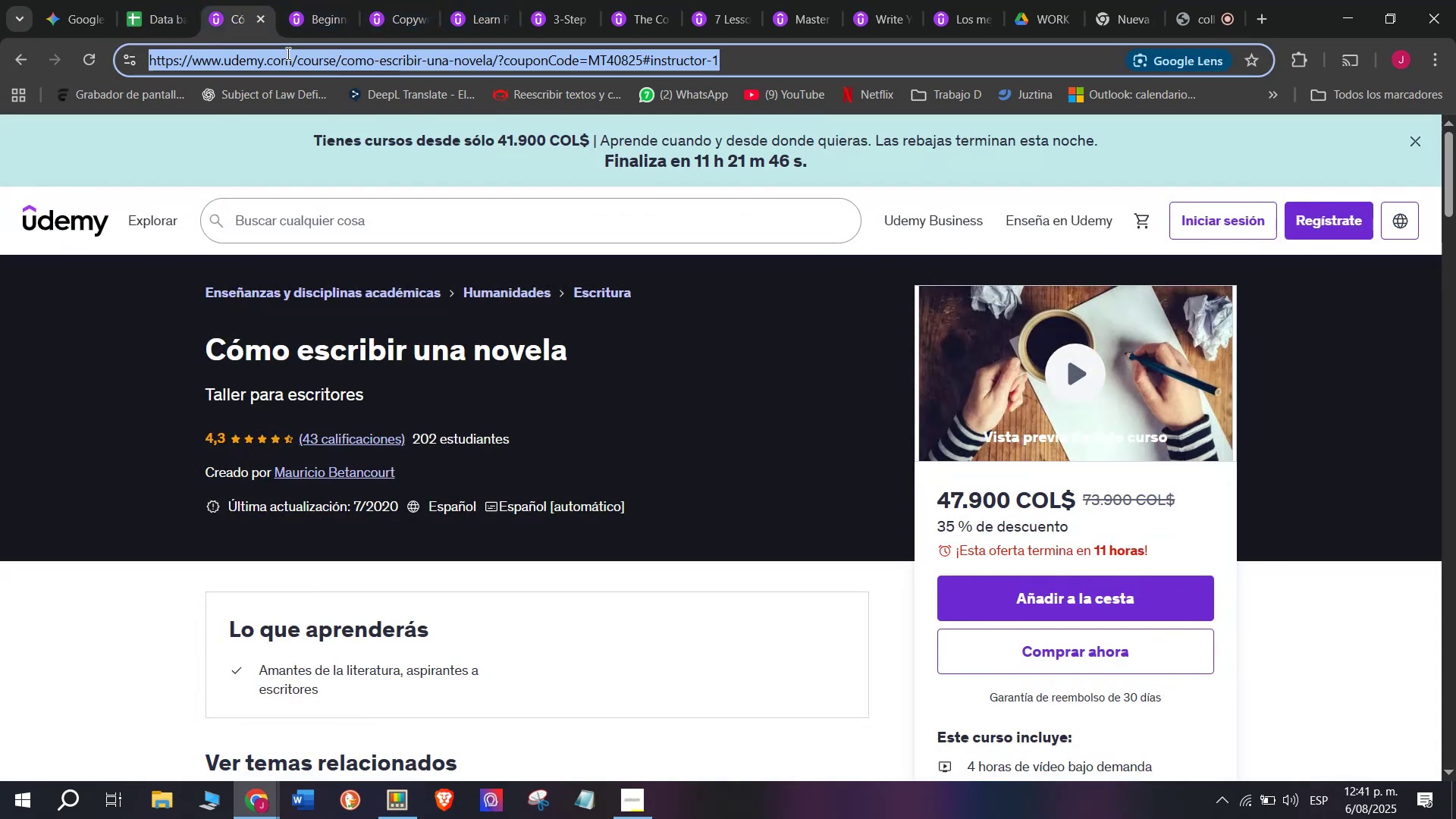 
triple_click([287, 53])
 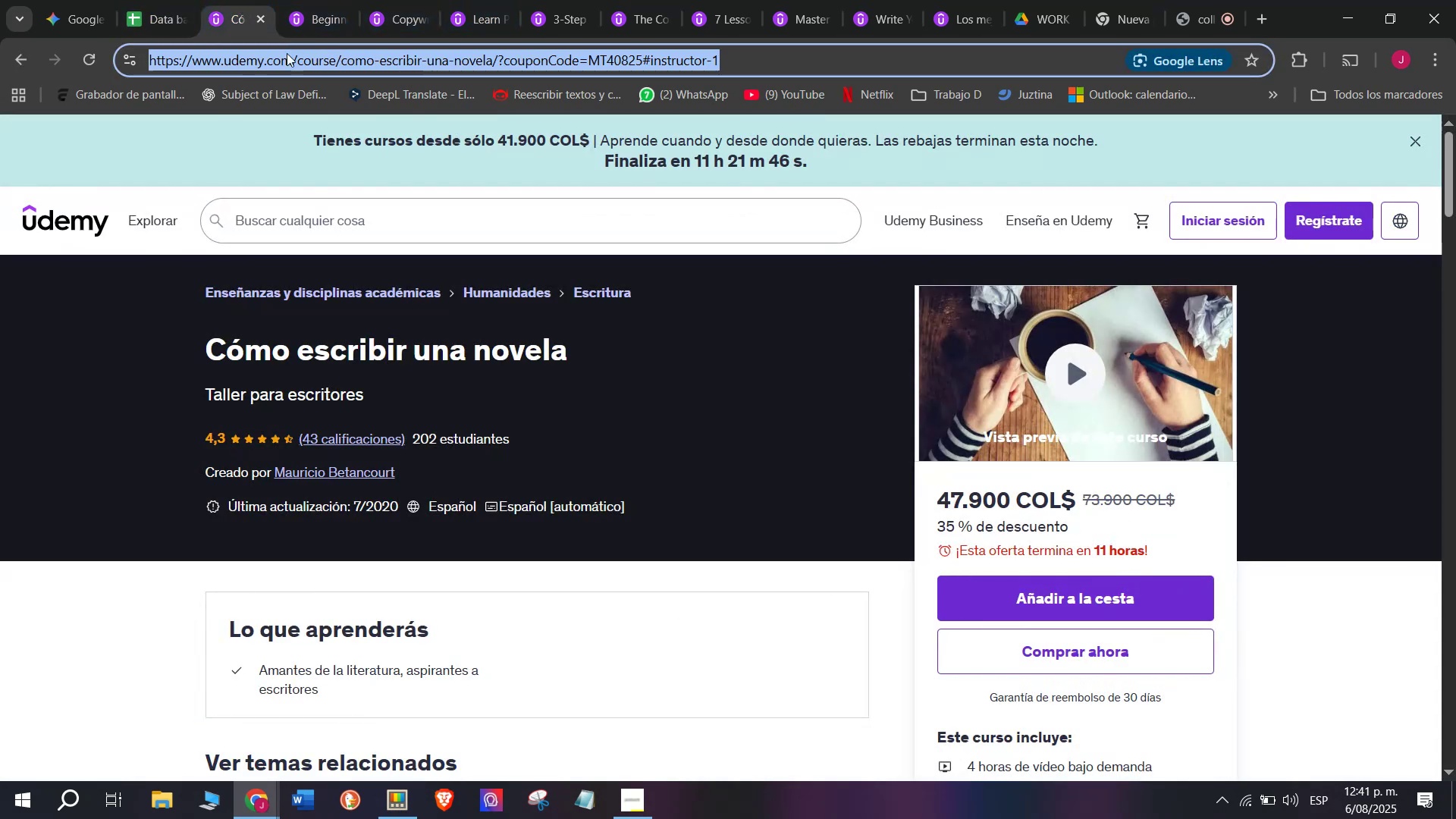 
key(Control+ControlLeft)
 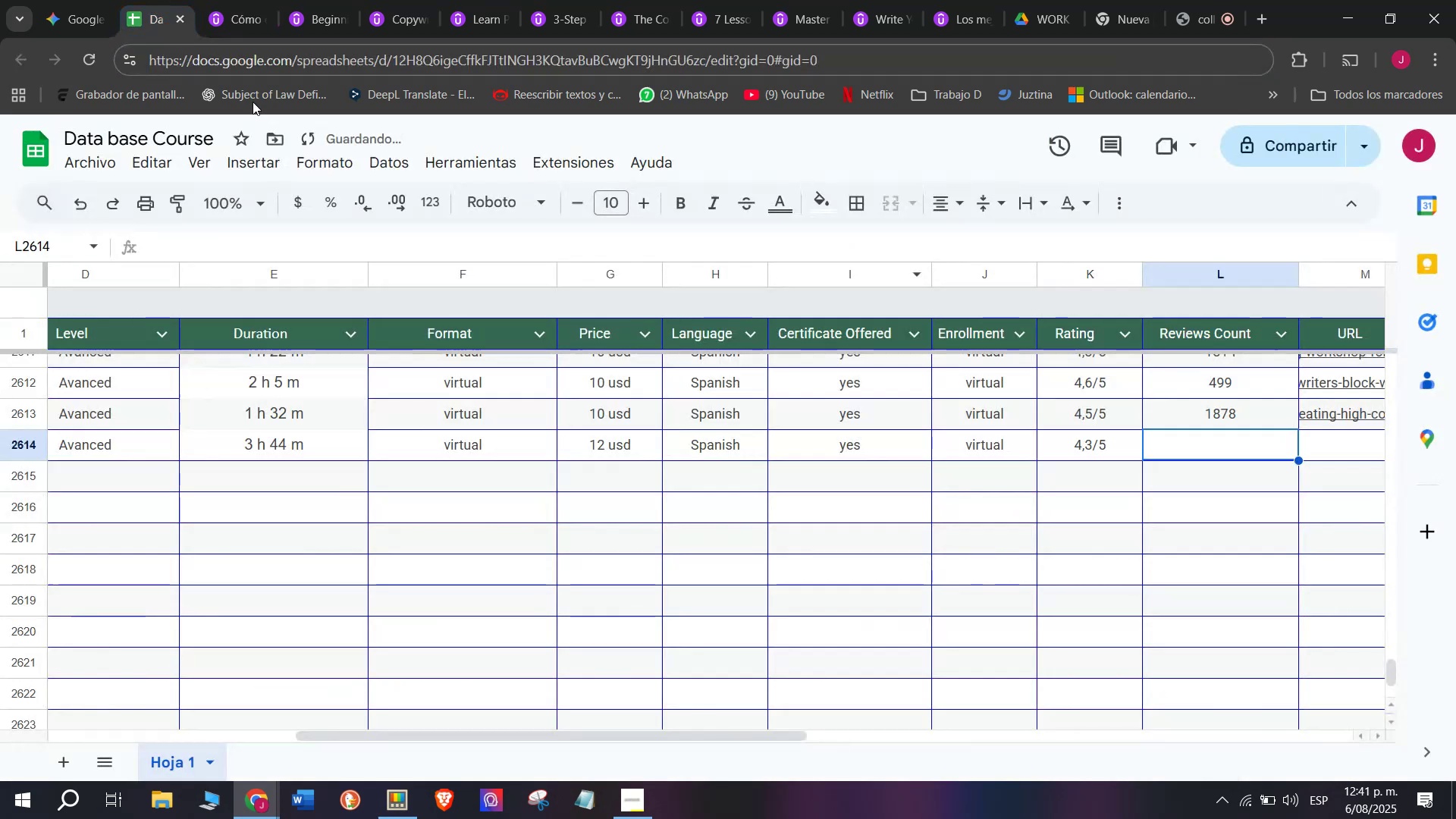 
key(Break)
 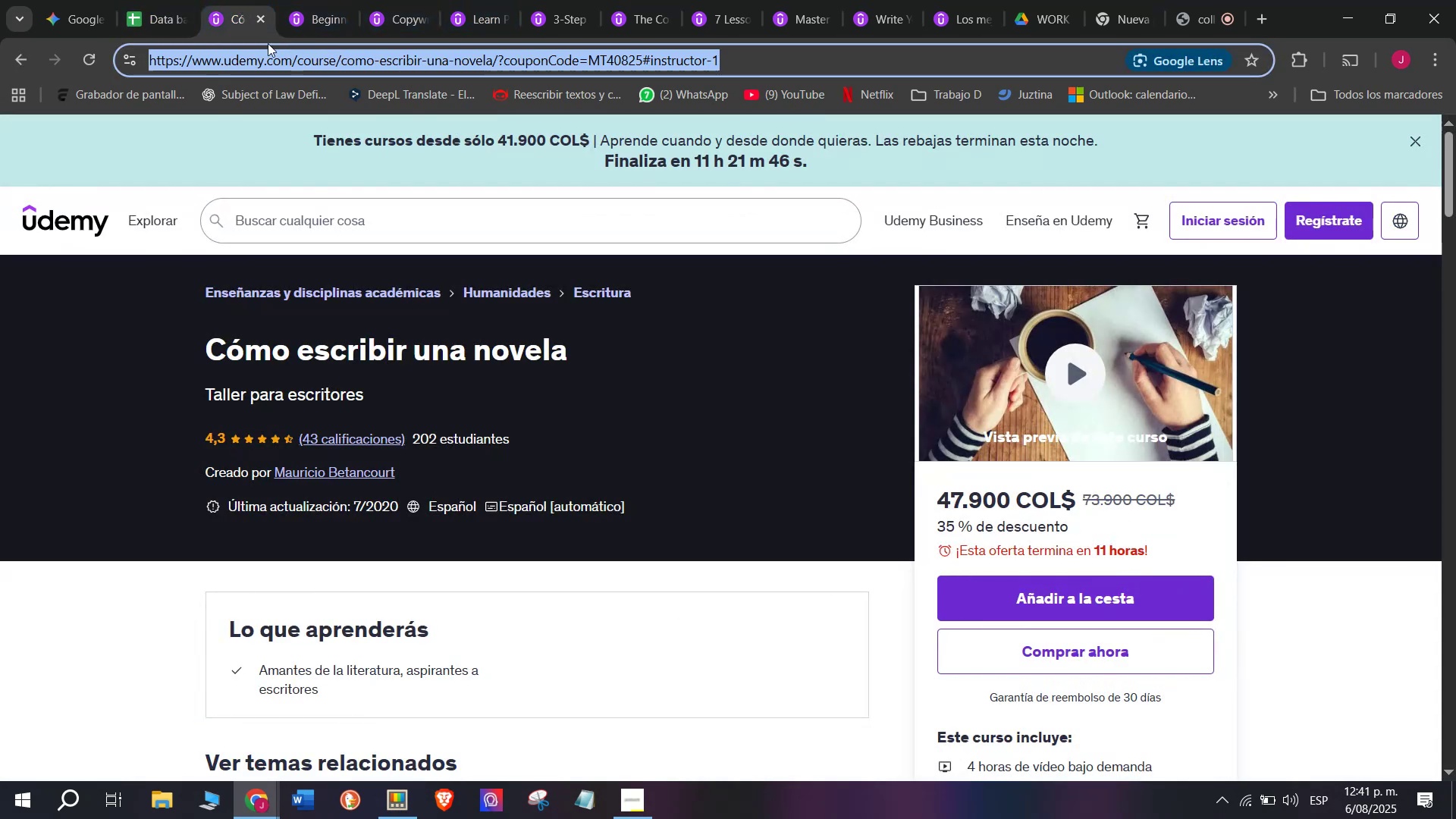 
key(Control+C)
 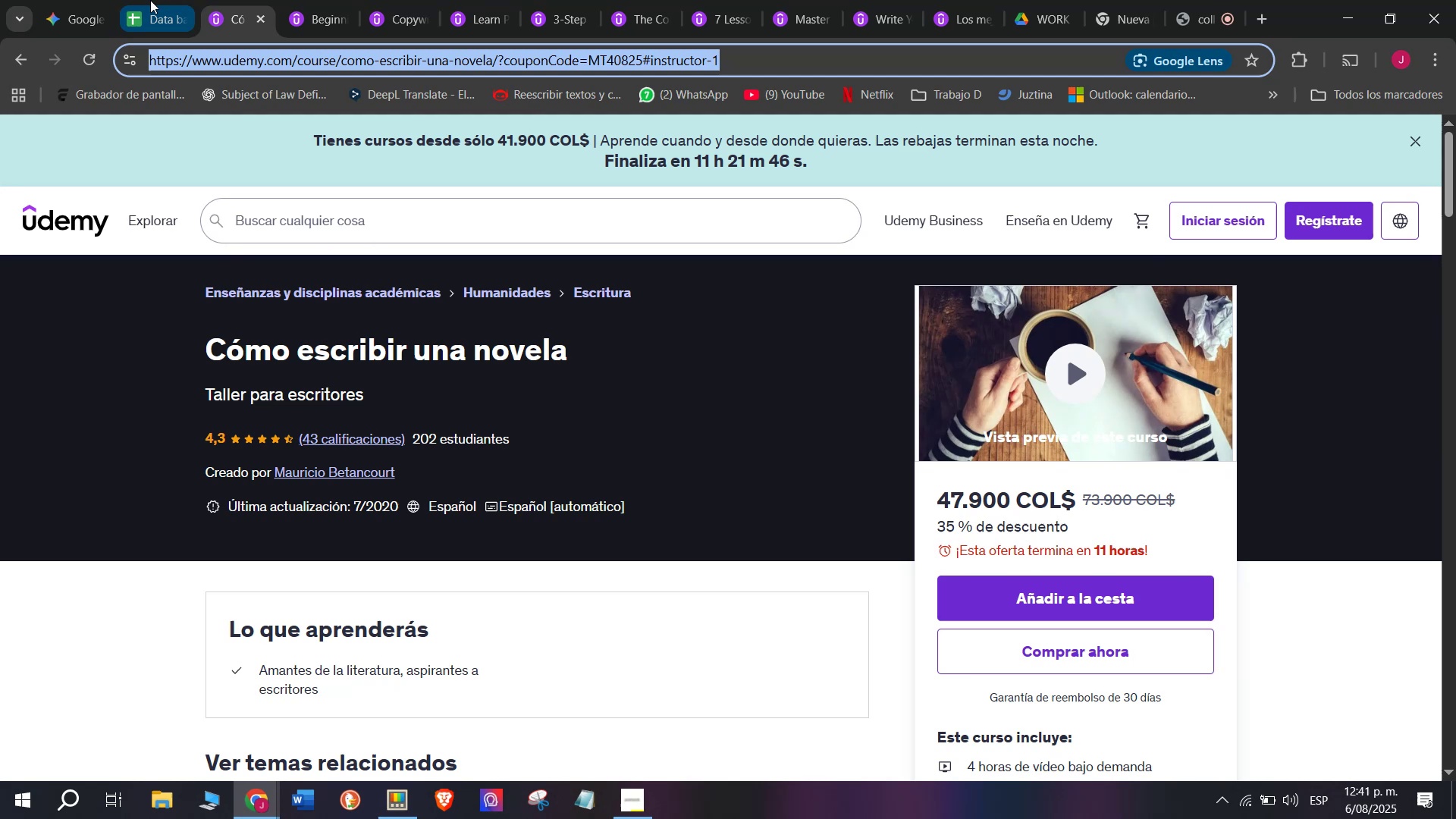 
triple_click([150, 0])
 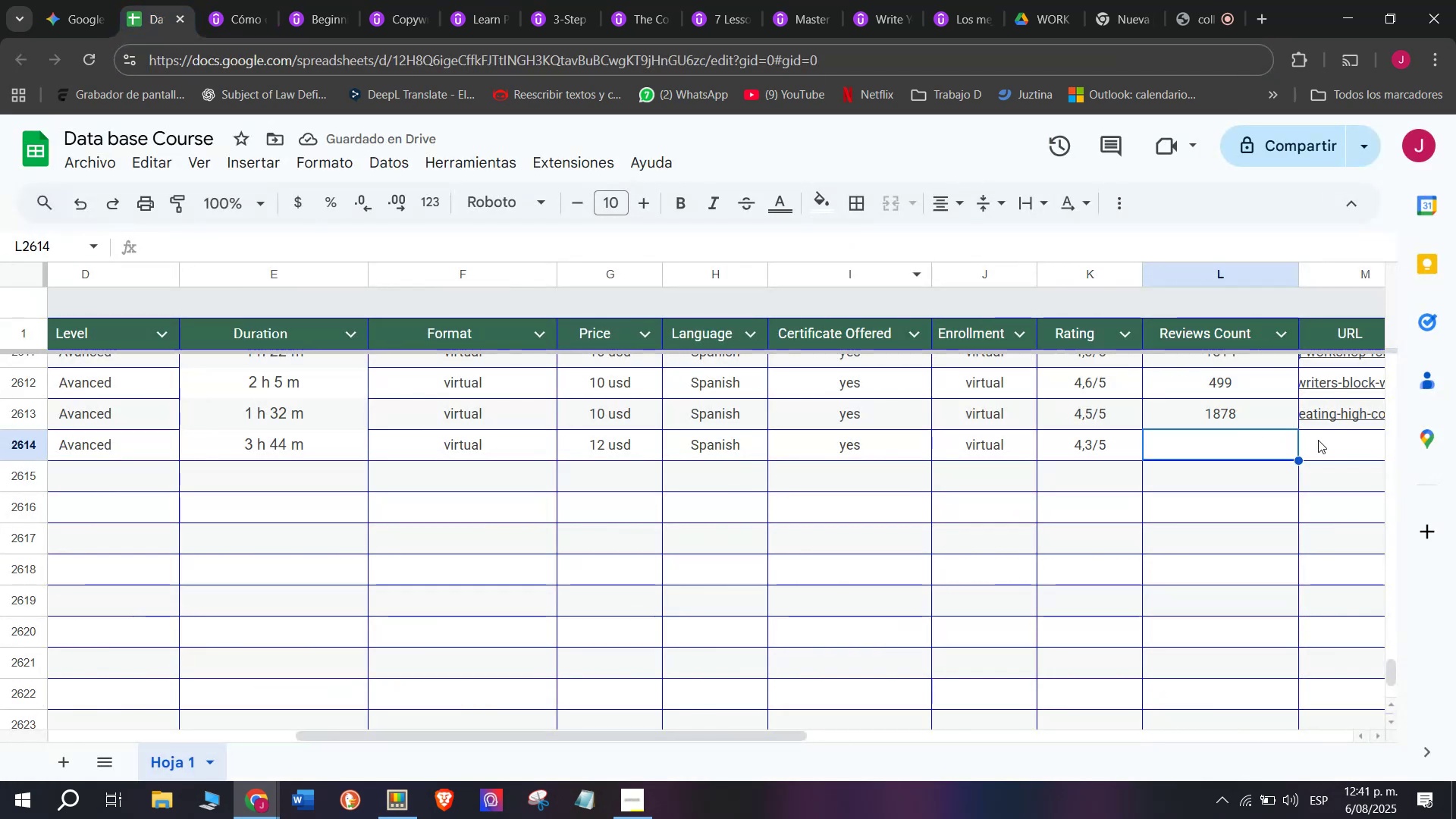 
left_click([1337, 443])
 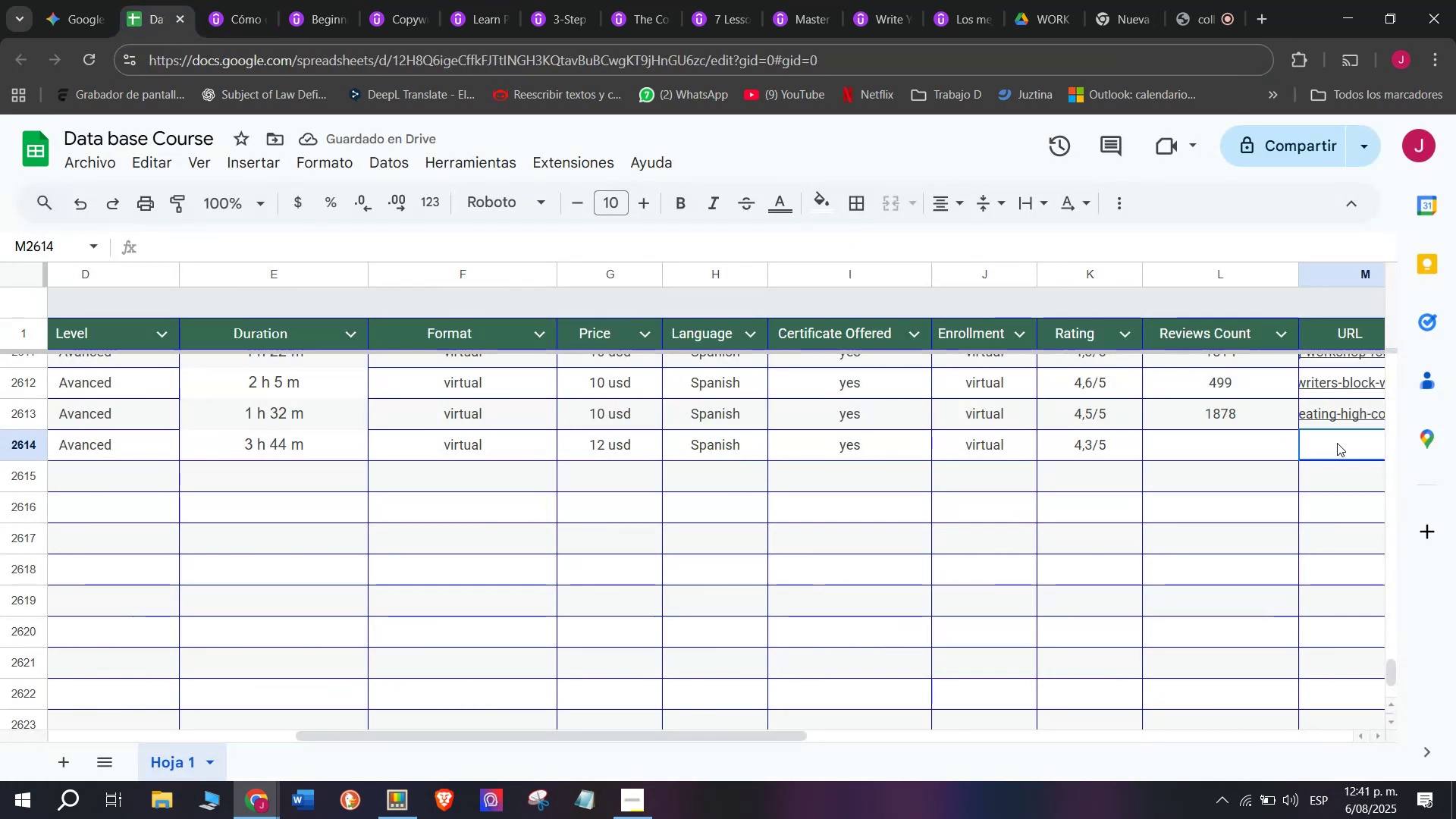 
key(Z)
 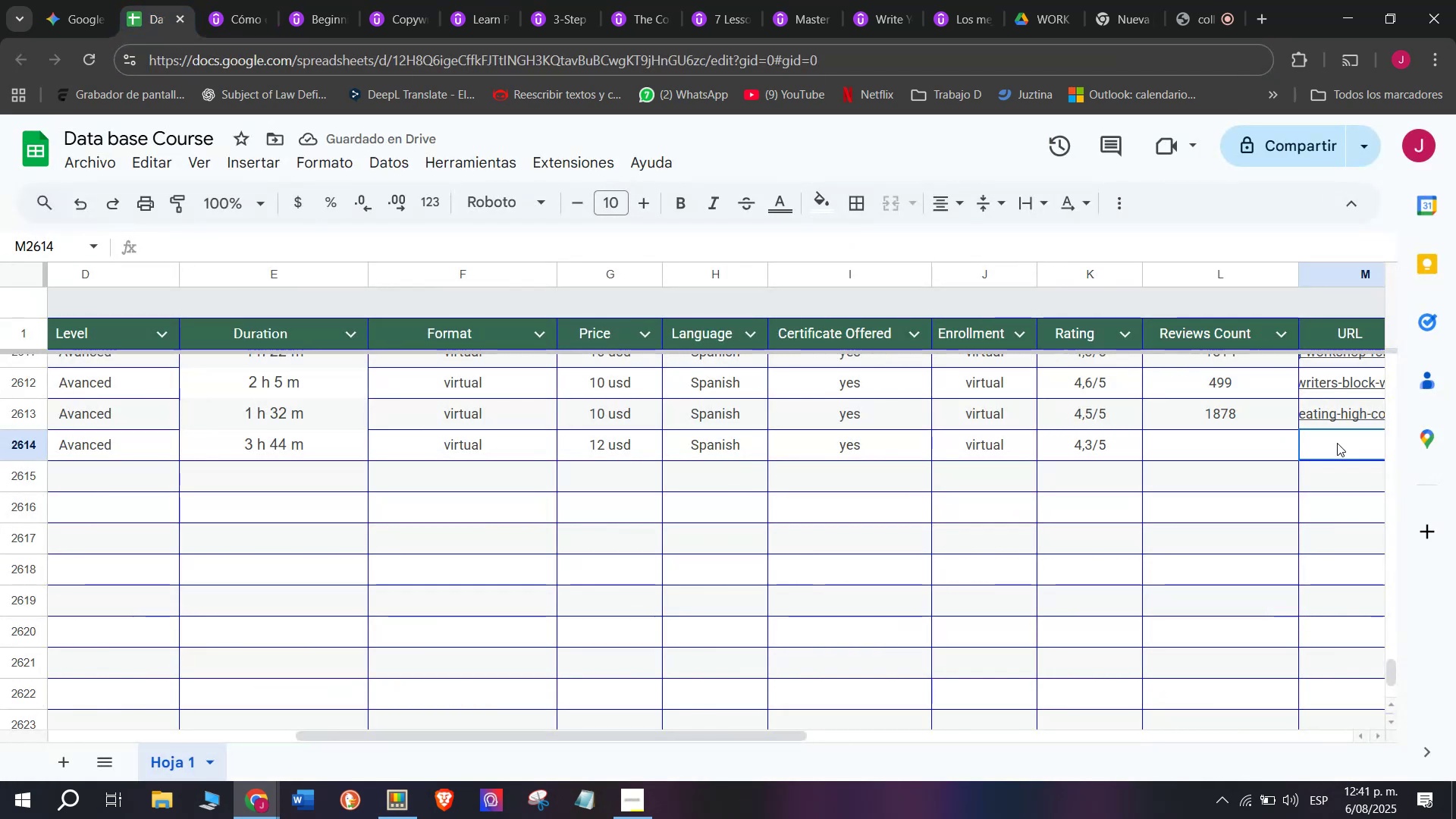 
key(Control+ControlLeft)
 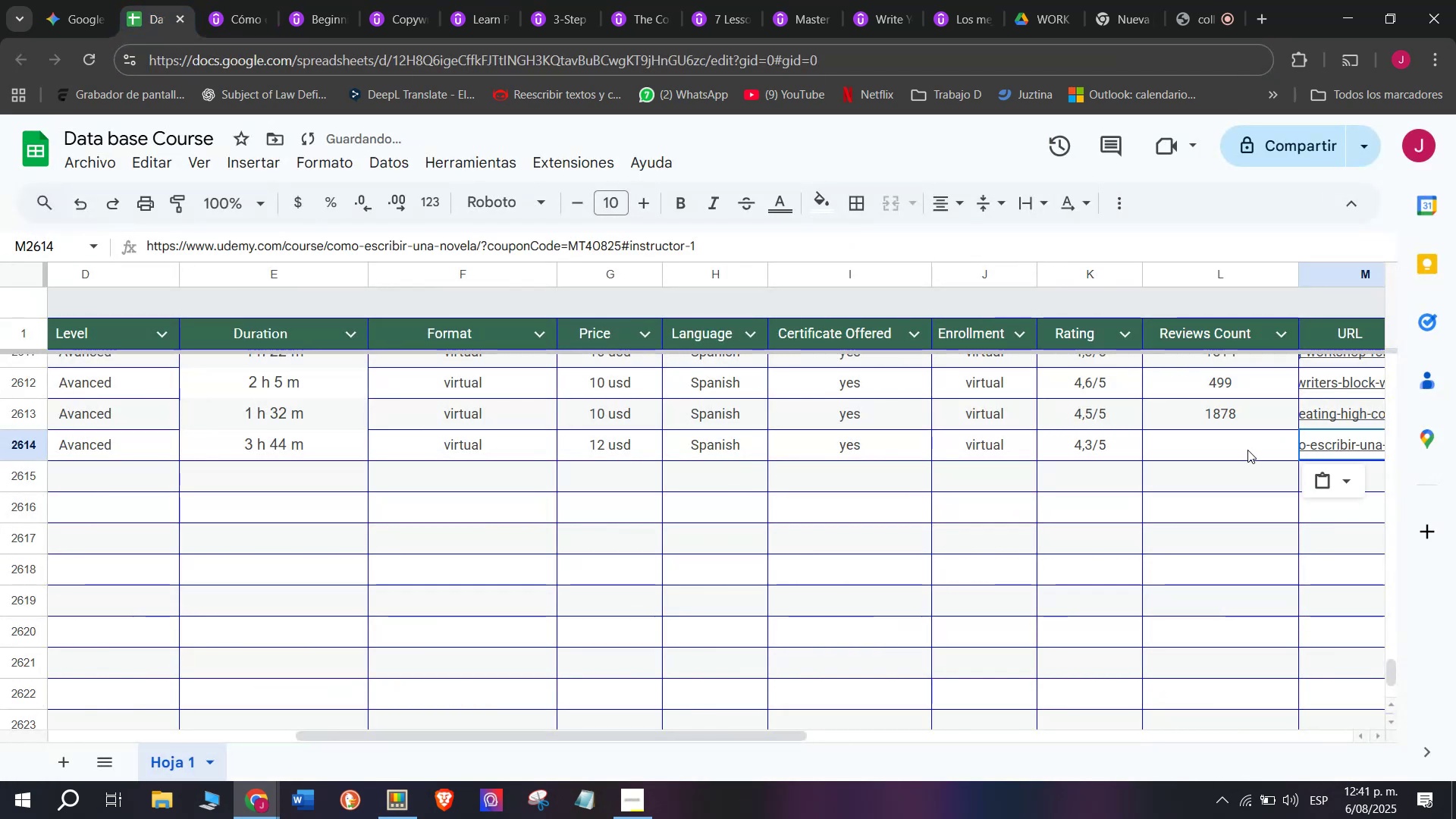 
key(Control+V)
 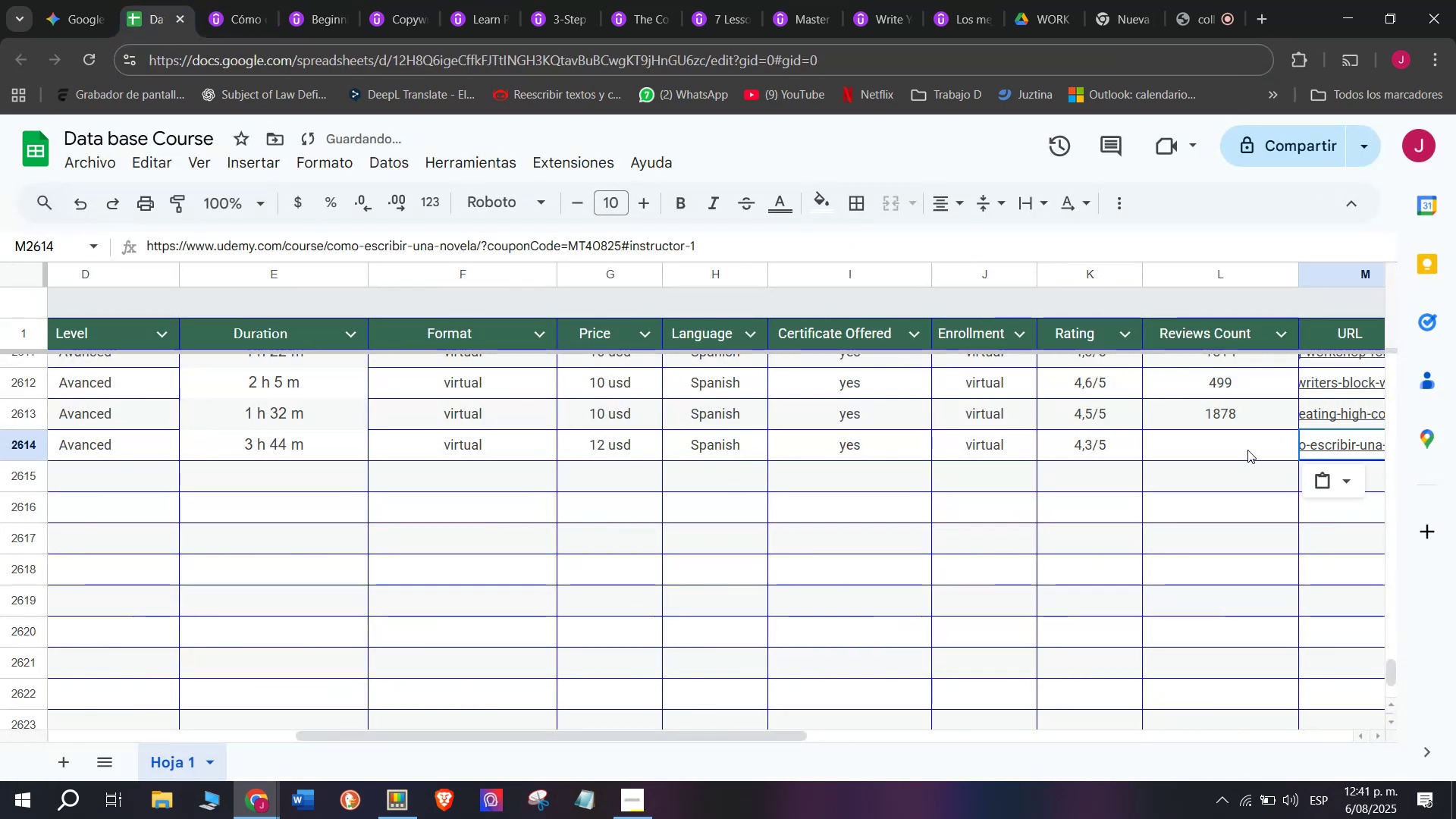 
left_click([1247, 450])
 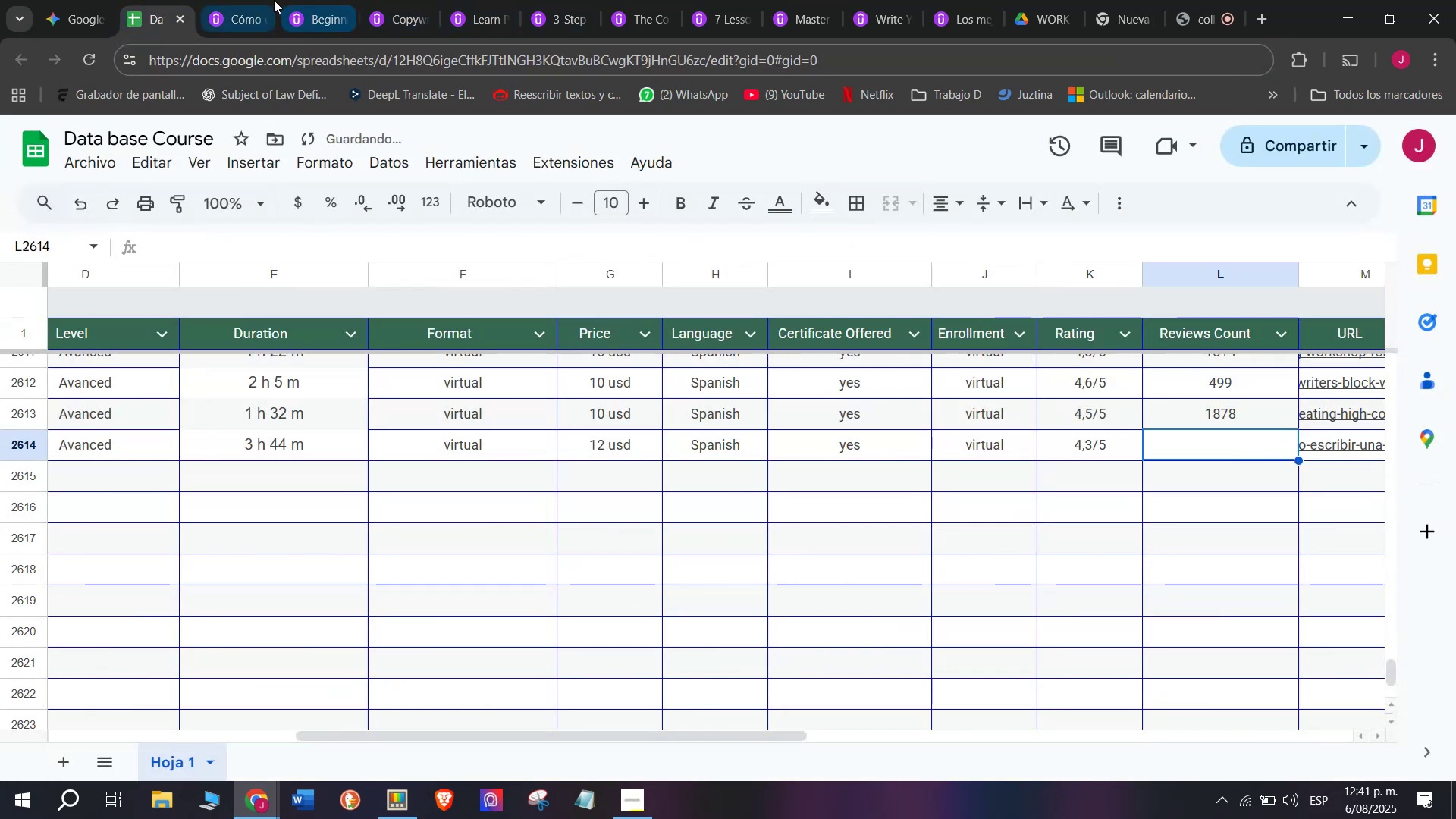 
left_click([255, 0])
 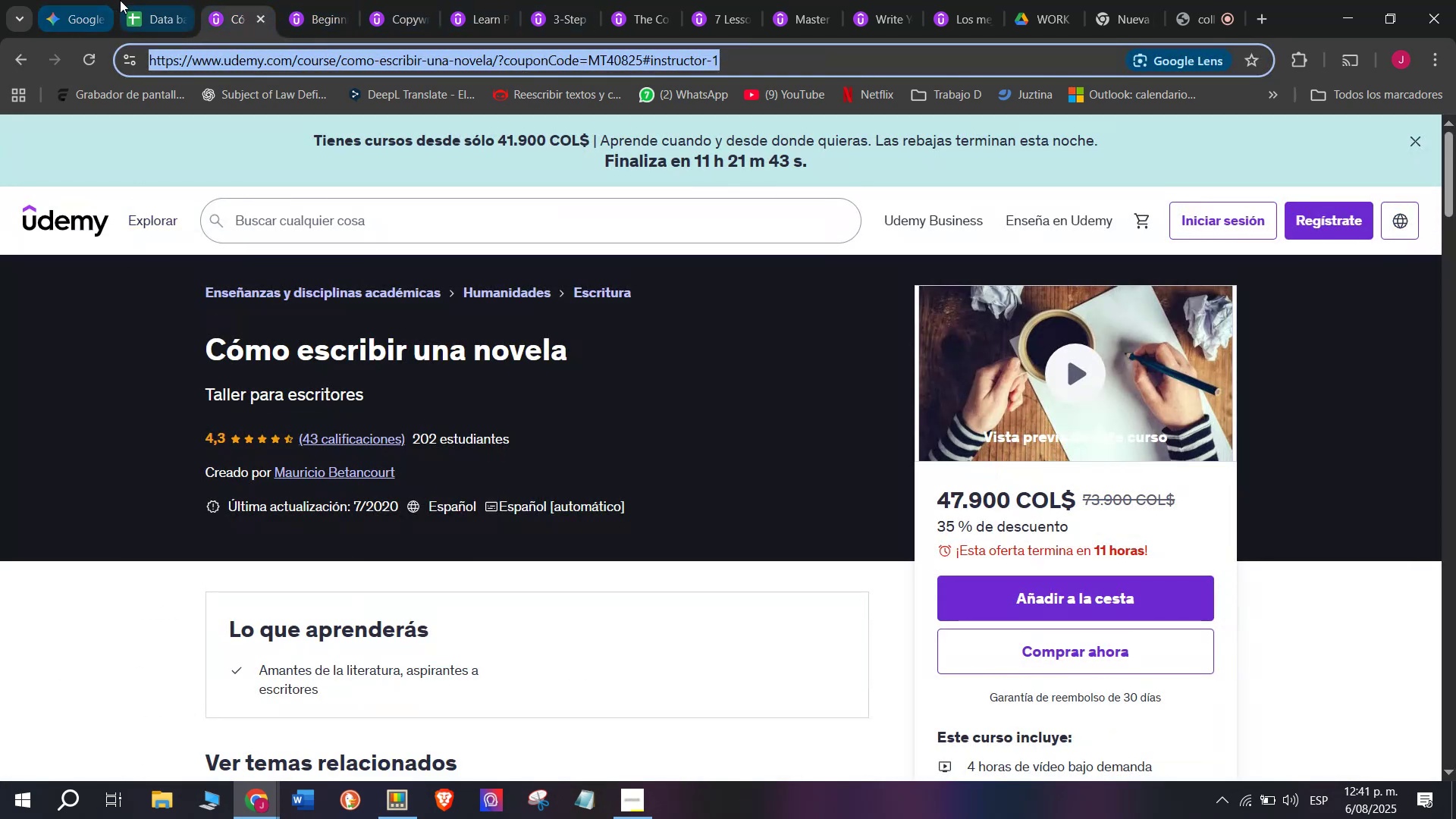 
left_click([130, 0])
 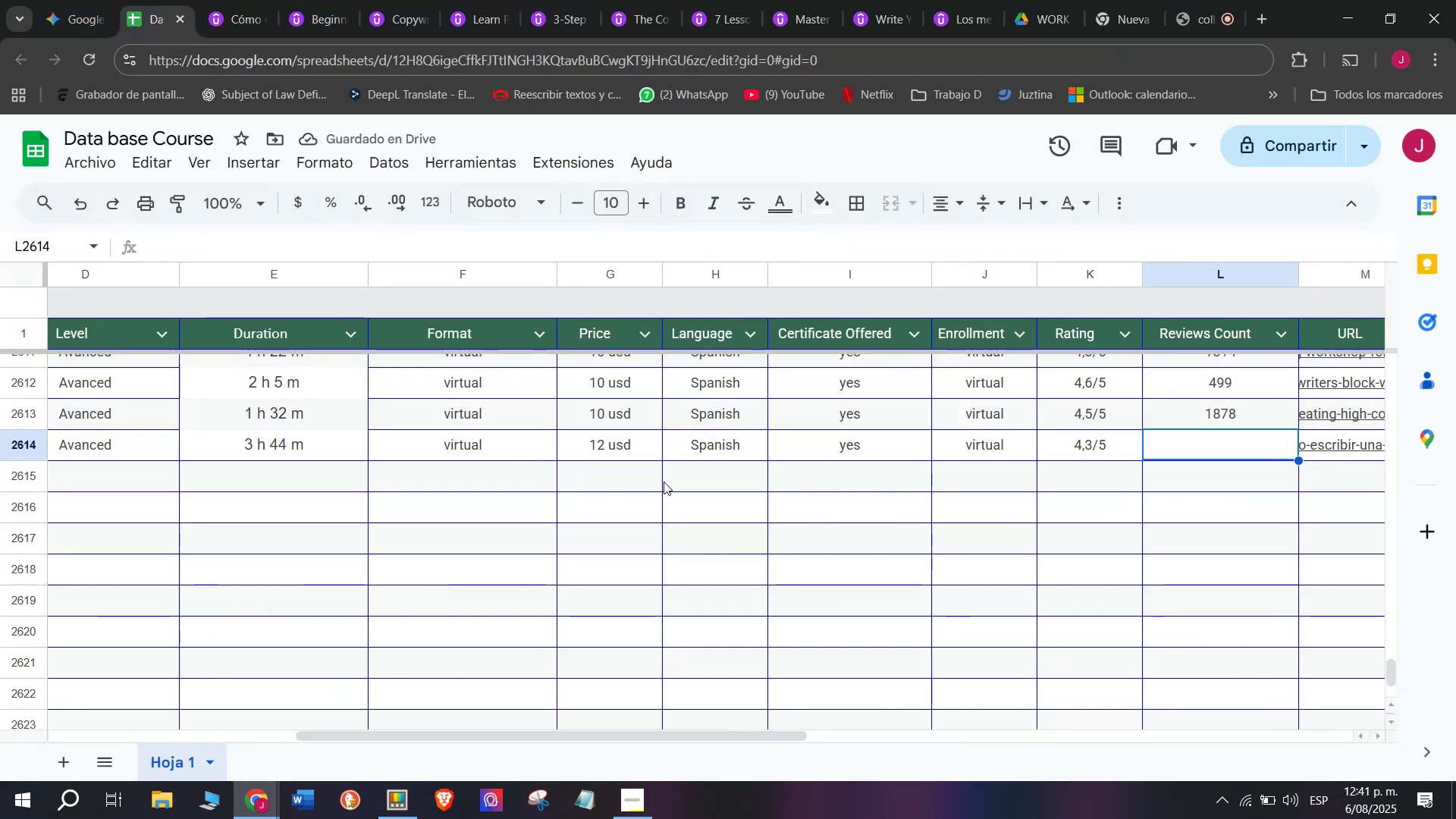 
type(5)
key(Backspace)
type(43)
 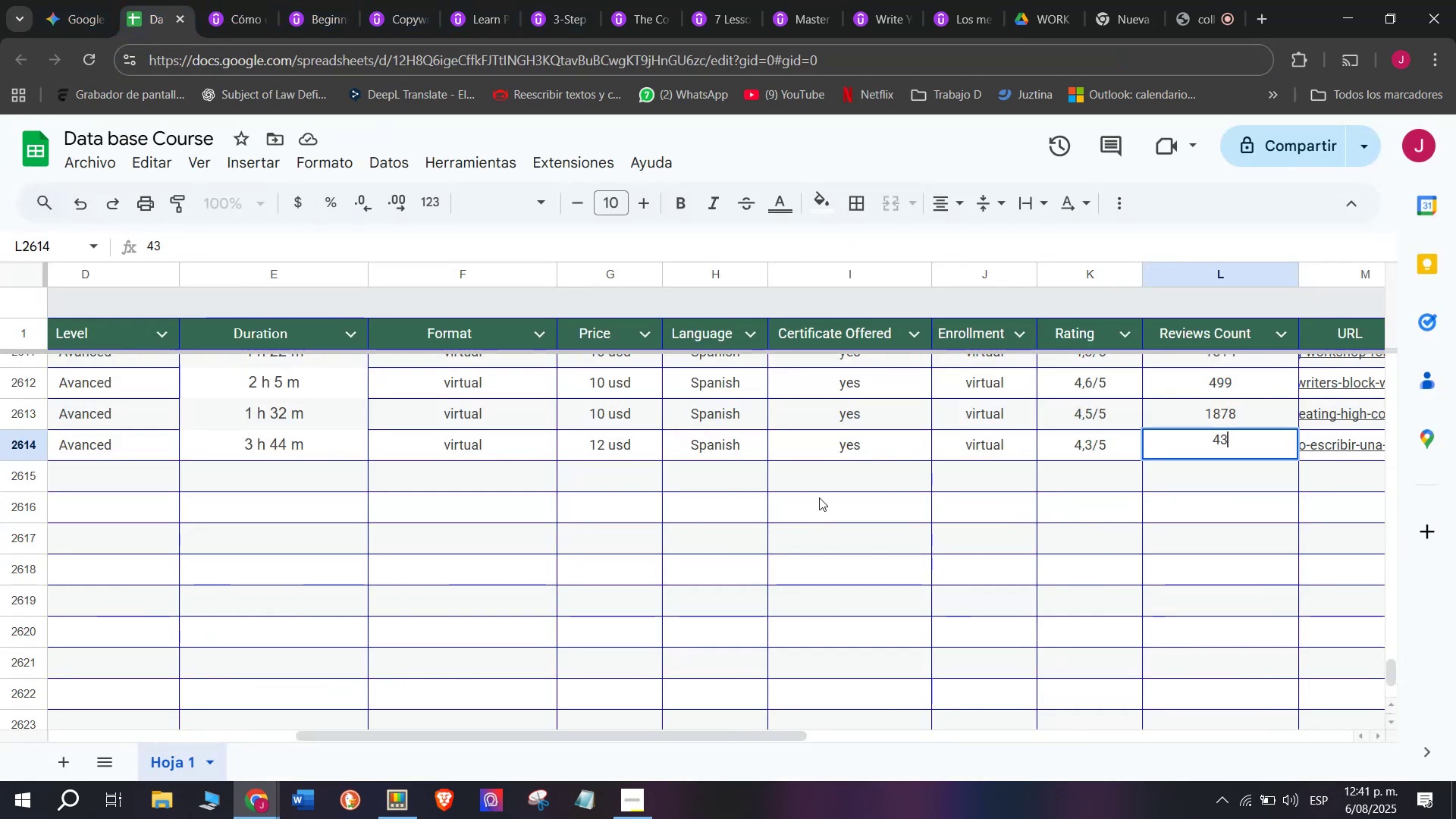 
scroll: coordinate [228, 456], scroll_direction: up, amount: 4.0
 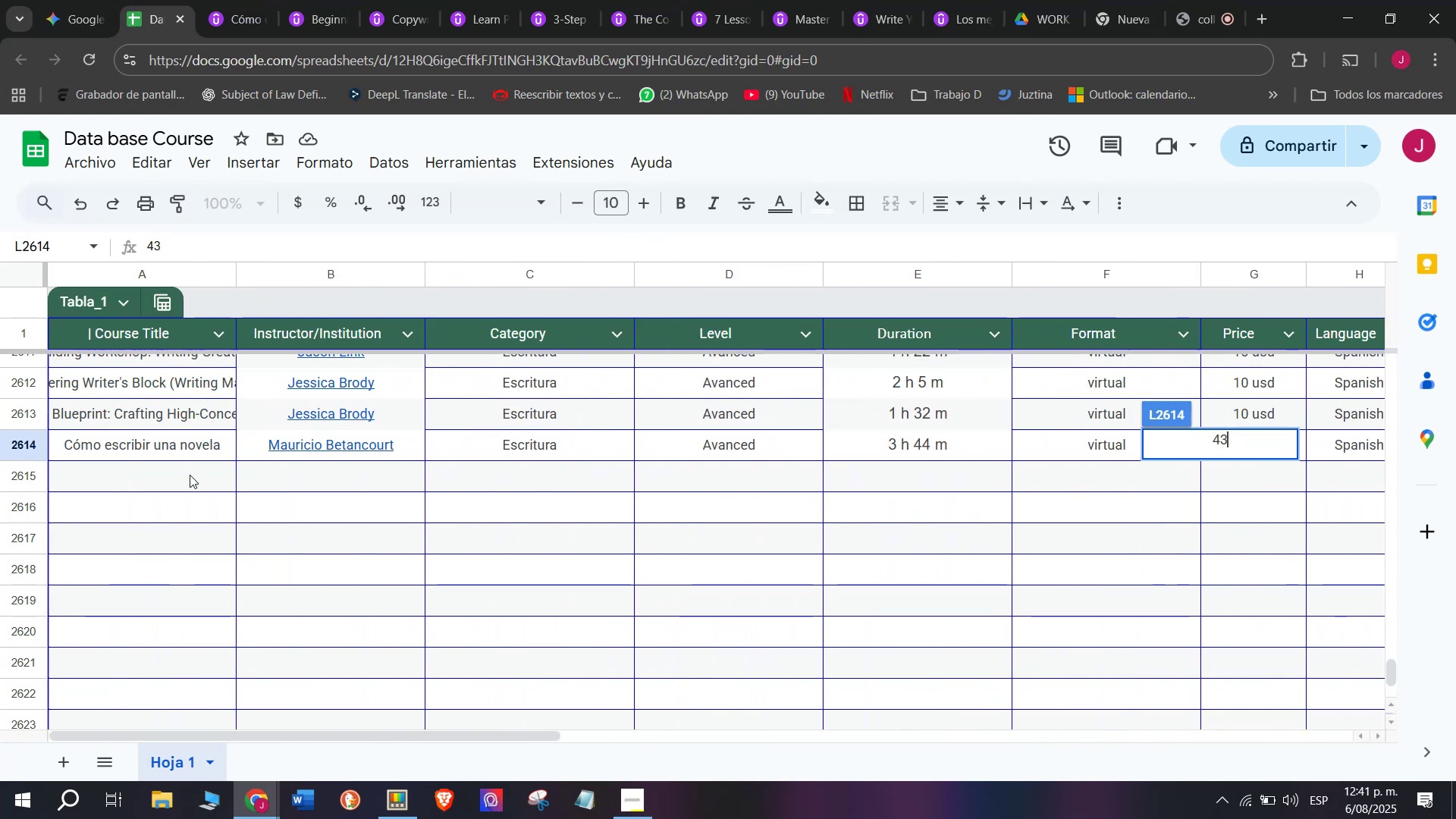 
left_click([190, 475])
 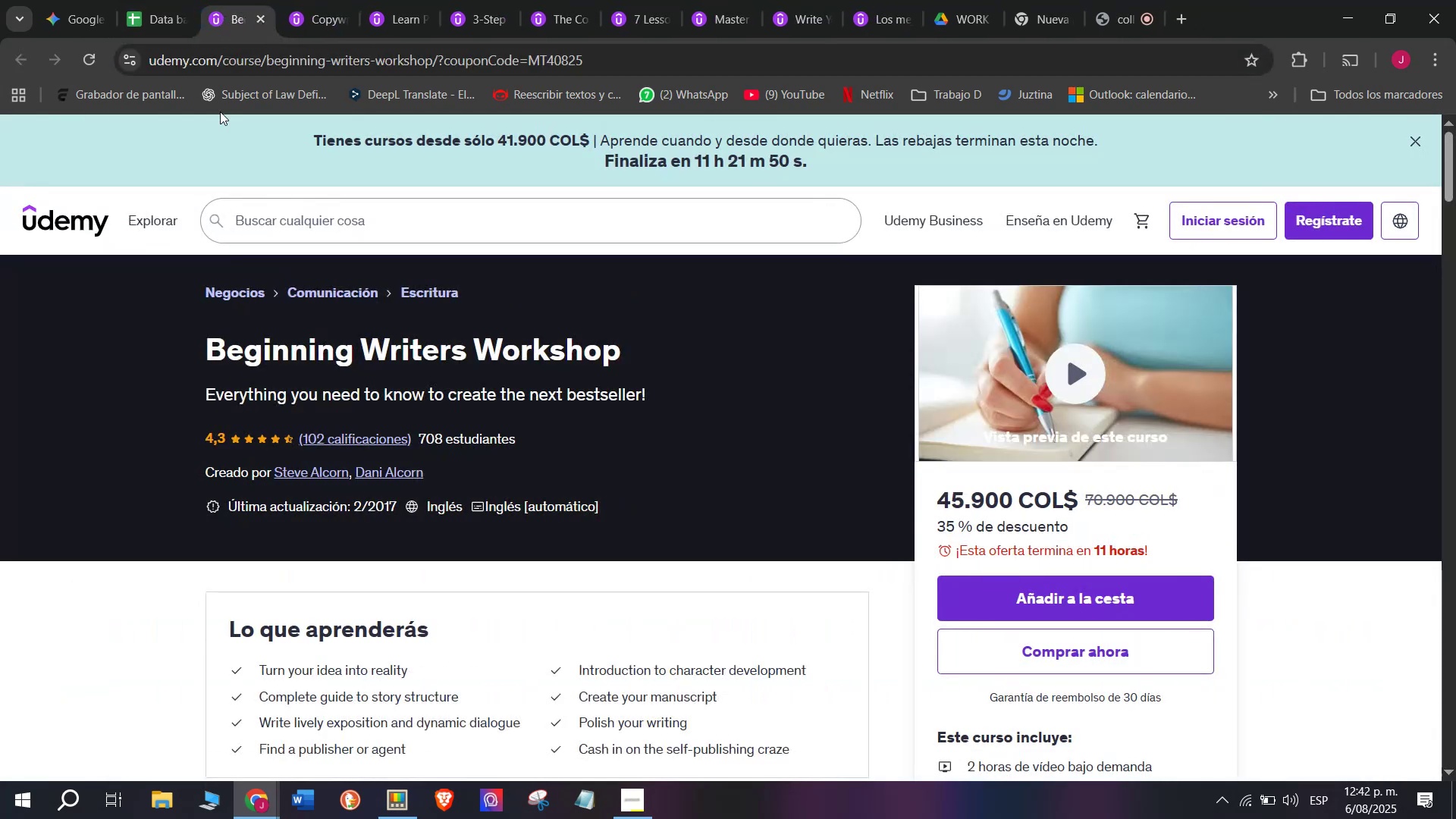 
left_click_drag(start_coordinate=[130, 351], to_coordinate=[666, 356])
 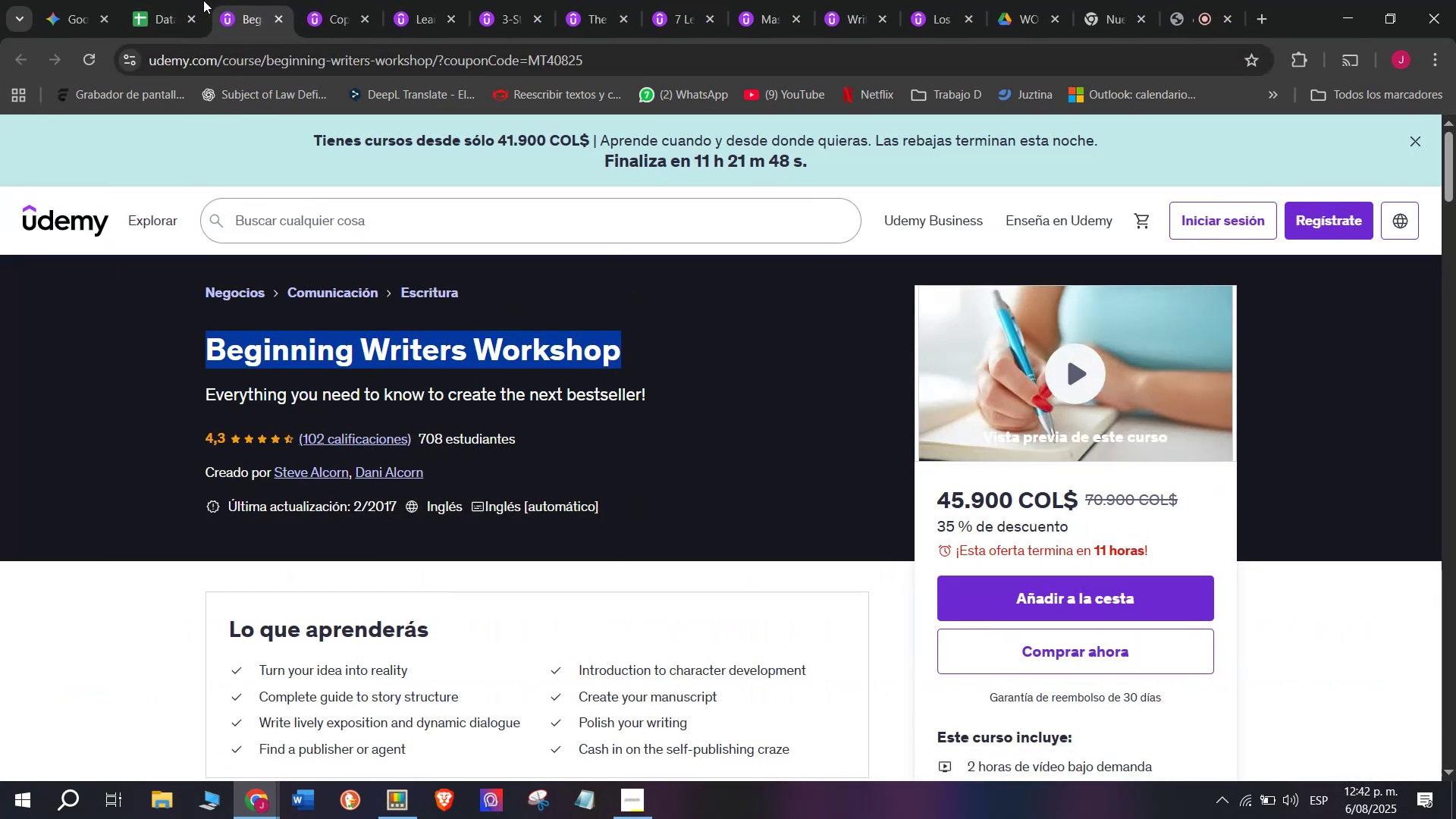 
key(Break)
 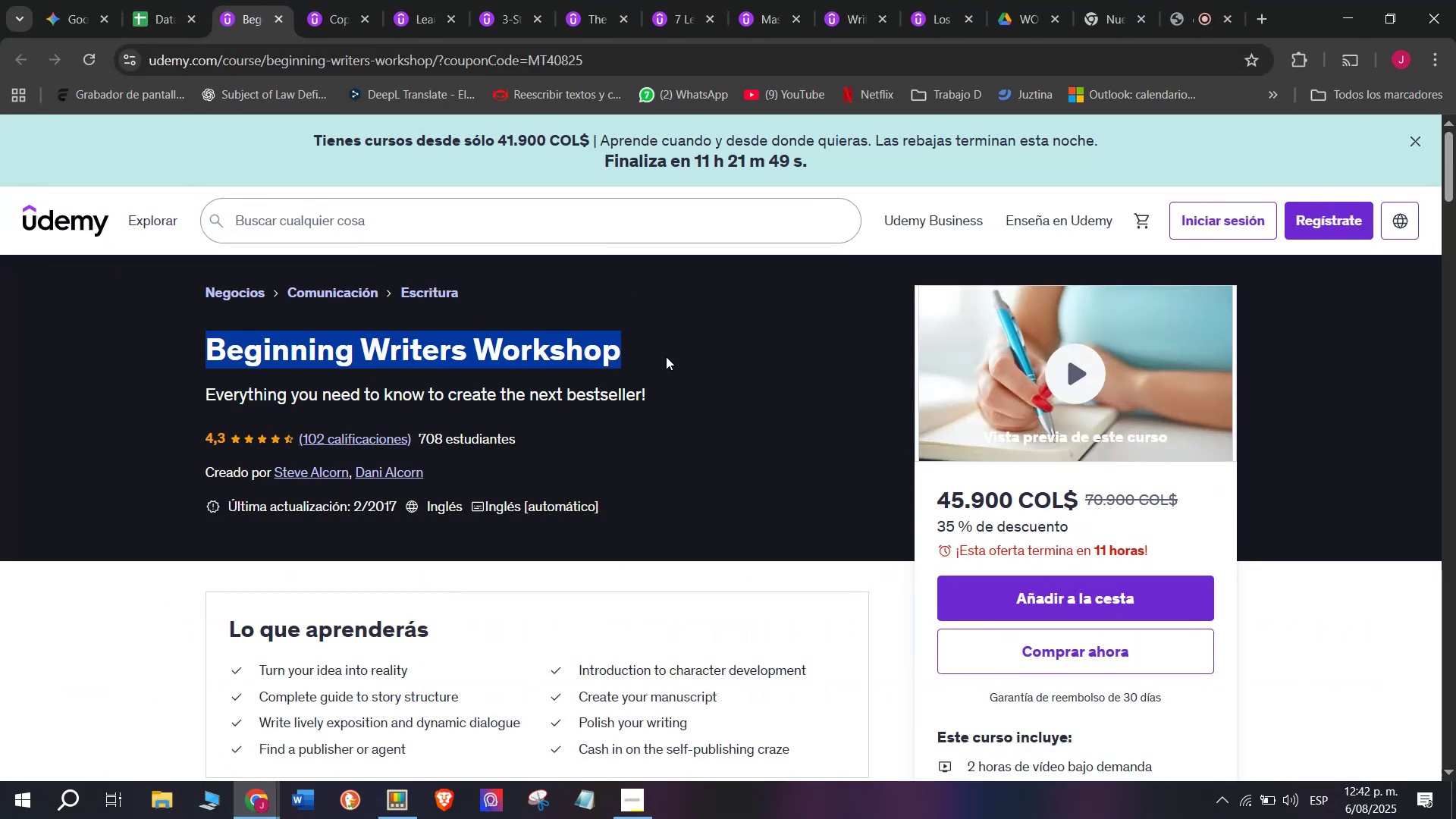 
key(Control+ControlLeft)
 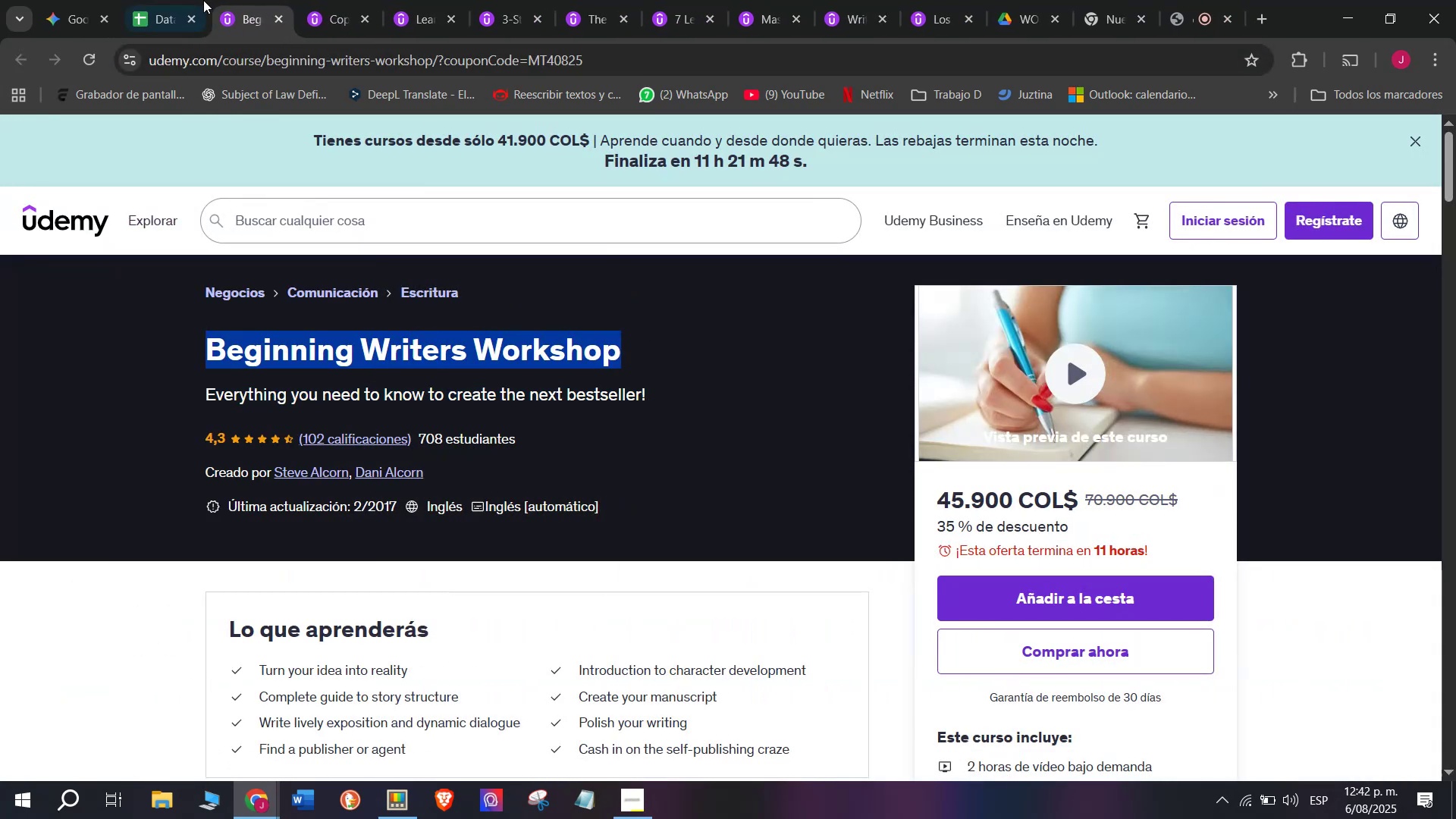 
key(Control+C)
 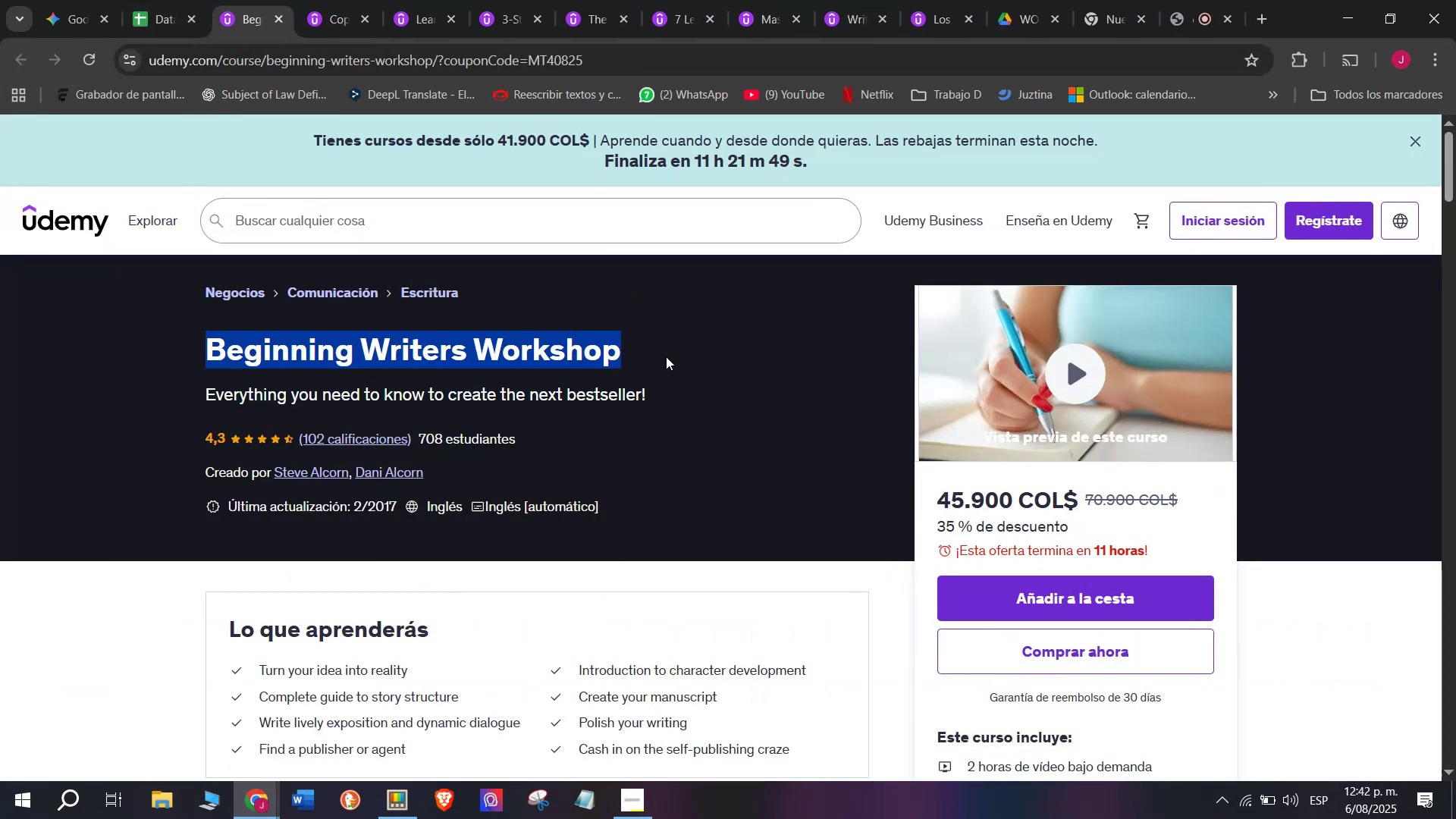 
key(Break)
 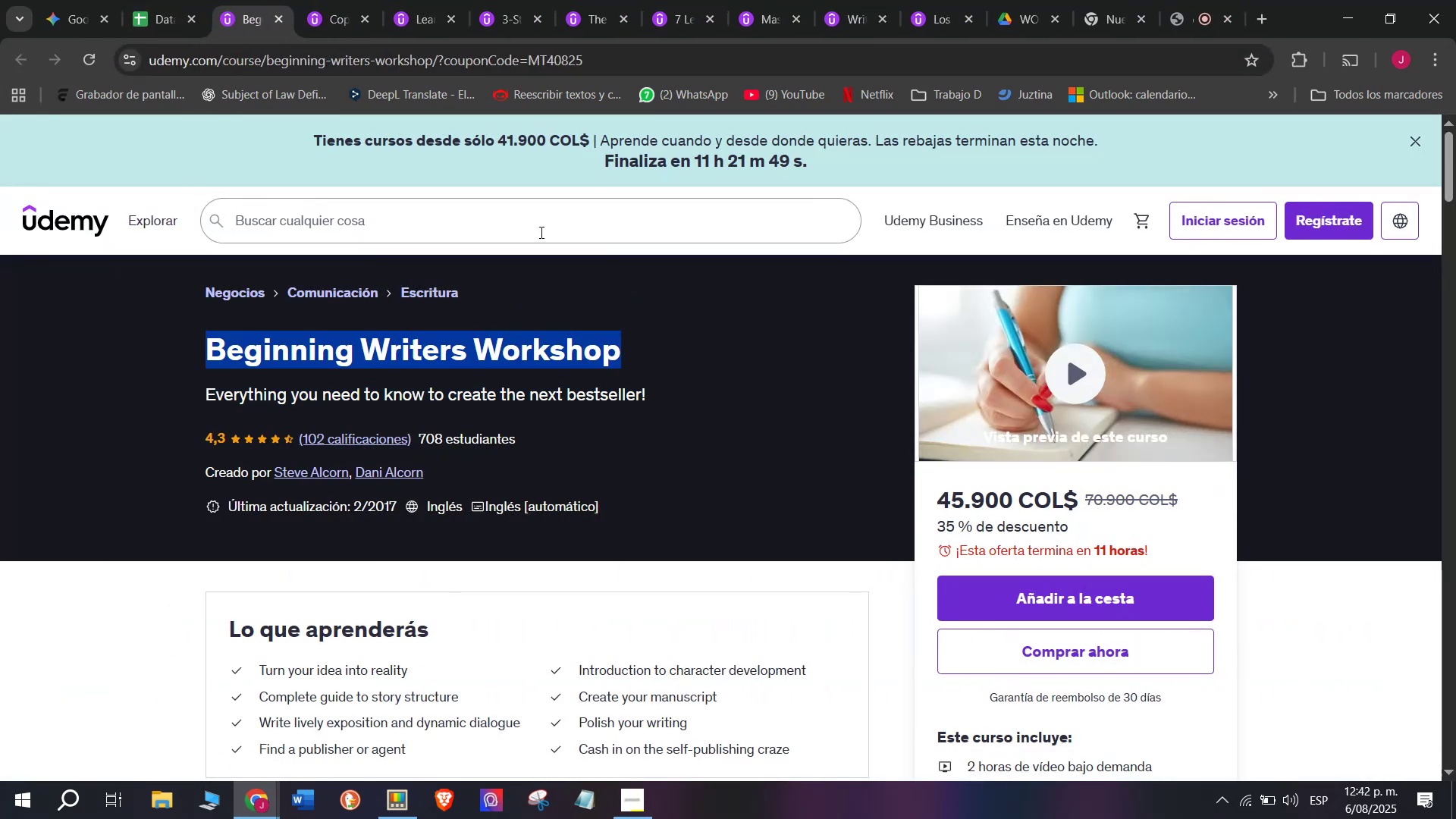 
key(Control+ControlLeft)
 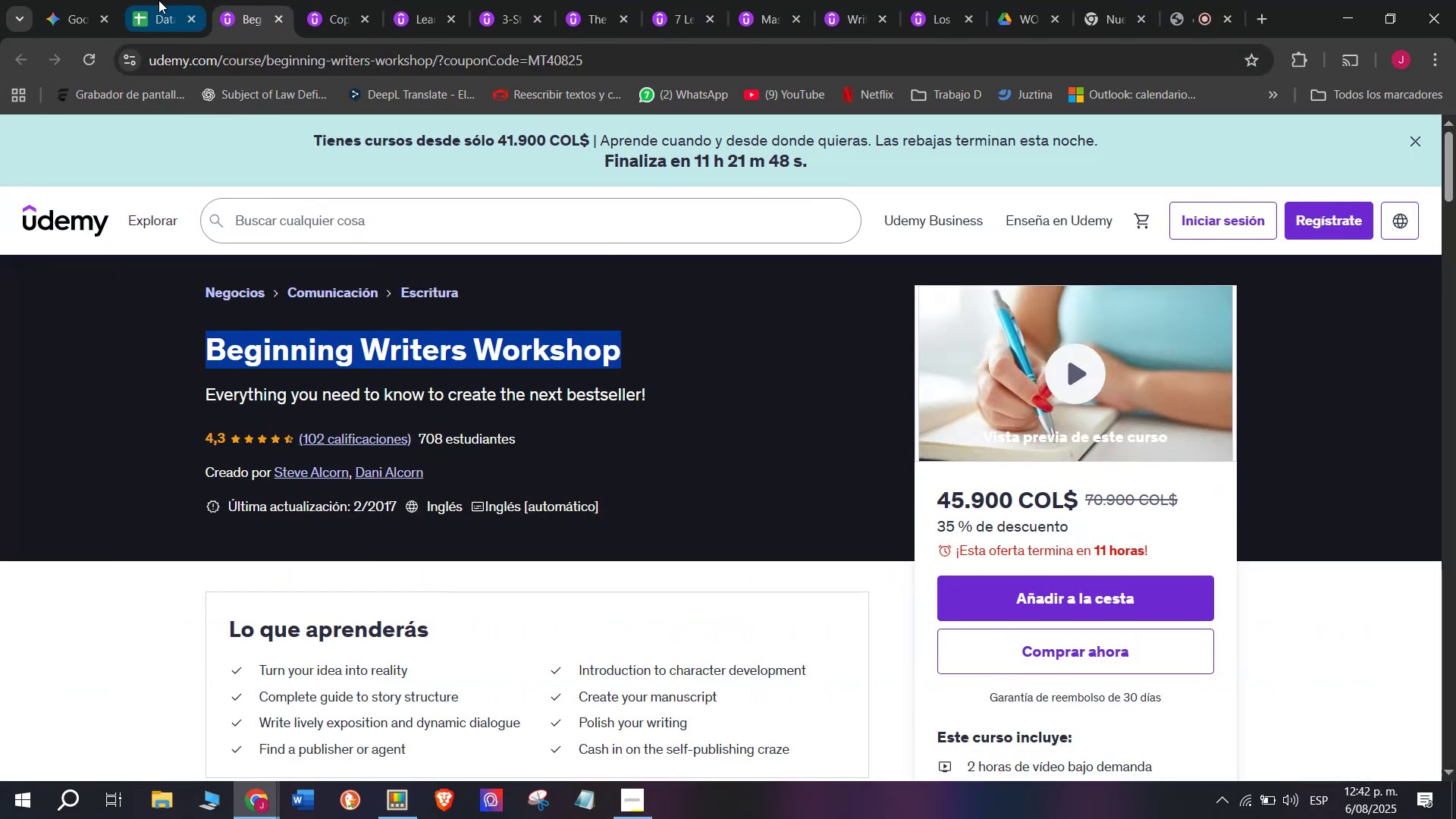 
key(Control+C)
 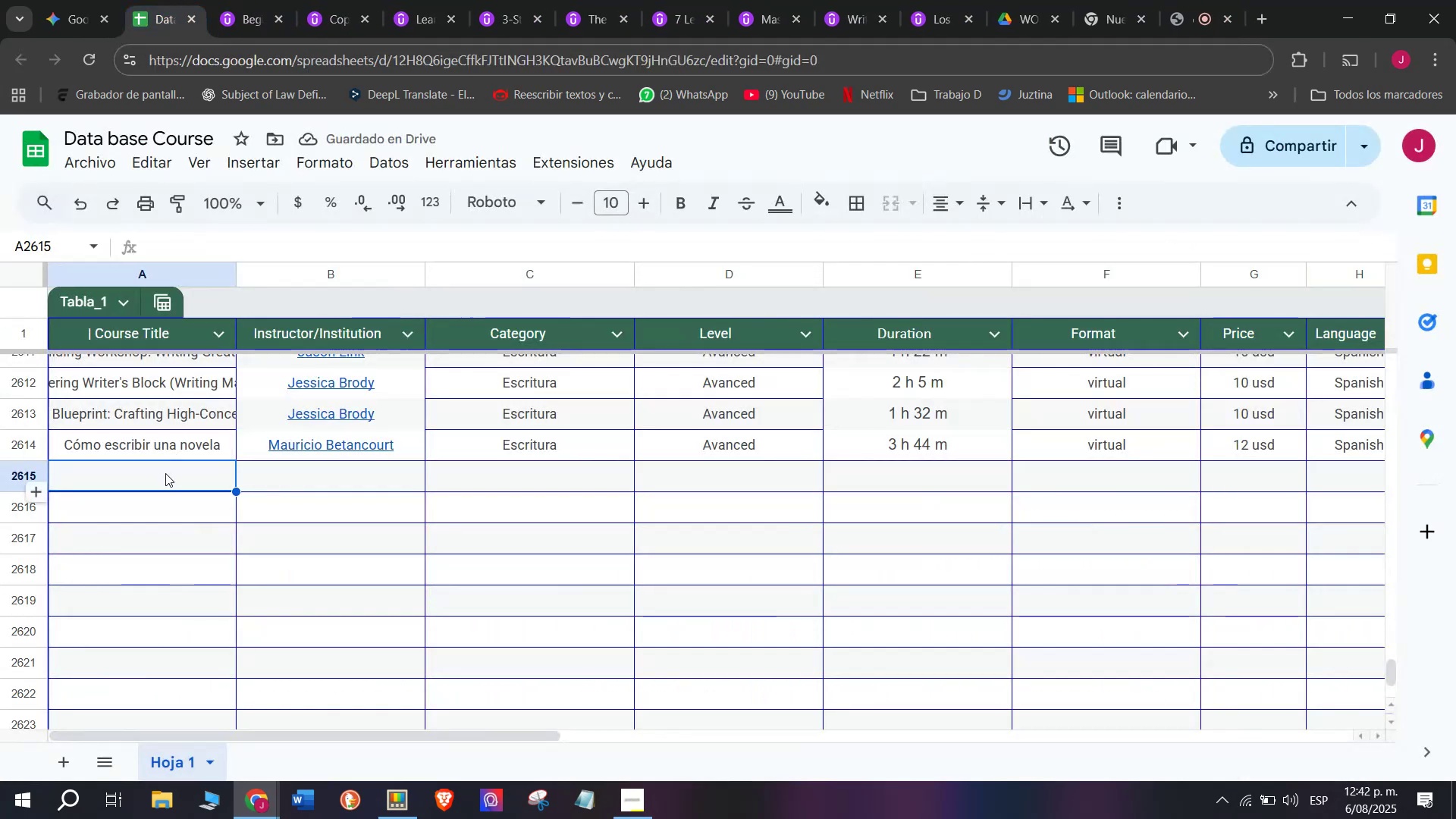 
double_click([165, 474])
 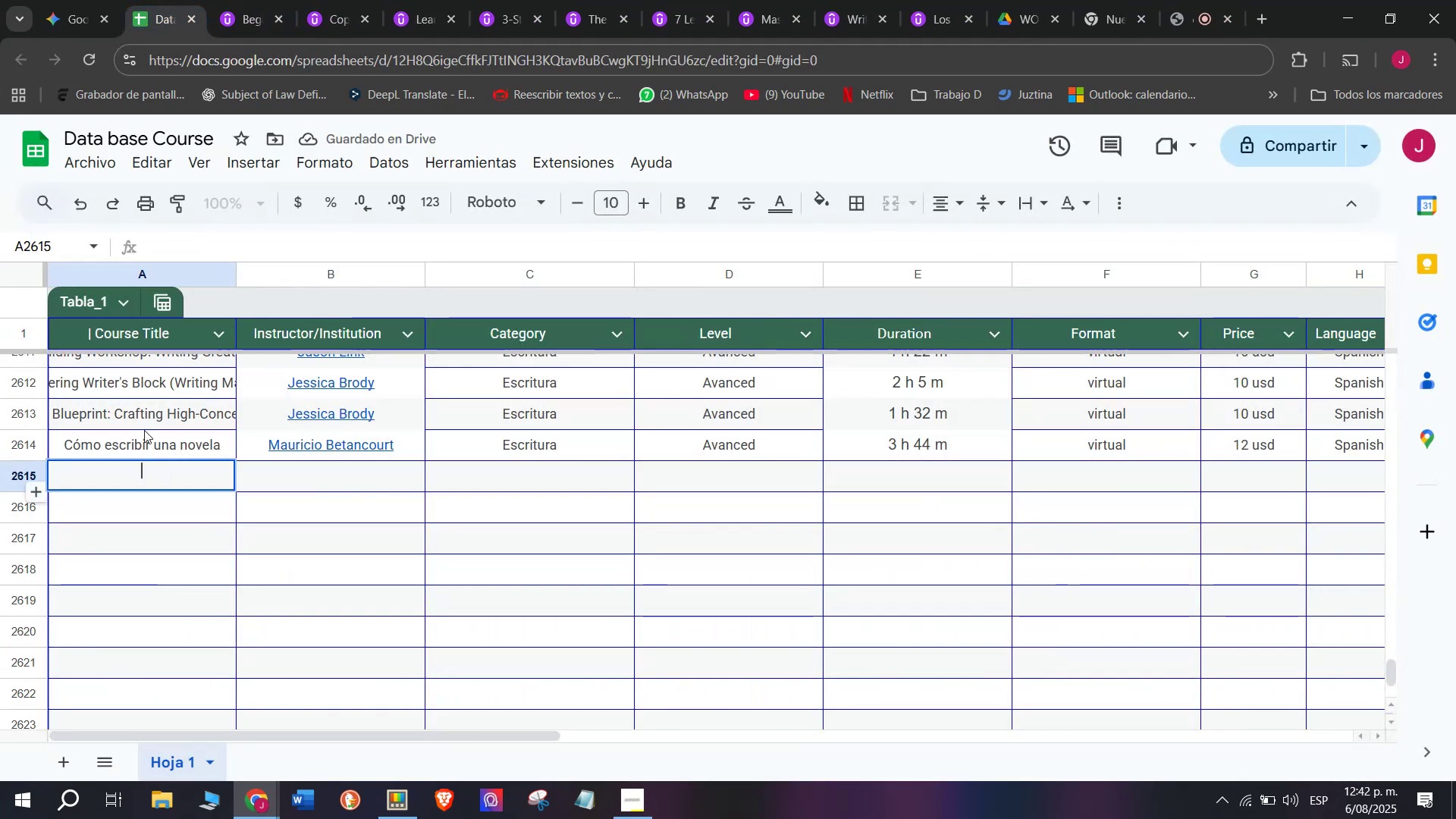 
key(Control+ControlLeft)
 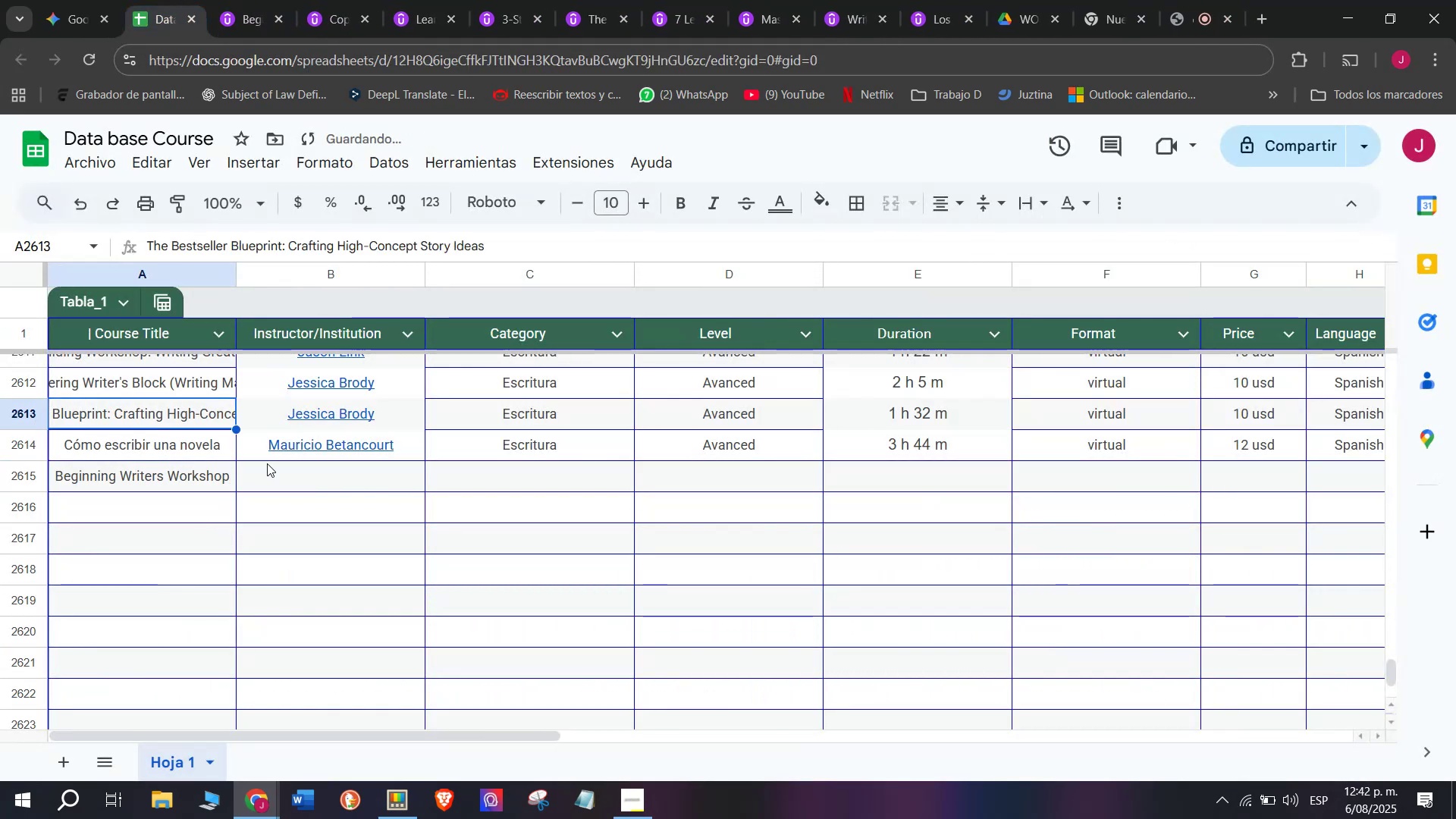 
key(Z)
 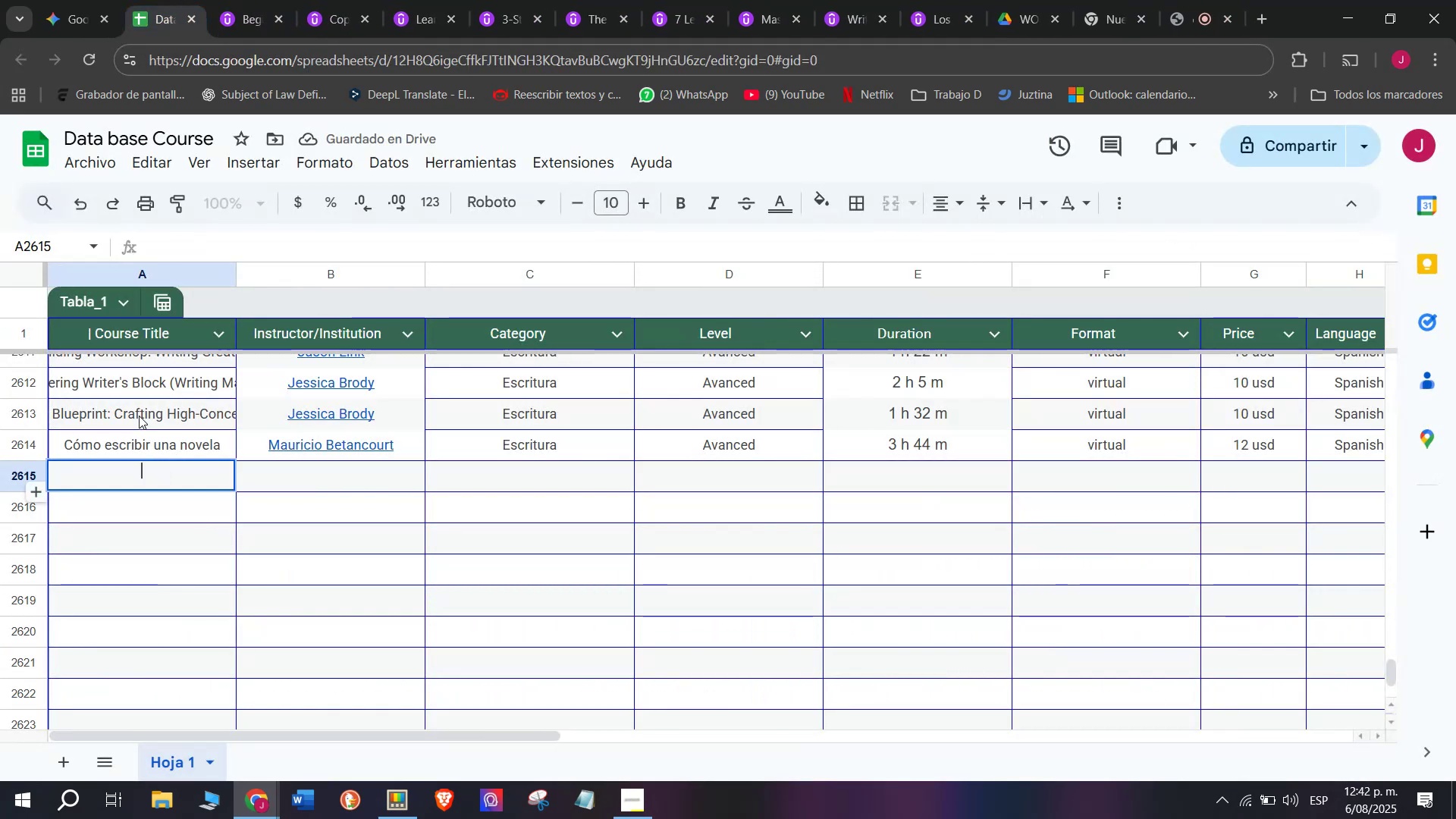 
key(Control+V)
 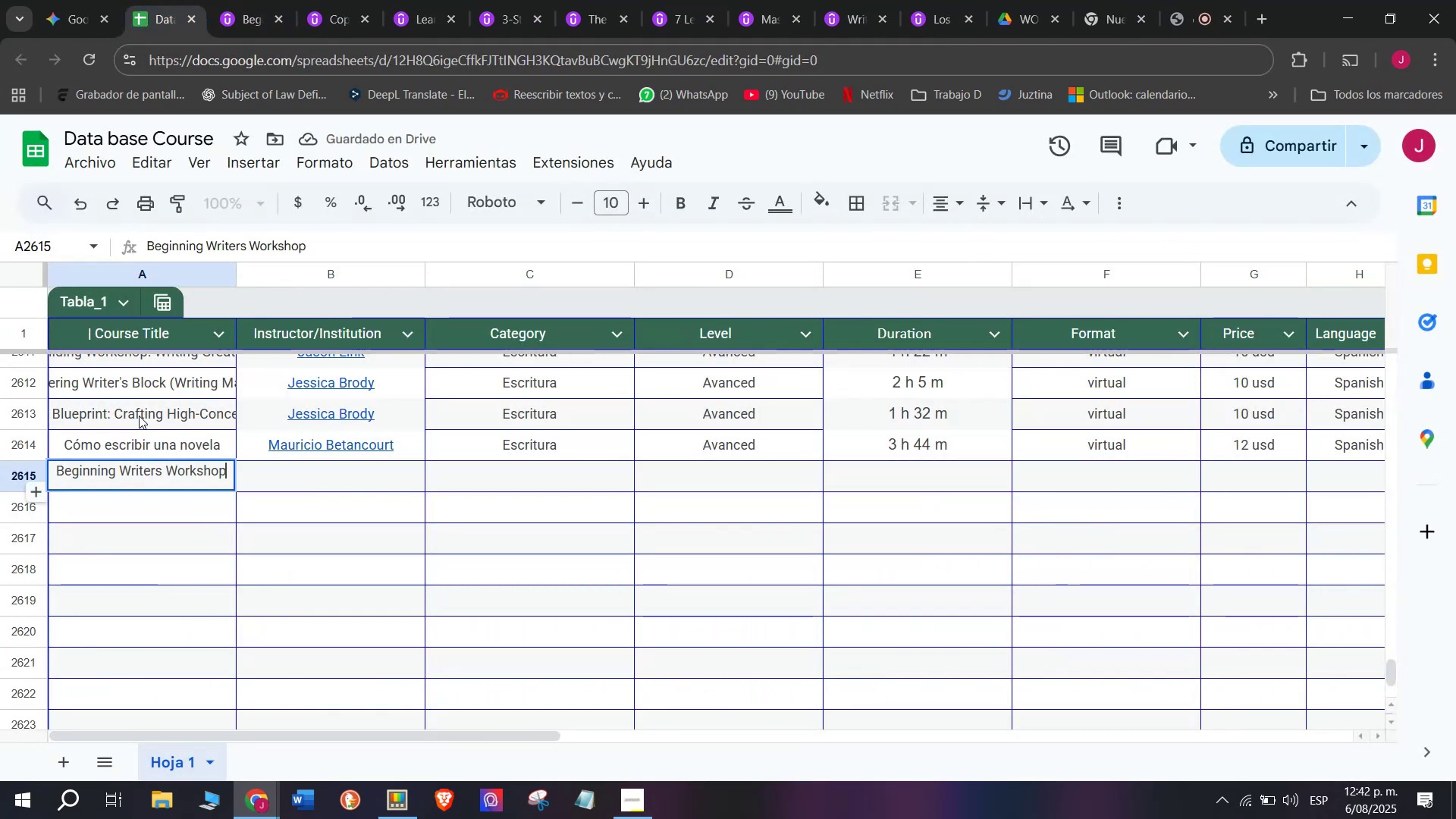 
triple_click([139, 416])
 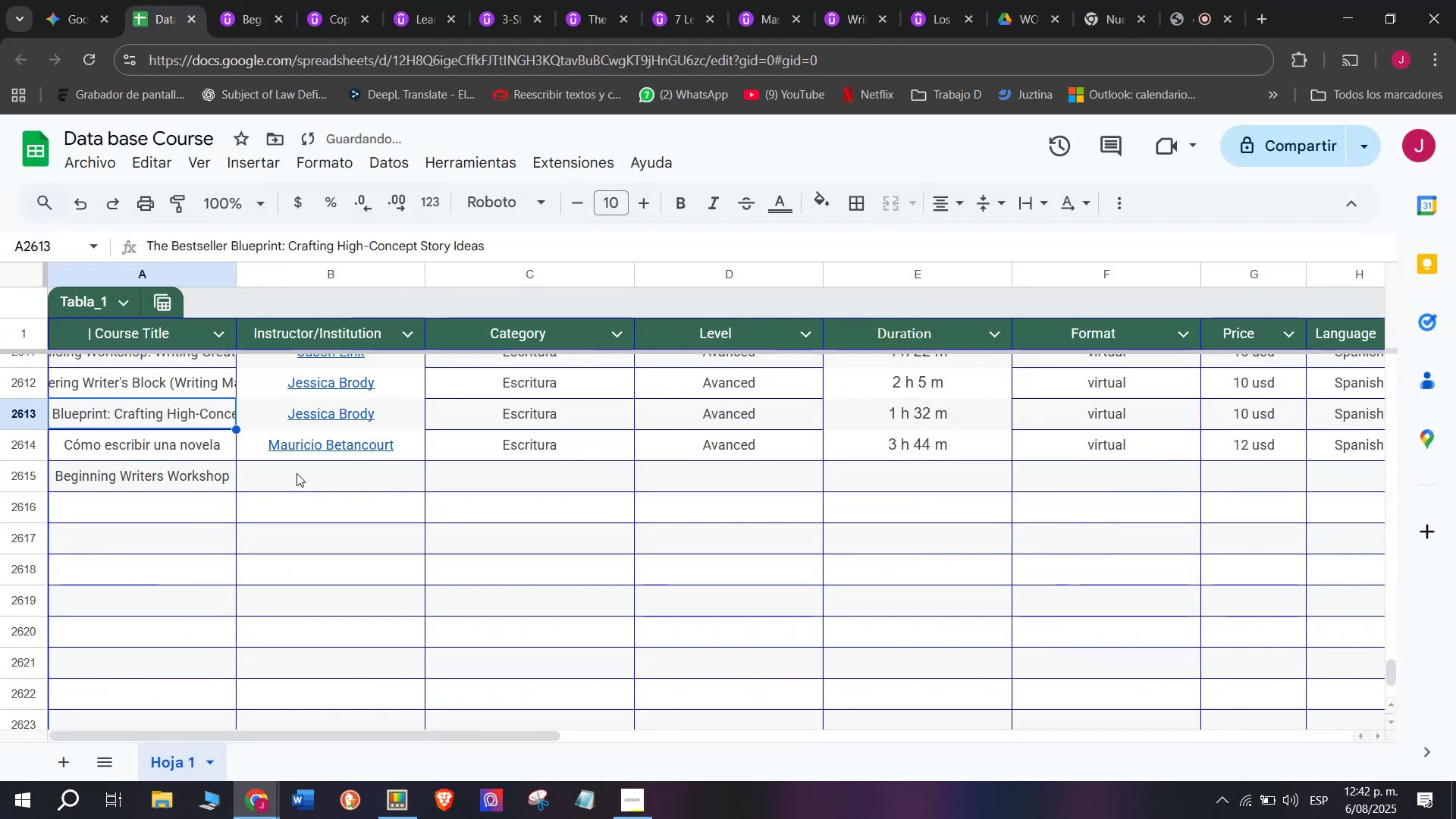 
left_click([298, 473])
 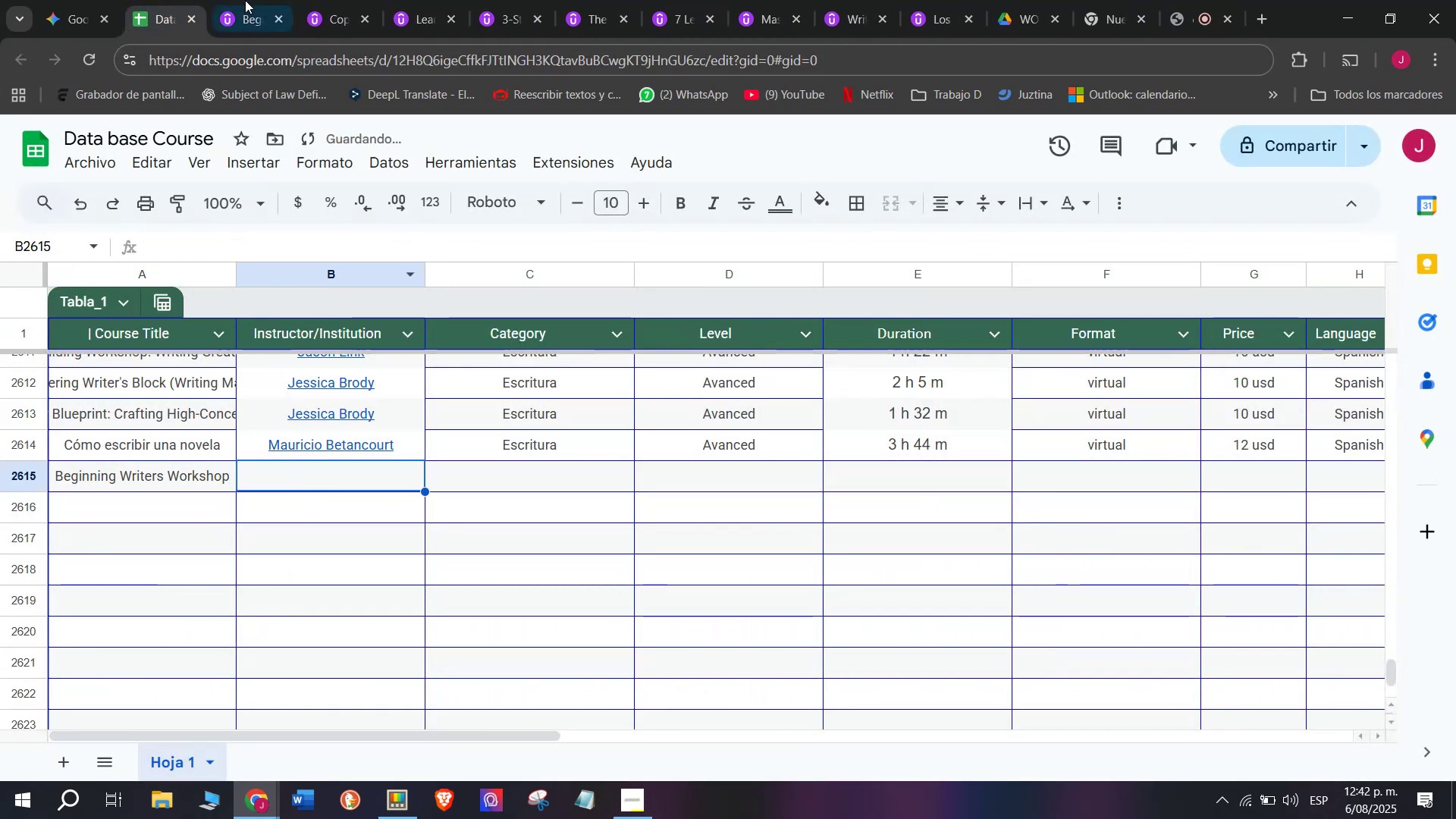 
left_click([245, 0])
 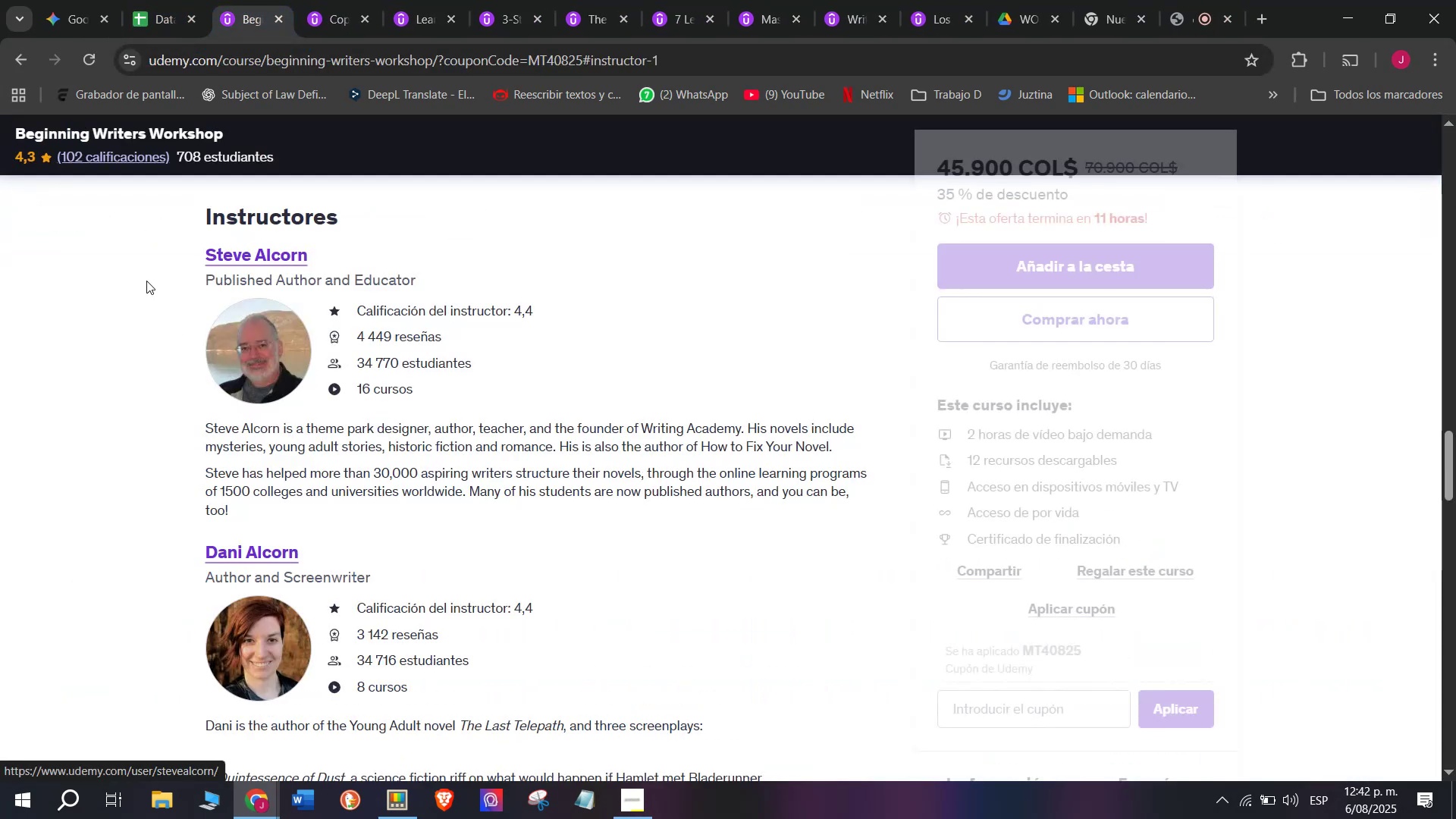 
left_click_drag(start_coordinate=[176, 241], to_coordinate=[320, 256])
 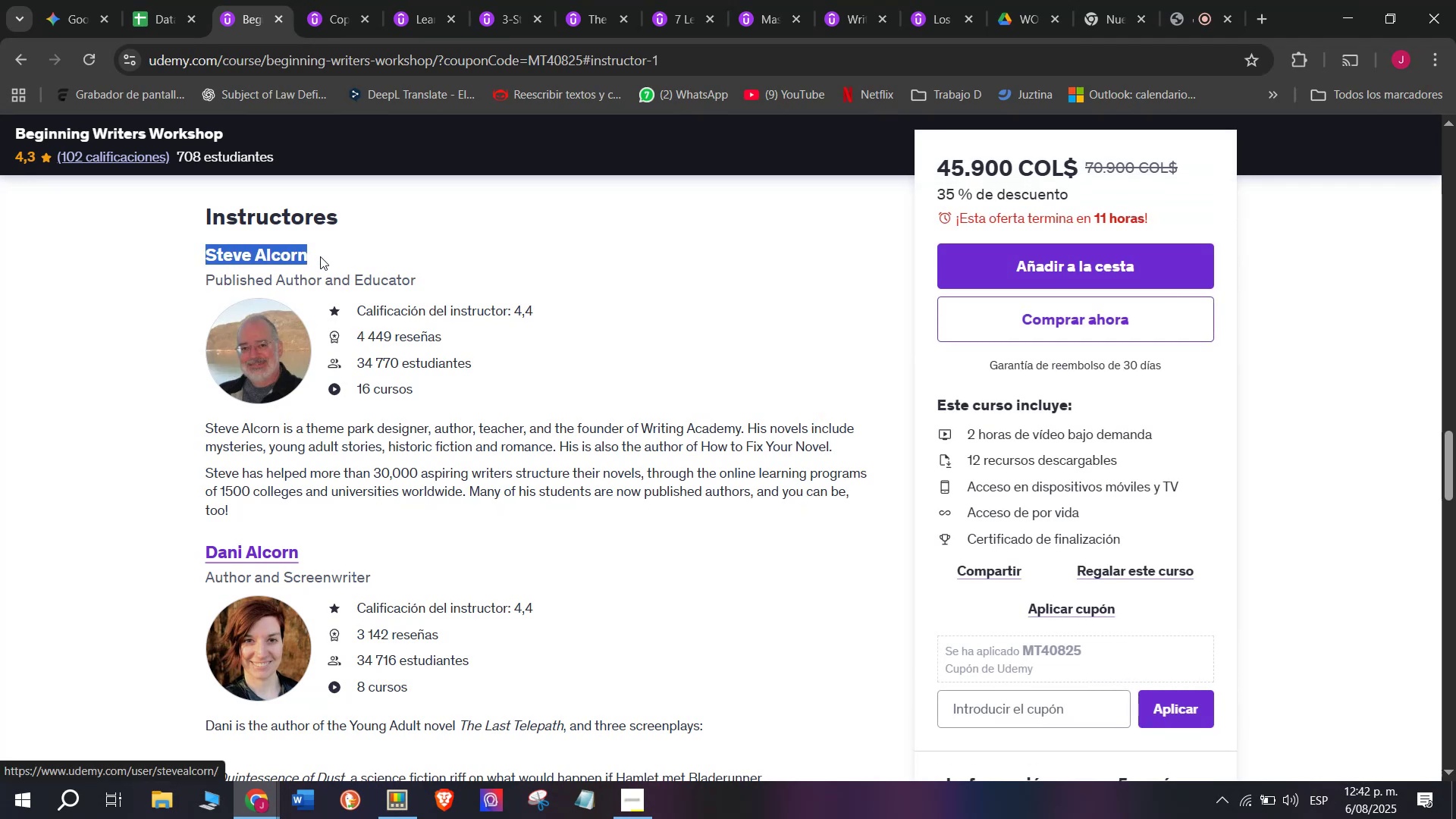 
key(Break)
 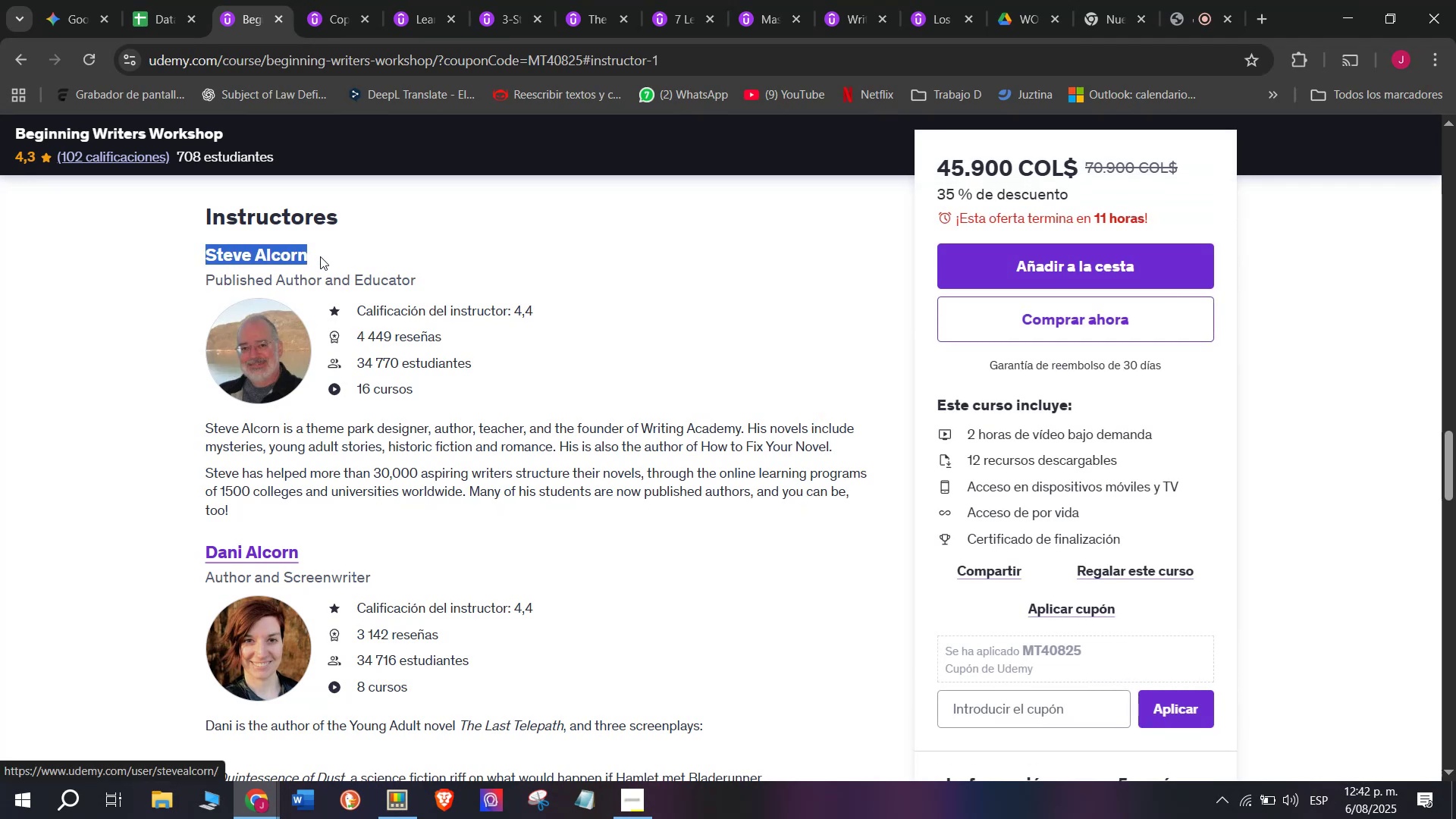 
key(Control+ControlLeft)
 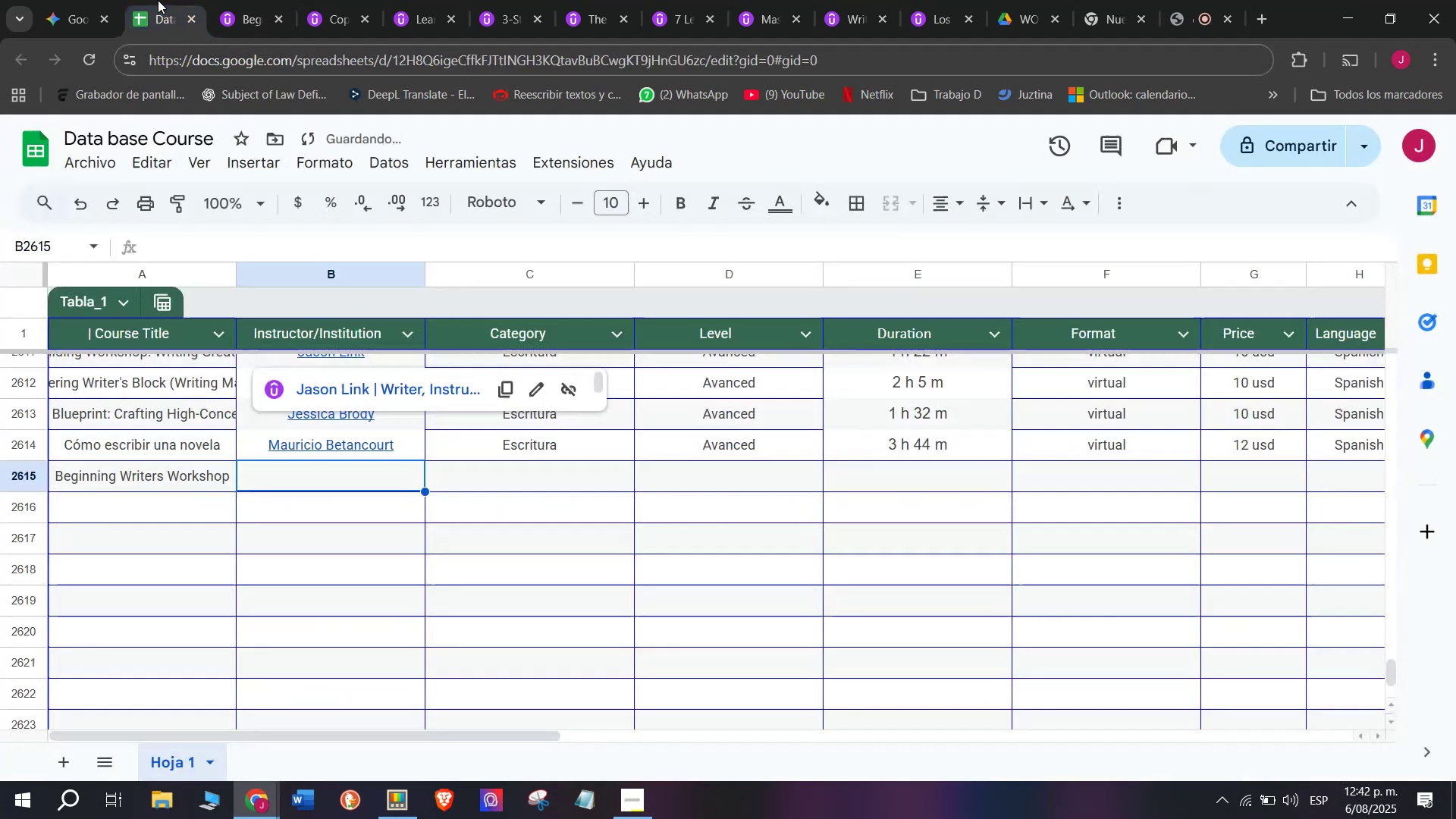 
key(Control+C)
 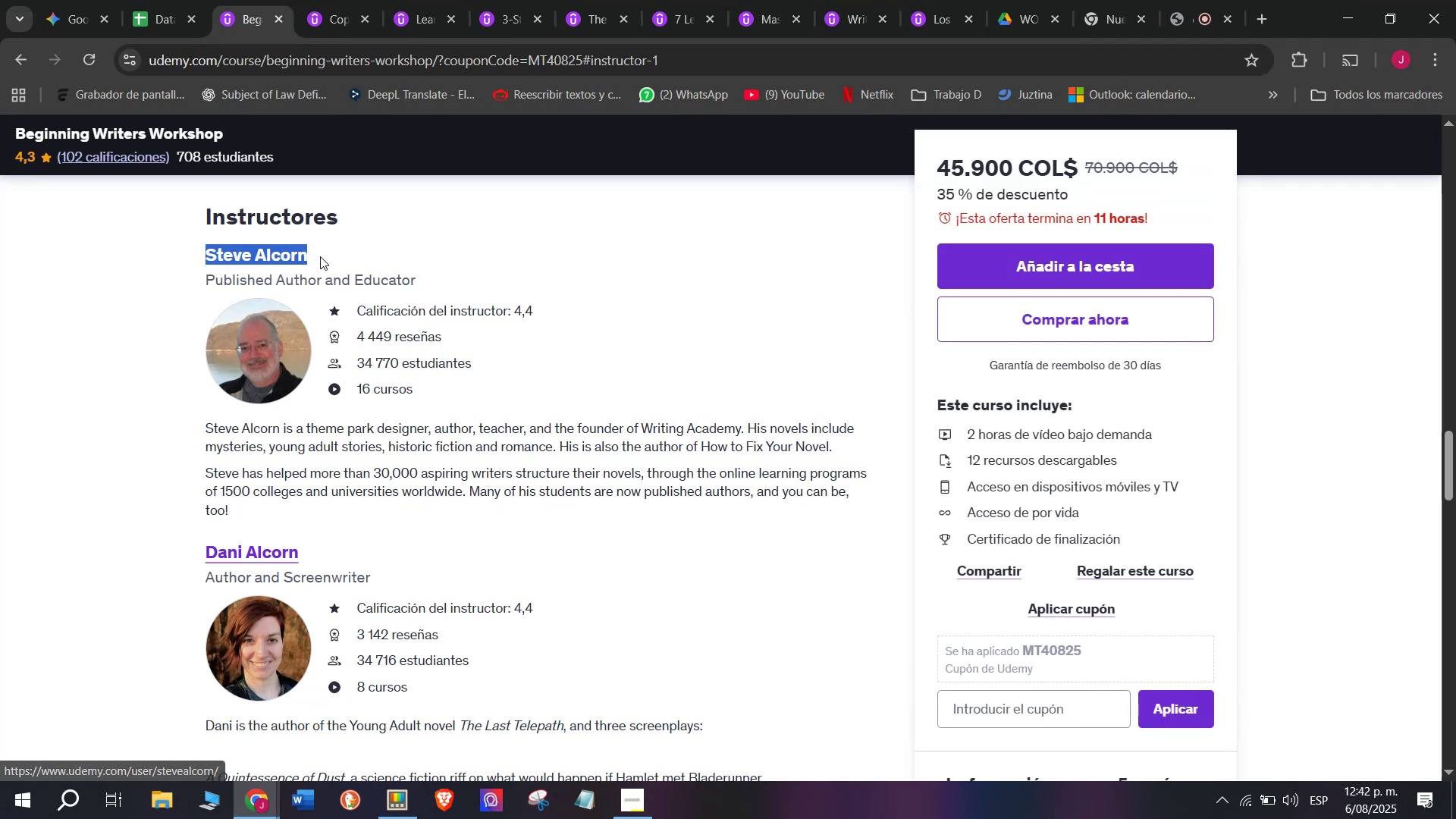 
key(Break)
 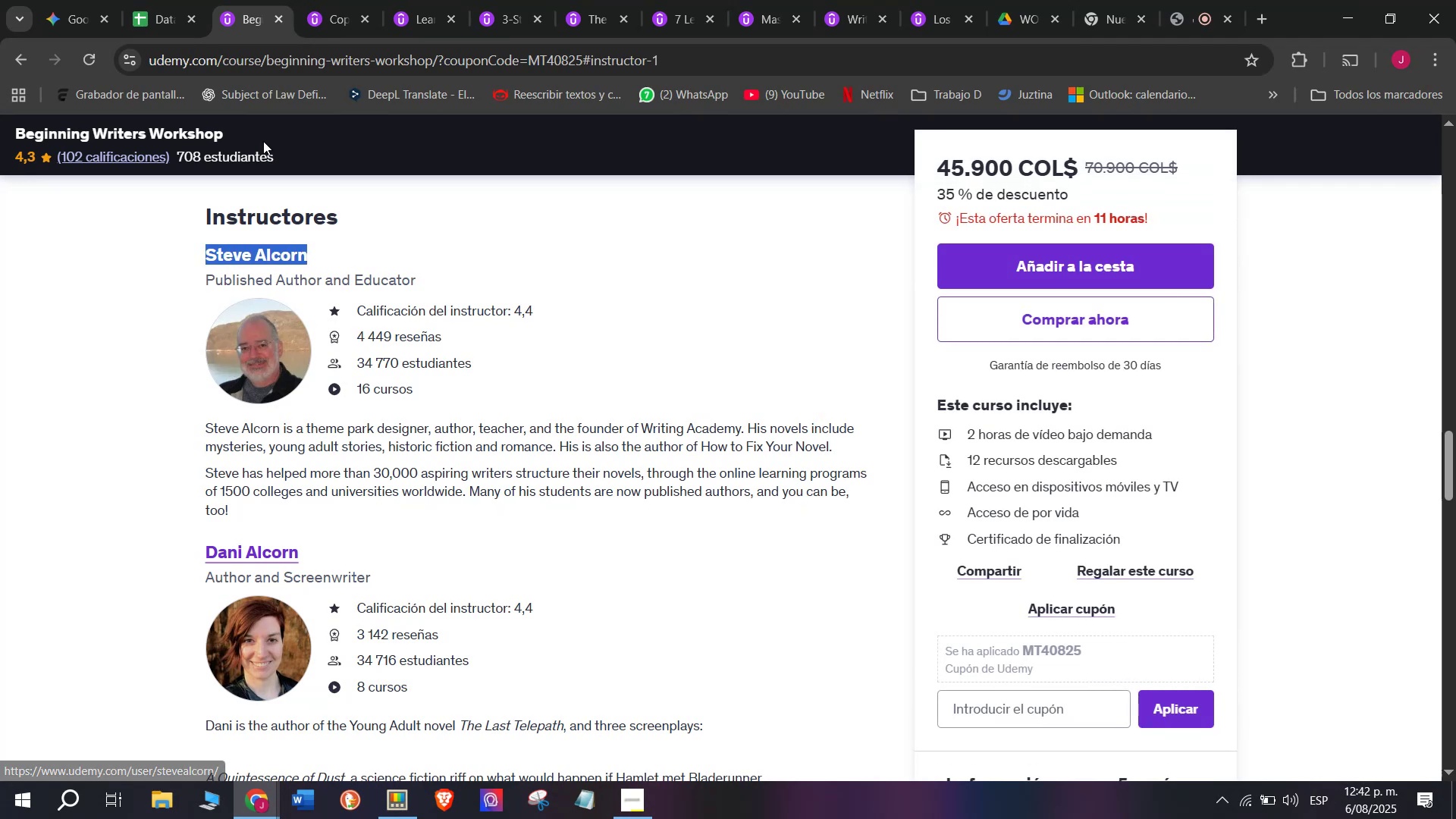 
key(Control+ControlLeft)
 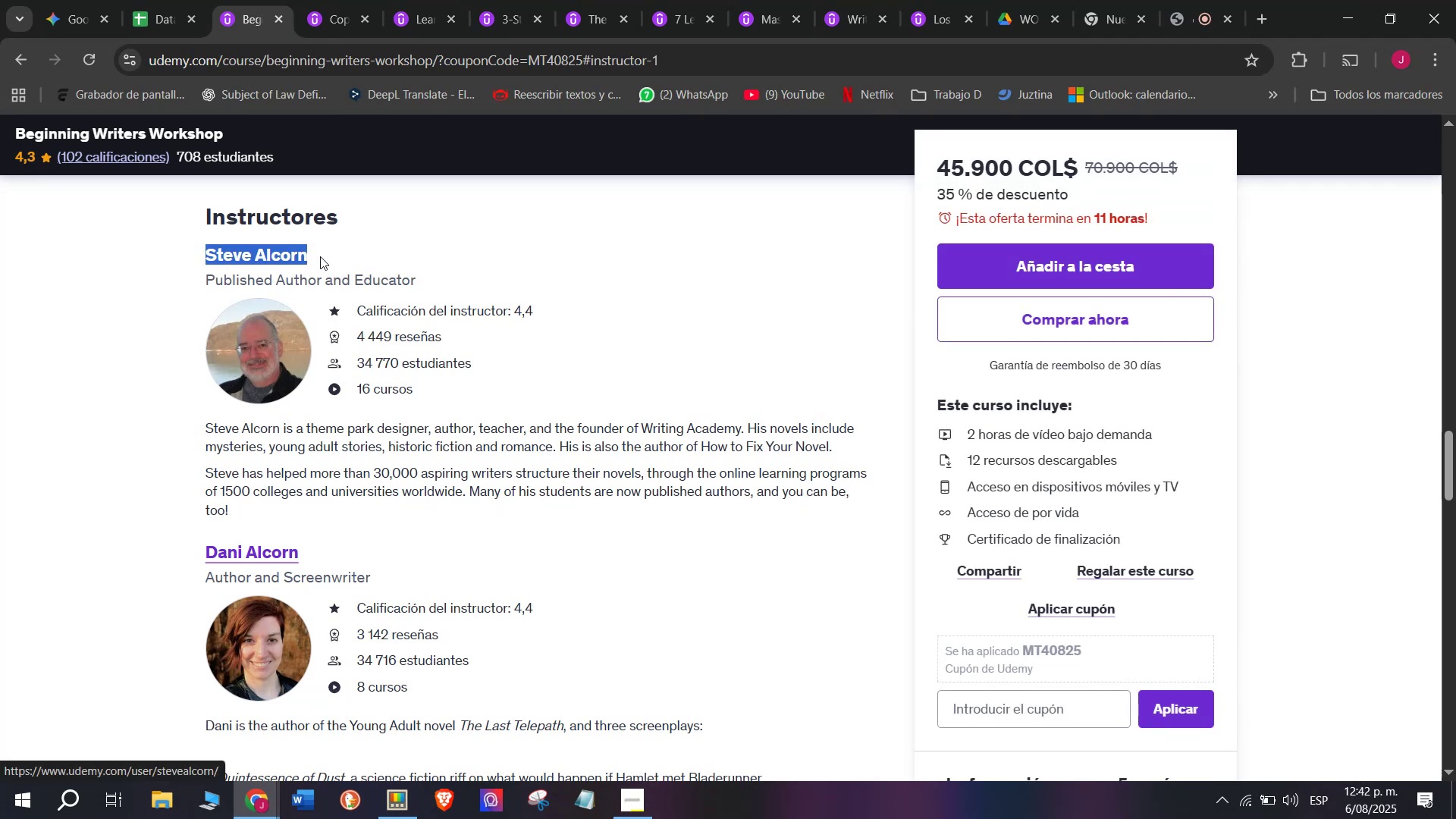 
key(Control+C)
 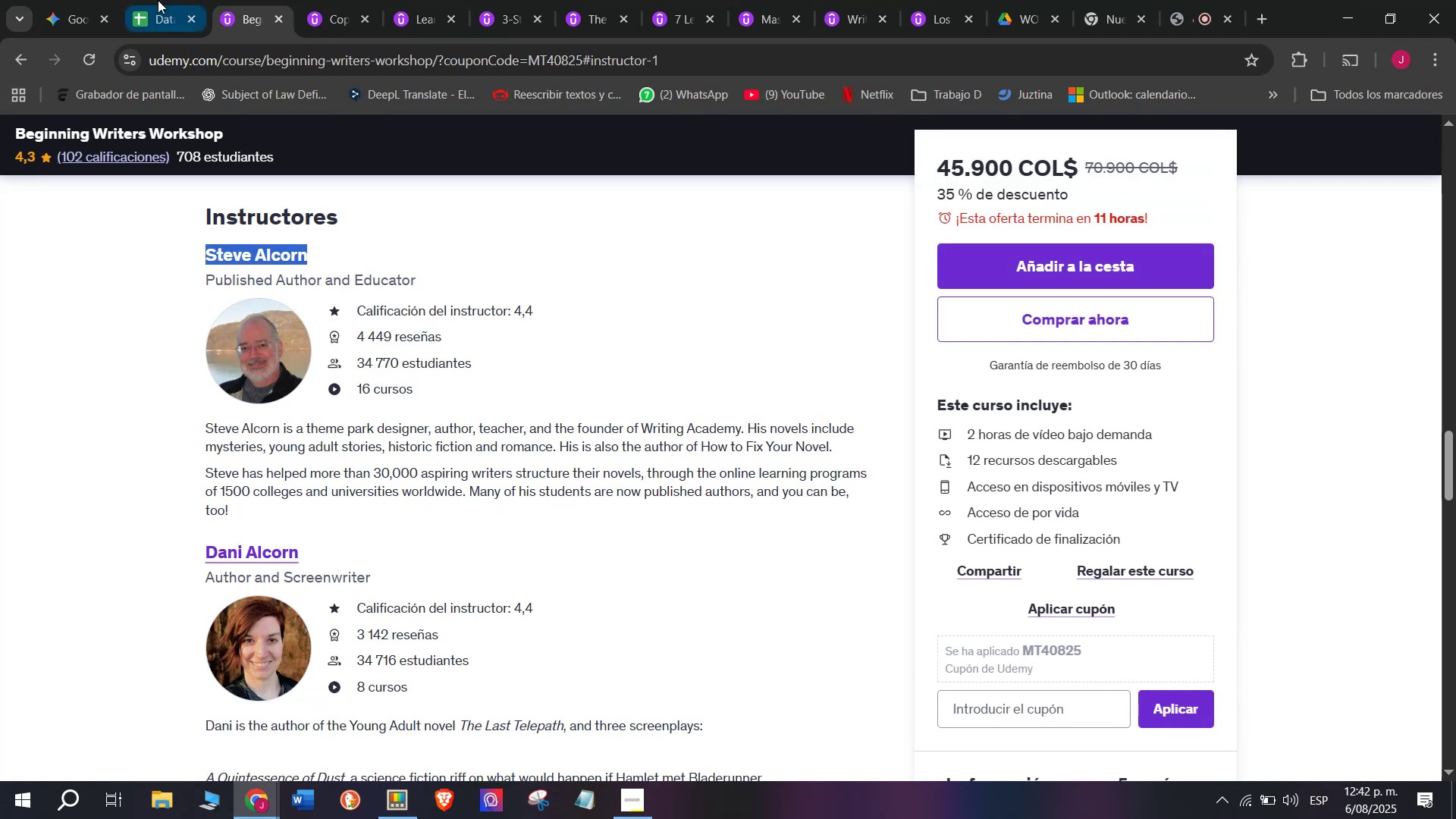 
left_click([158, 0])
 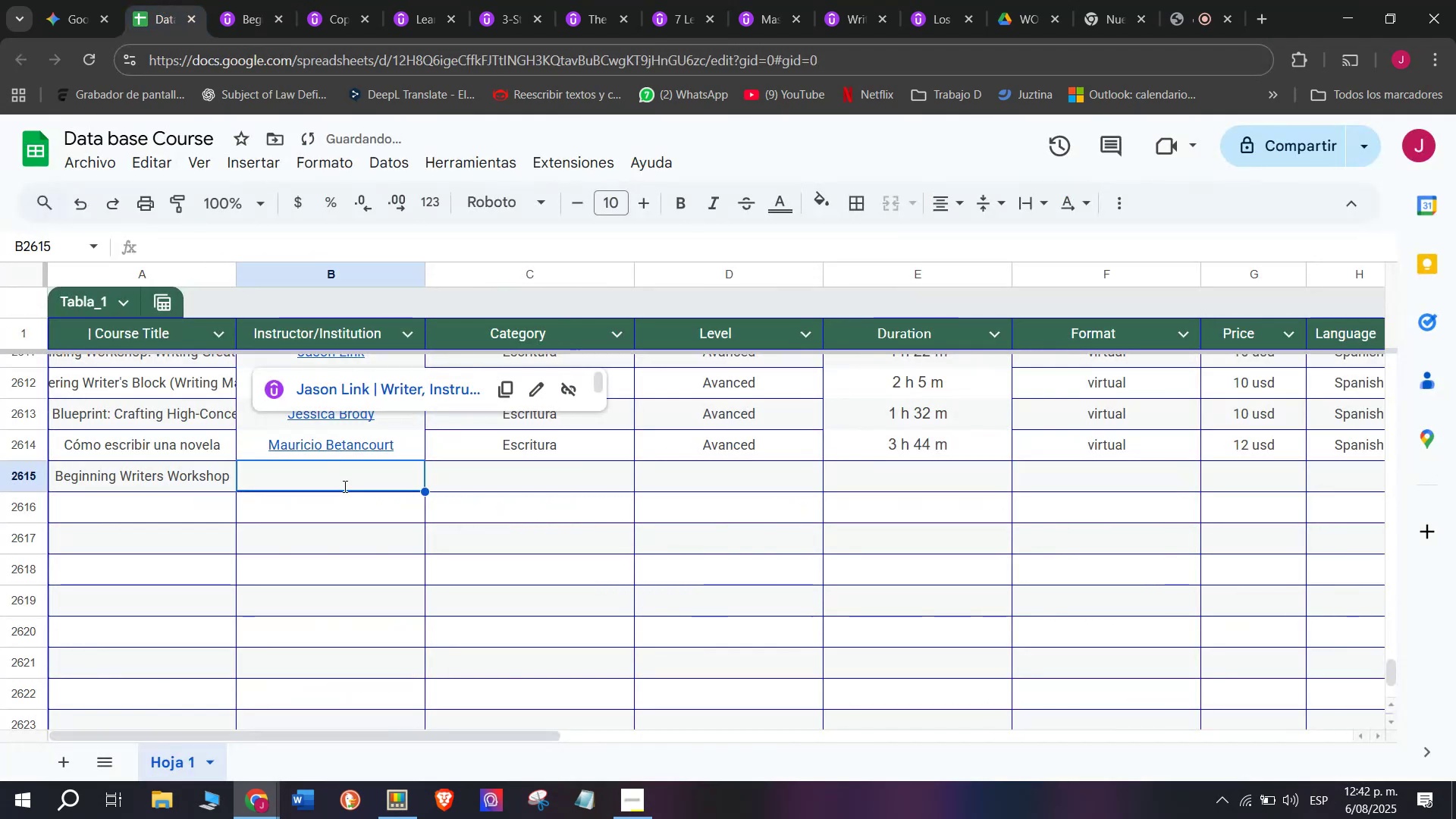 
key(Control+ControlLeft)
 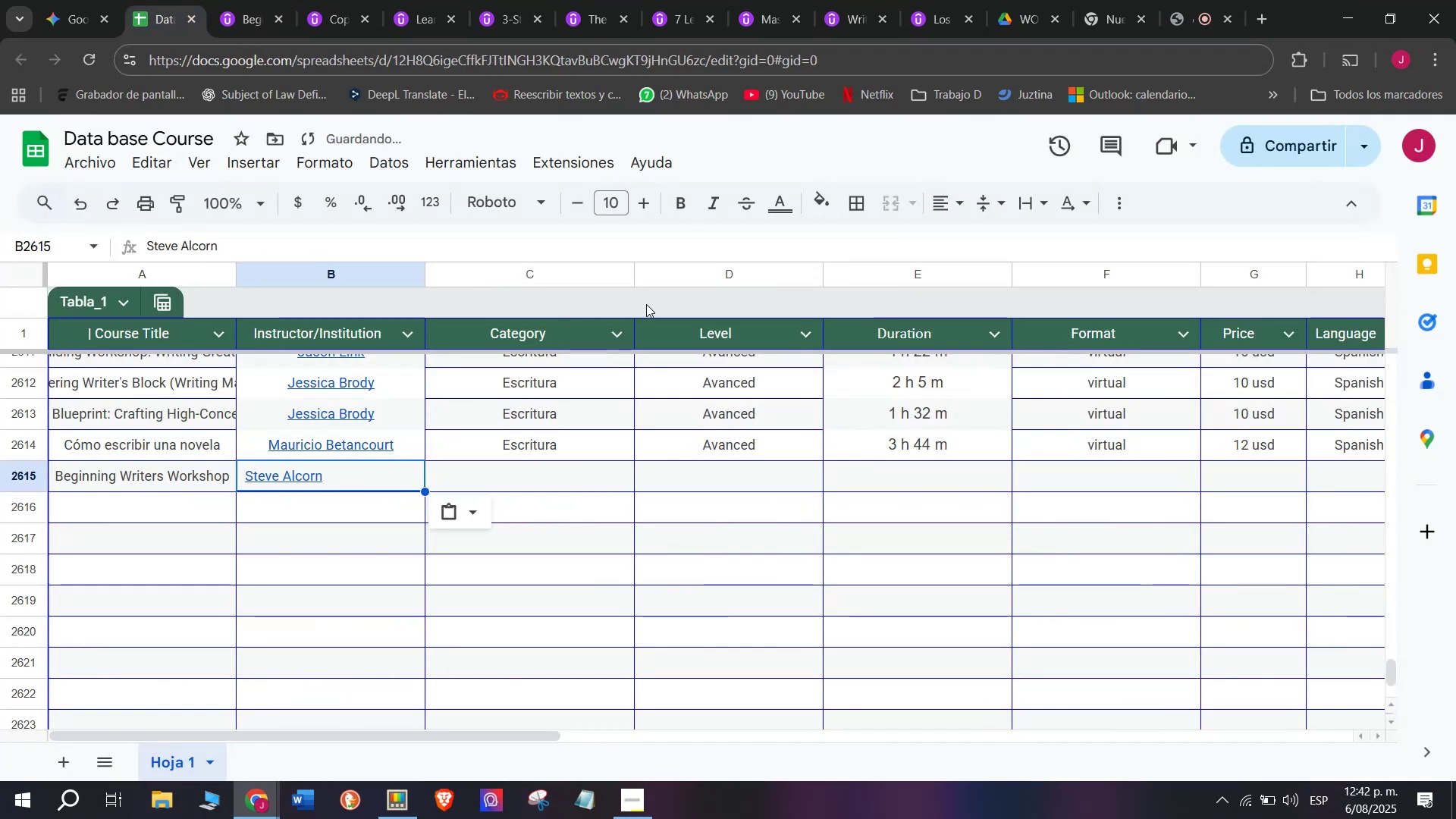 
key(Z)
 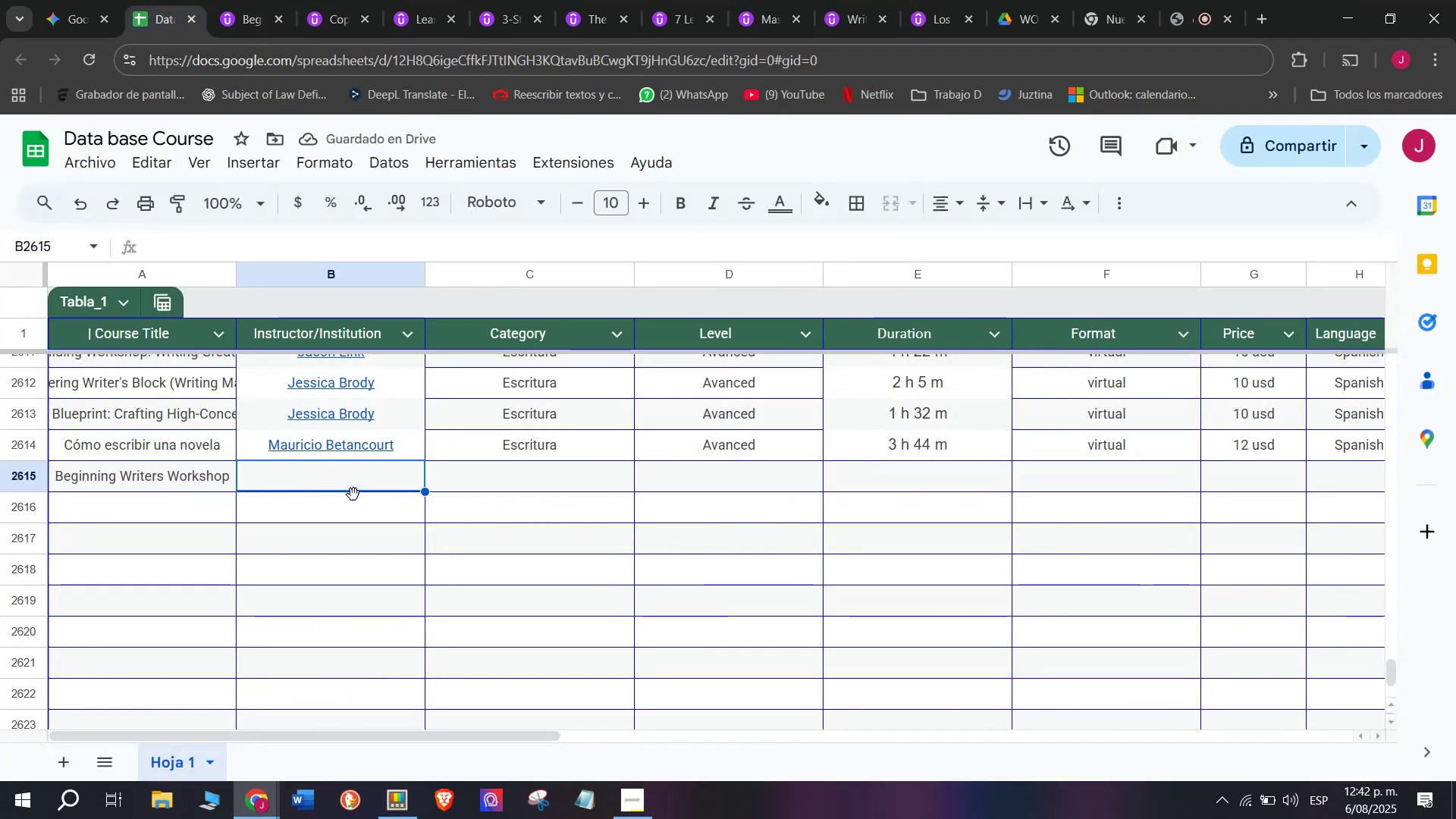 
key(Control+V)
 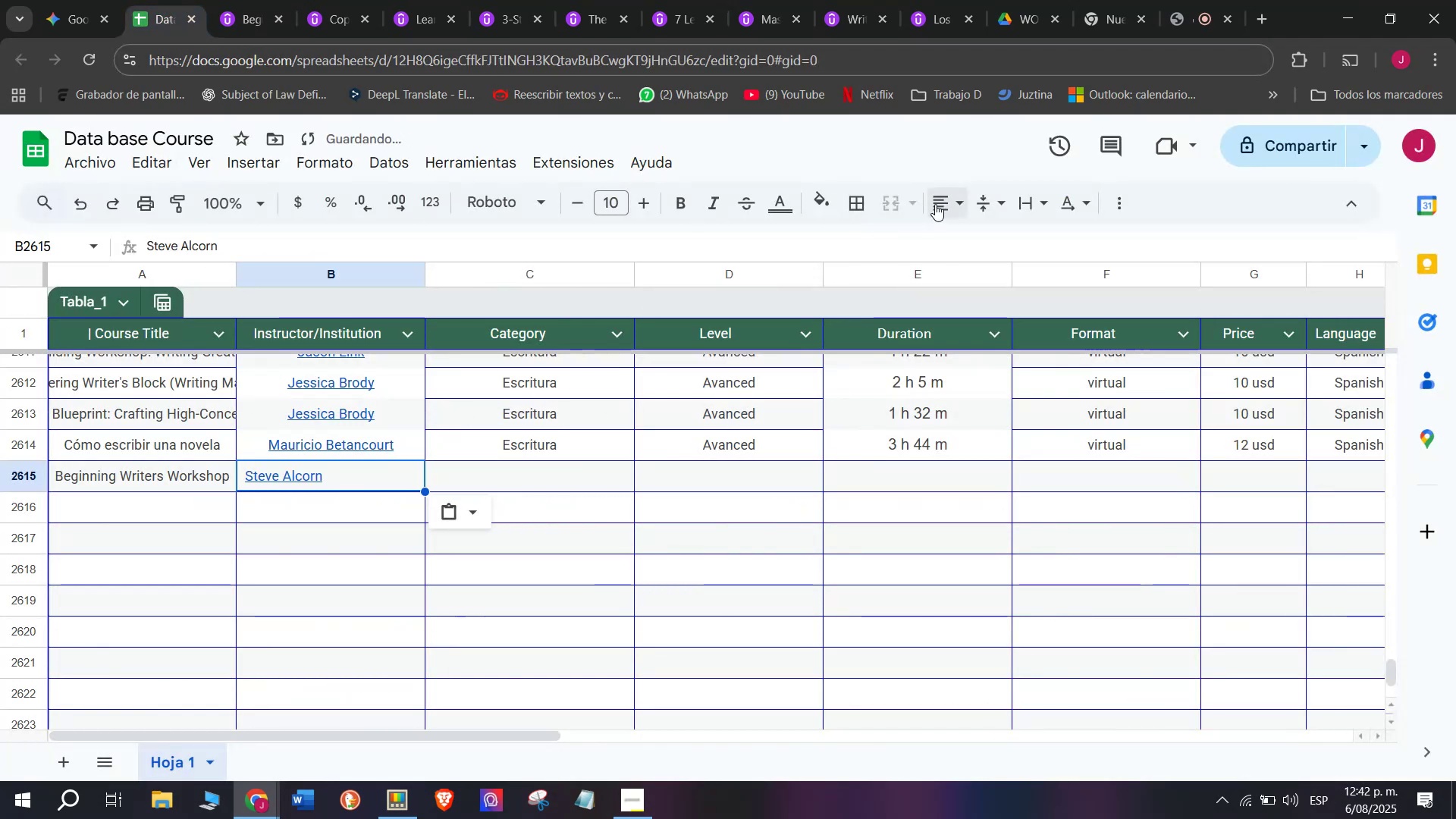 
double_click([979, 237])
 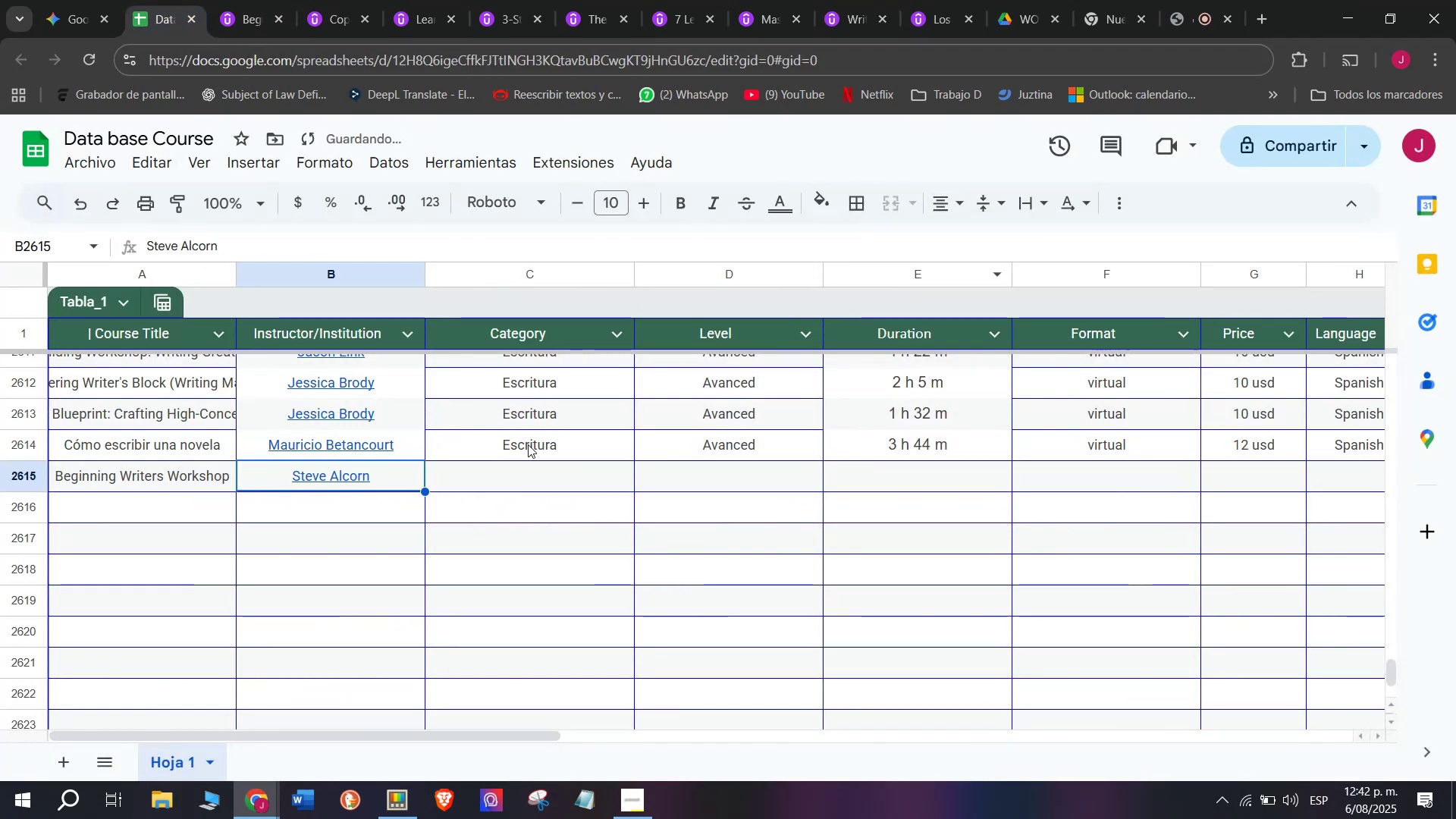 
left_click([528, 444])
 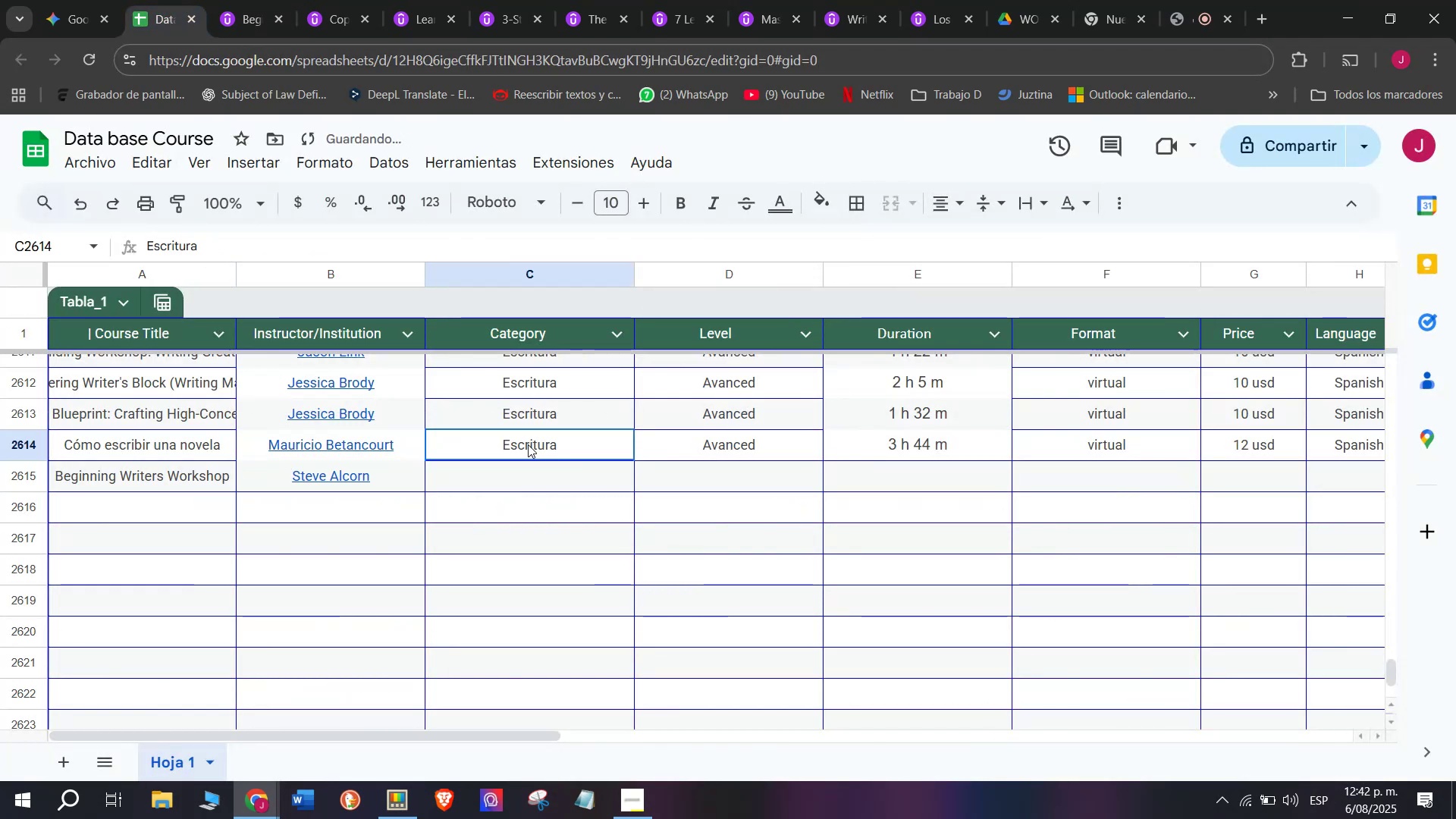 
key(Control+ControlLeft)
 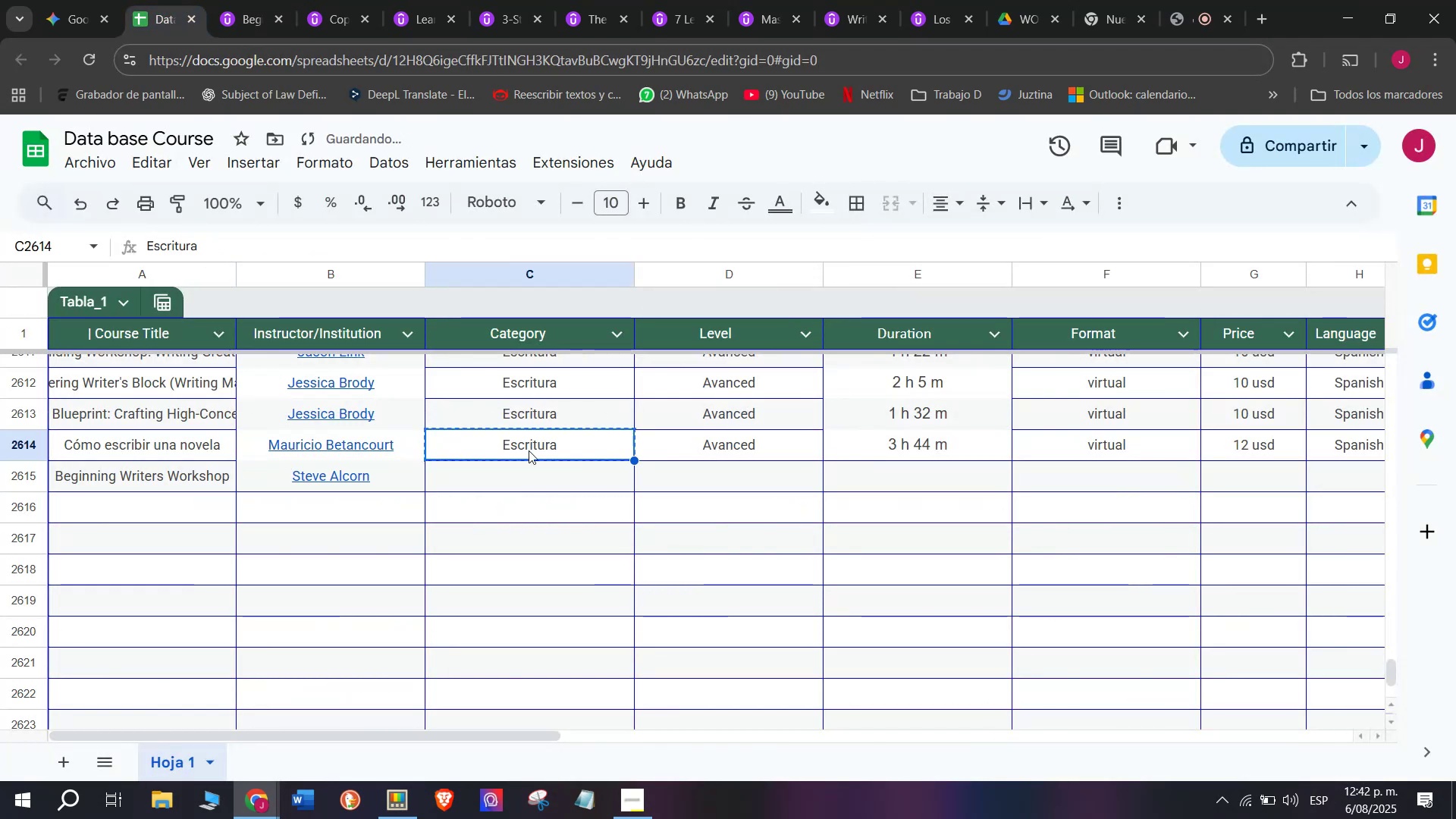 
key(Break)
 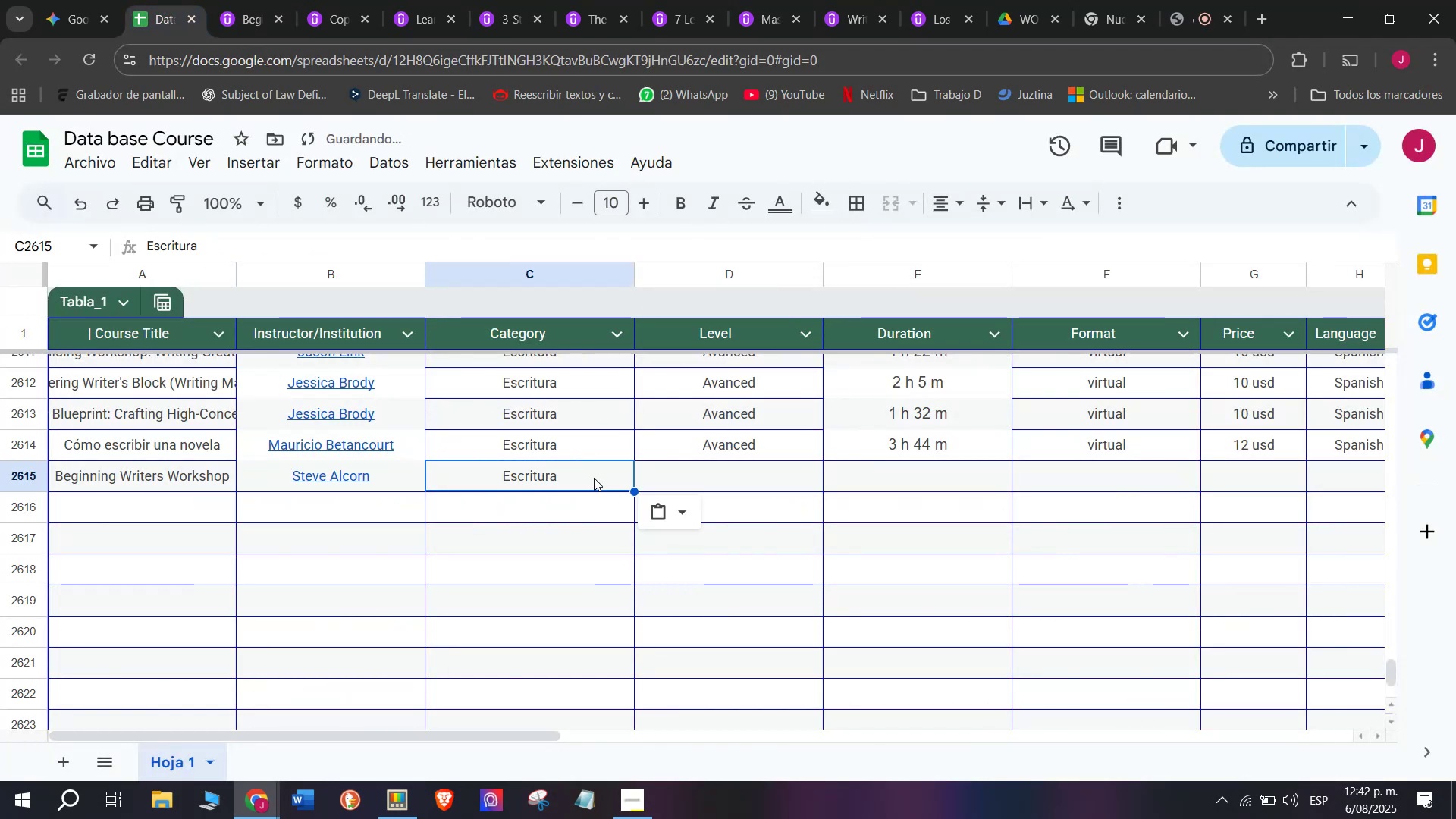 
key(Control+C)
 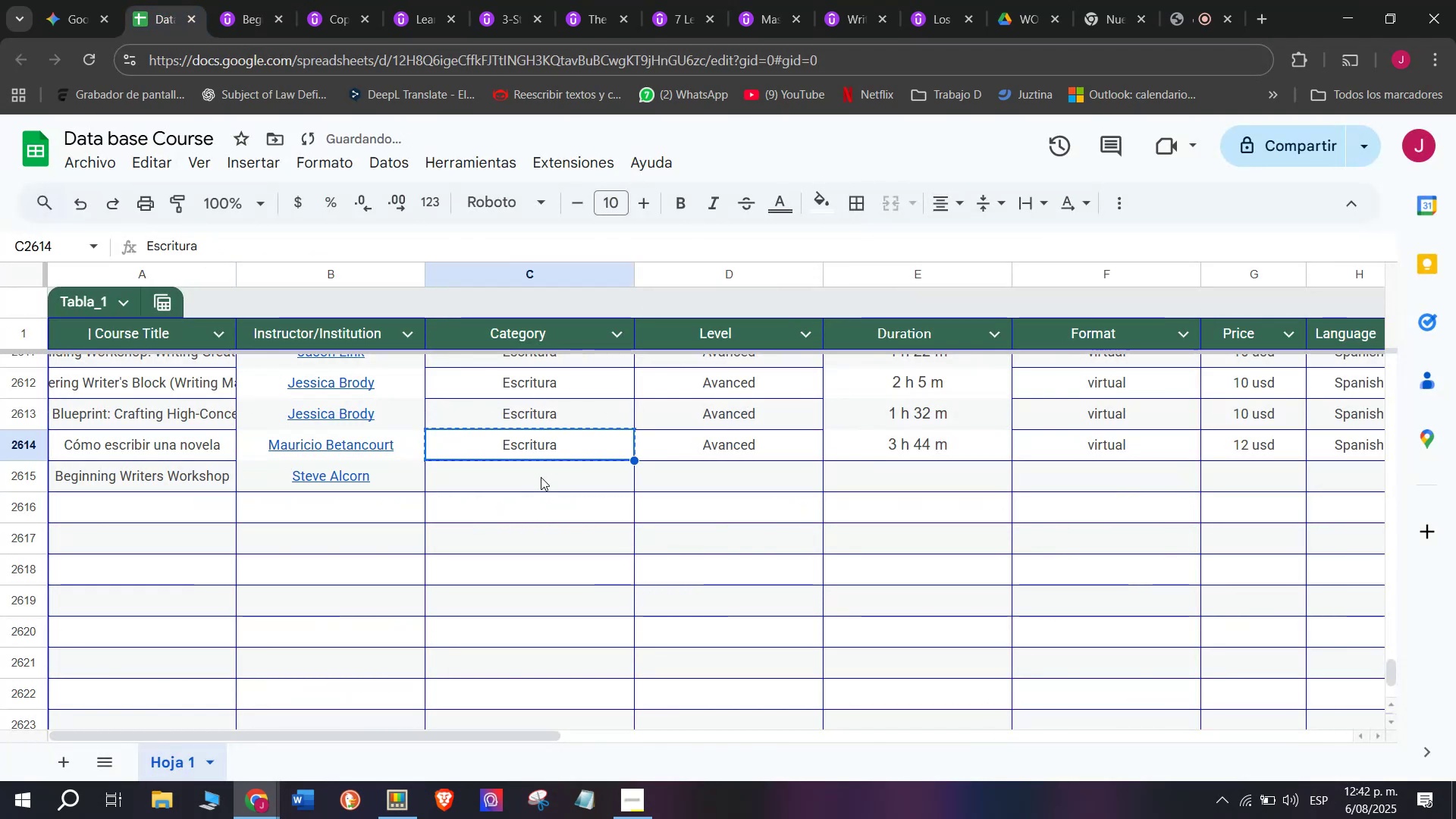 
double_click([541, 477])
 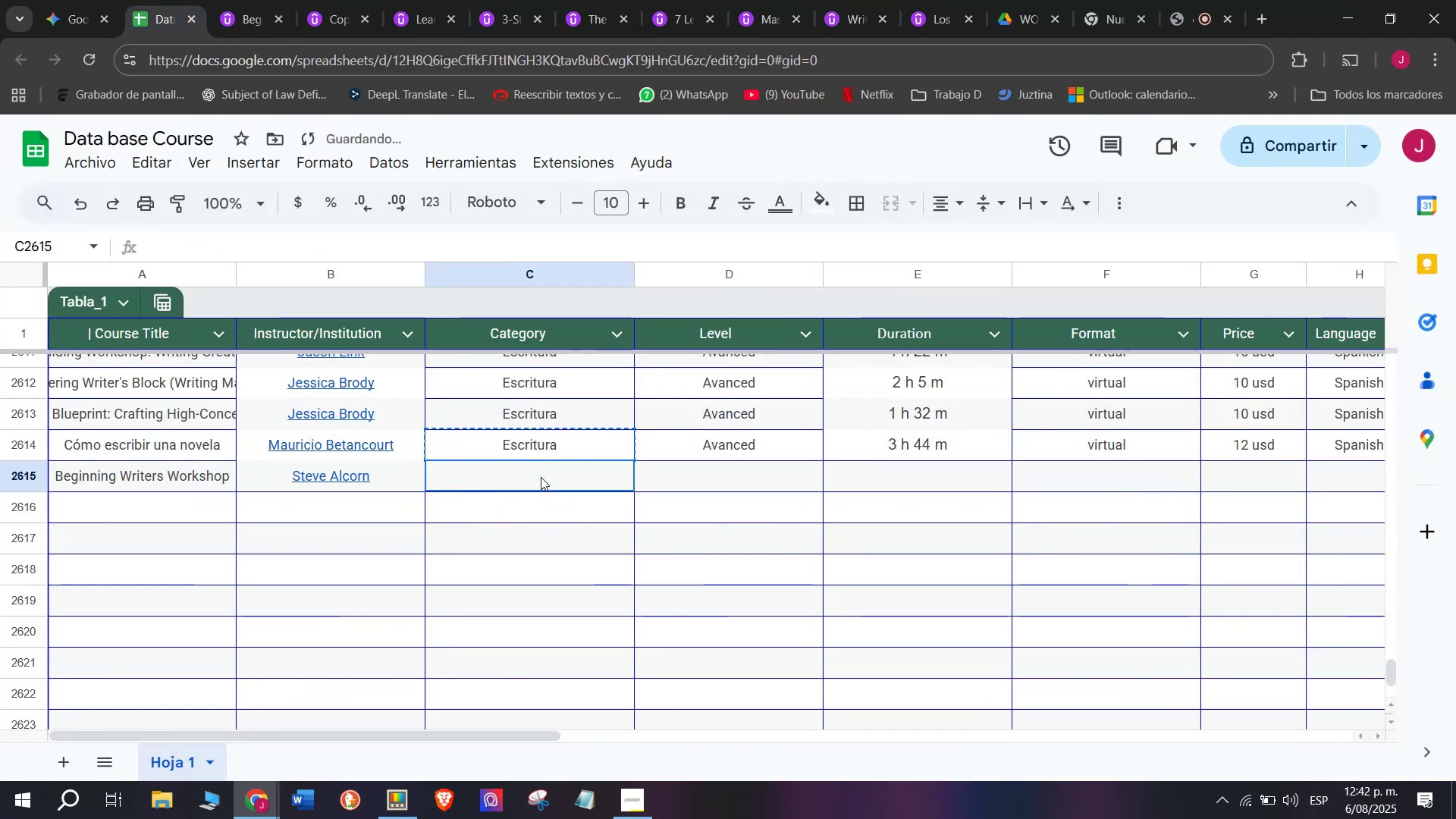 
key(Control+ControlLeft)
 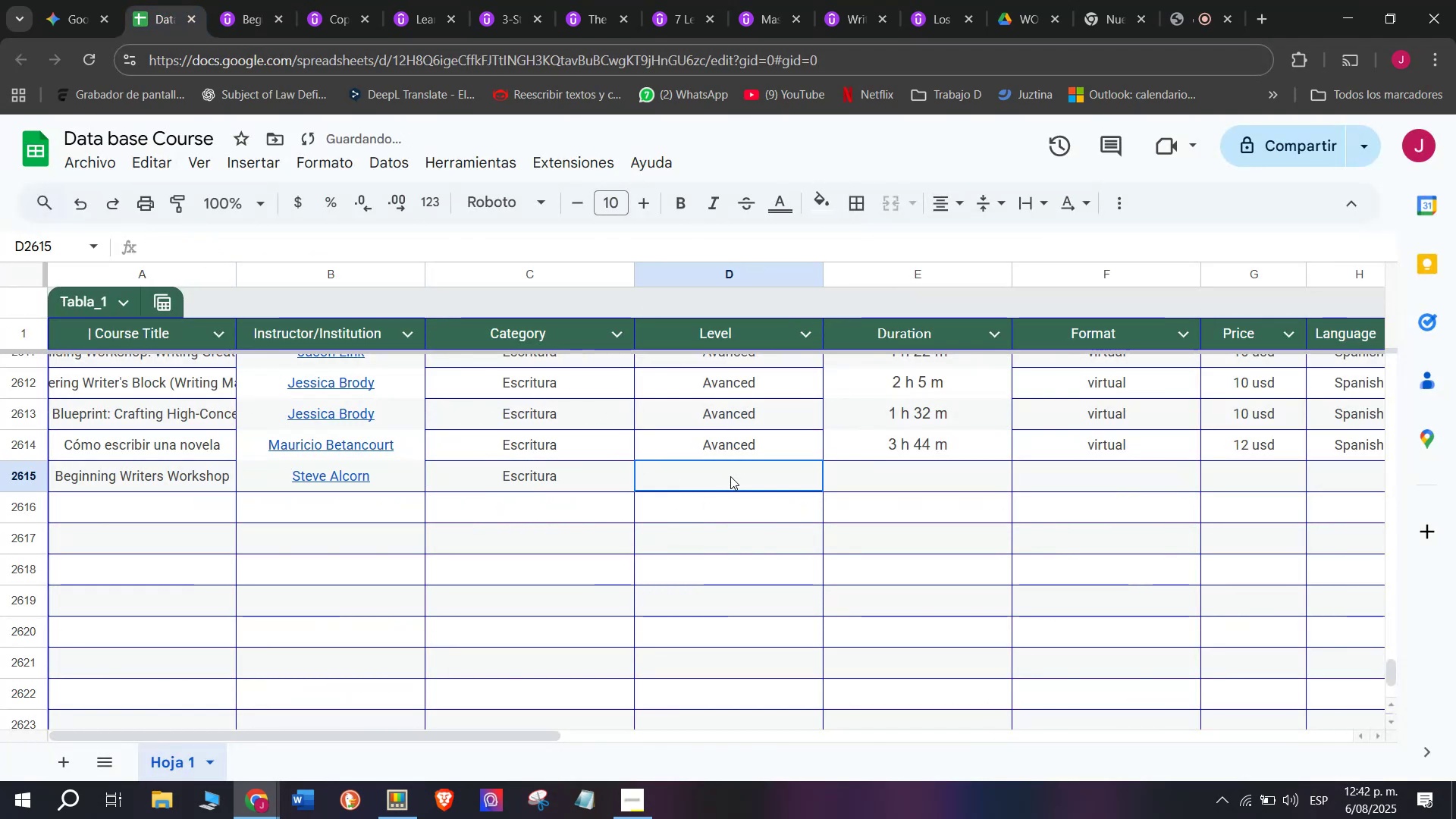 
key(Z)
 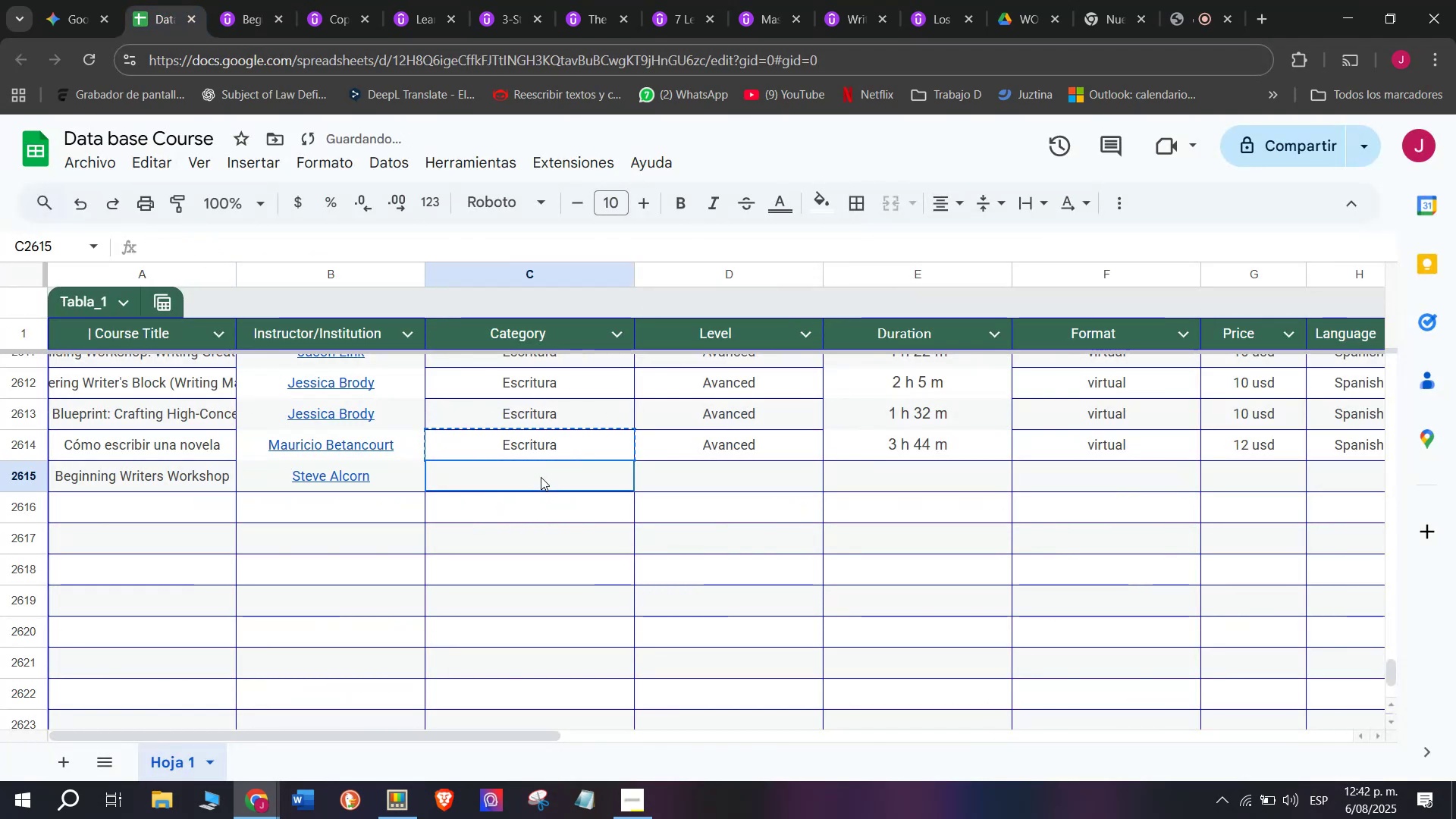 
key(Control+V)
 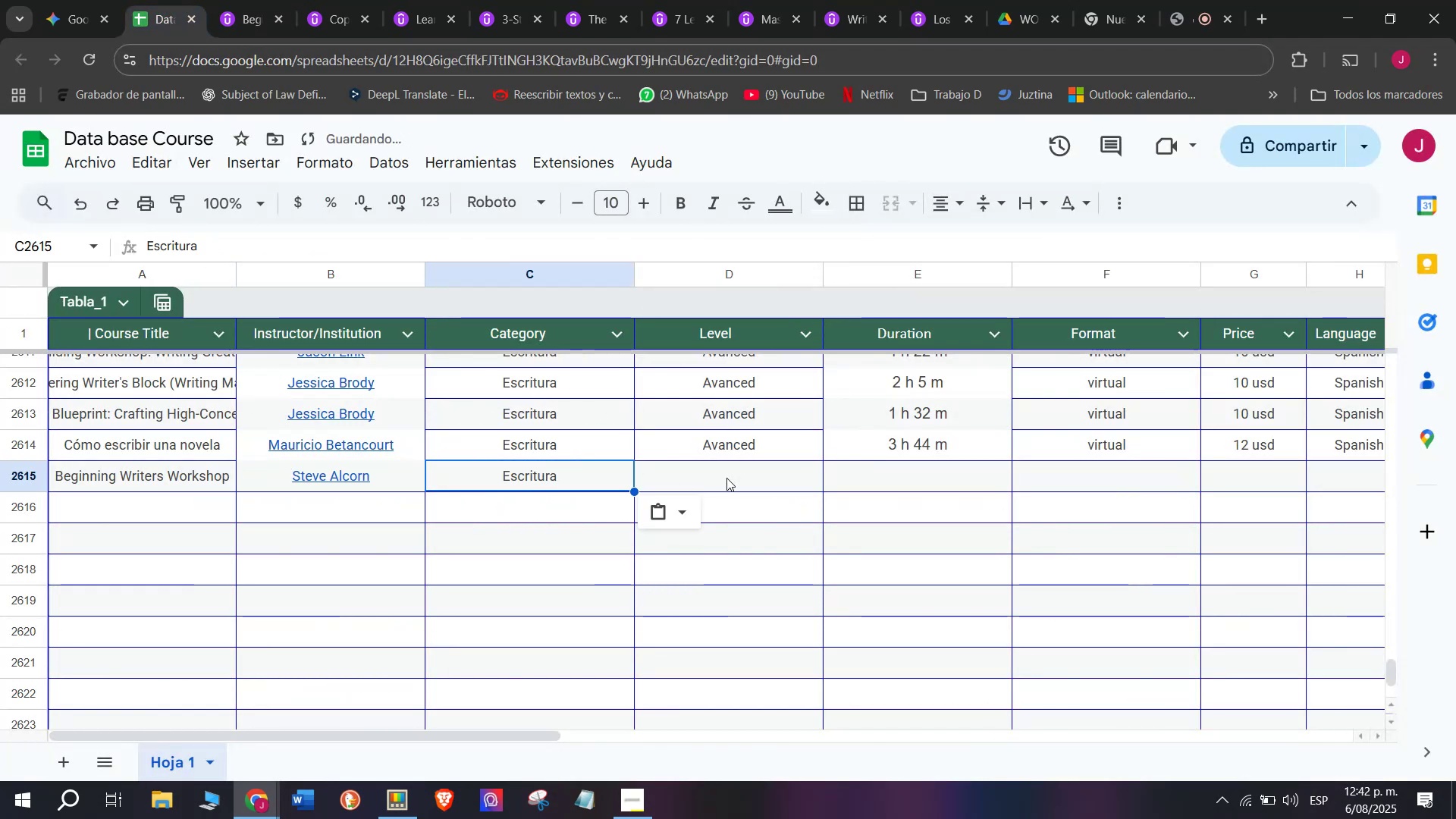 
triple_click([730, 476])
 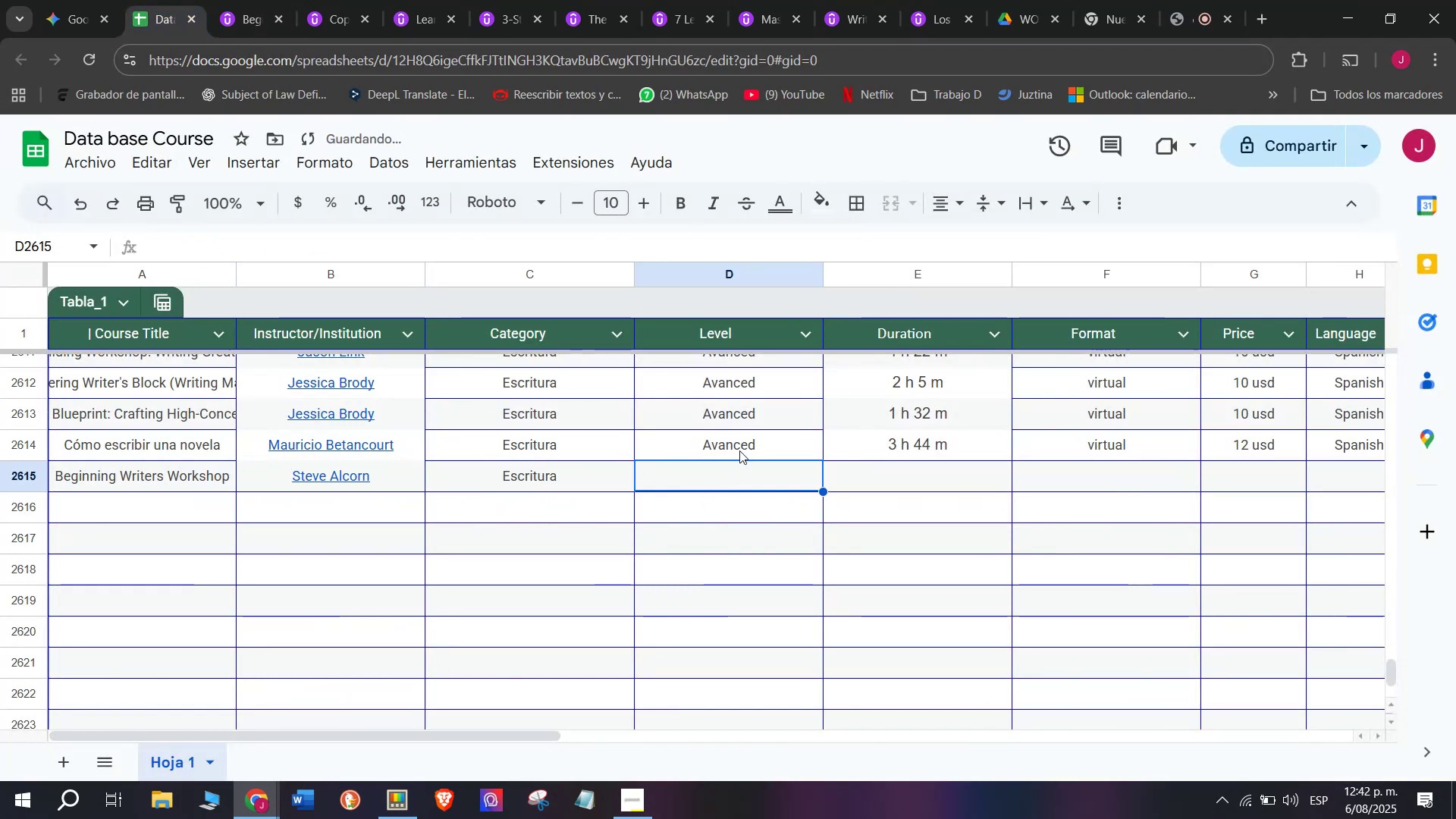 
triple_click([739, 450])
 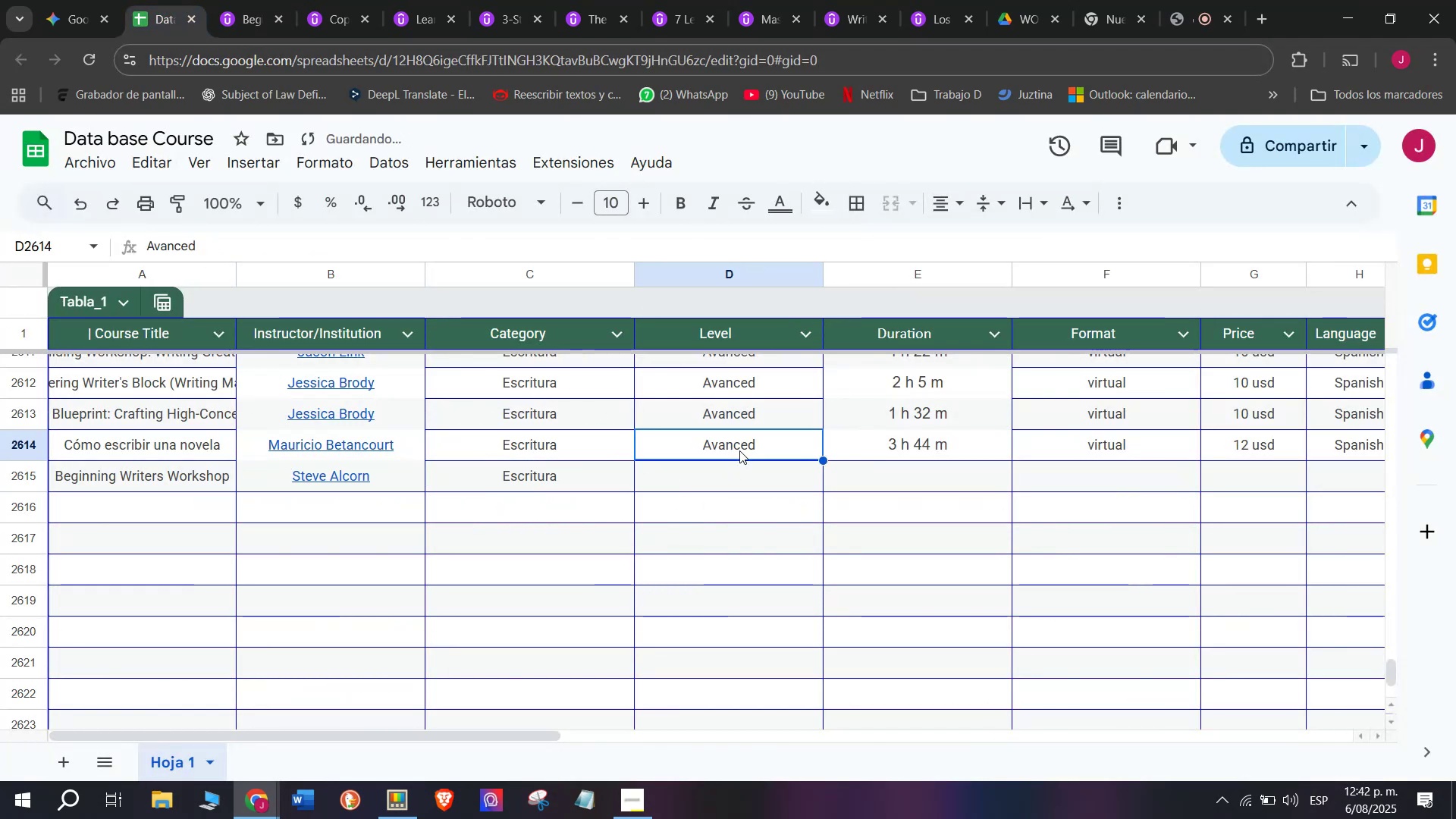 
key(Break)
 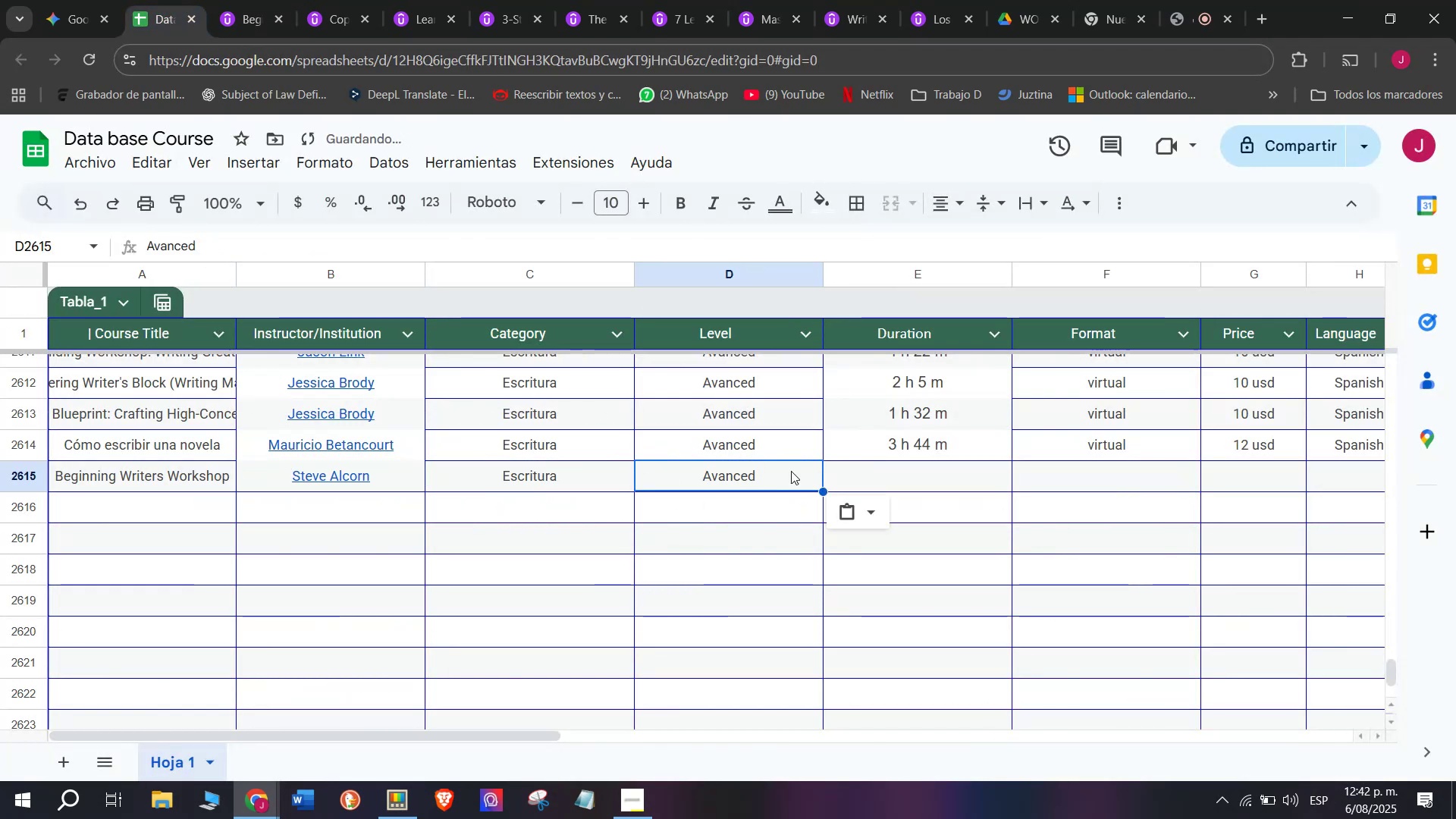 
key(Control+ControlLeft)
 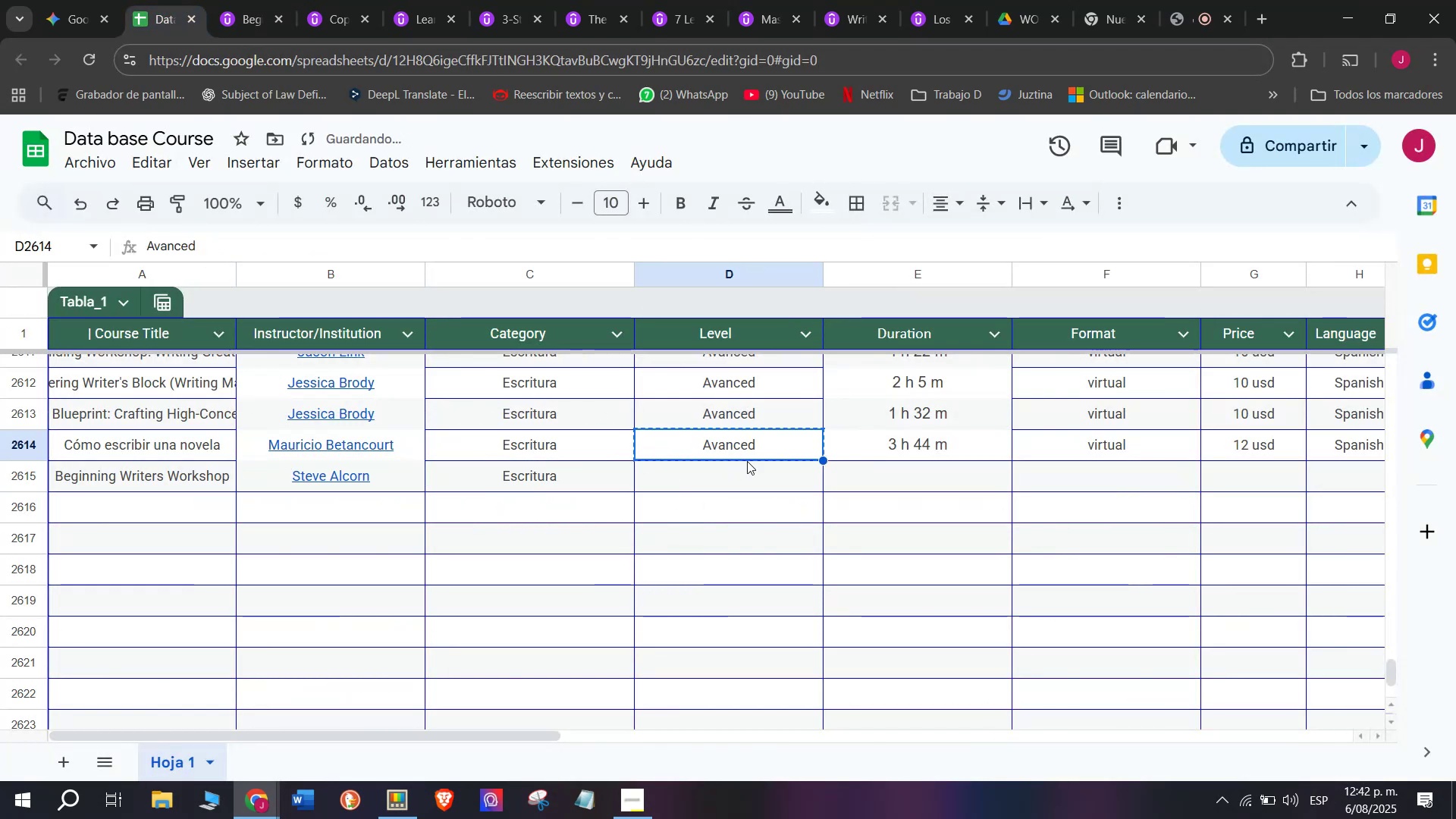 
key(Control+C)
 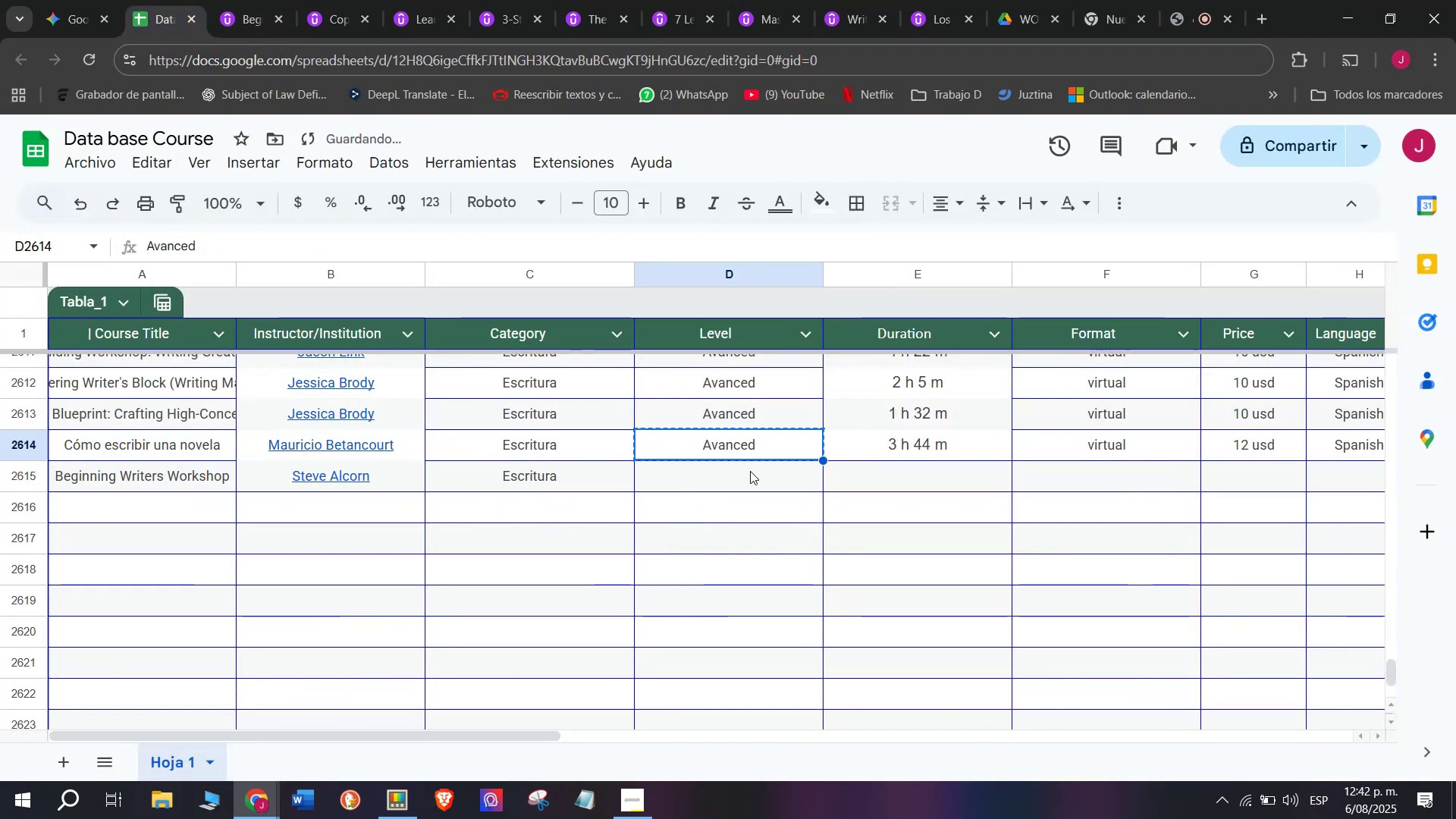 
triple_click([750, 471])
 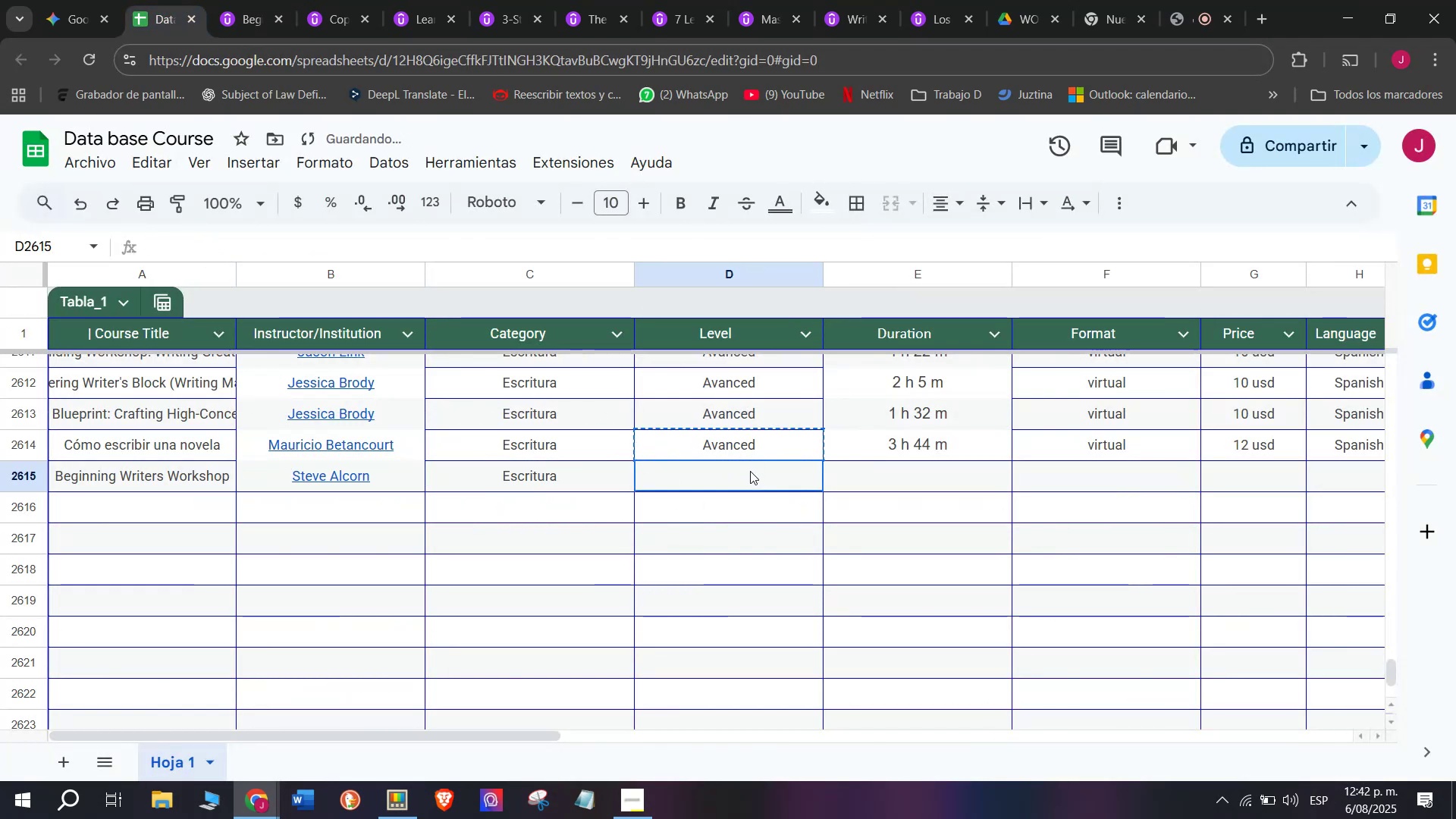 
key(Z)
 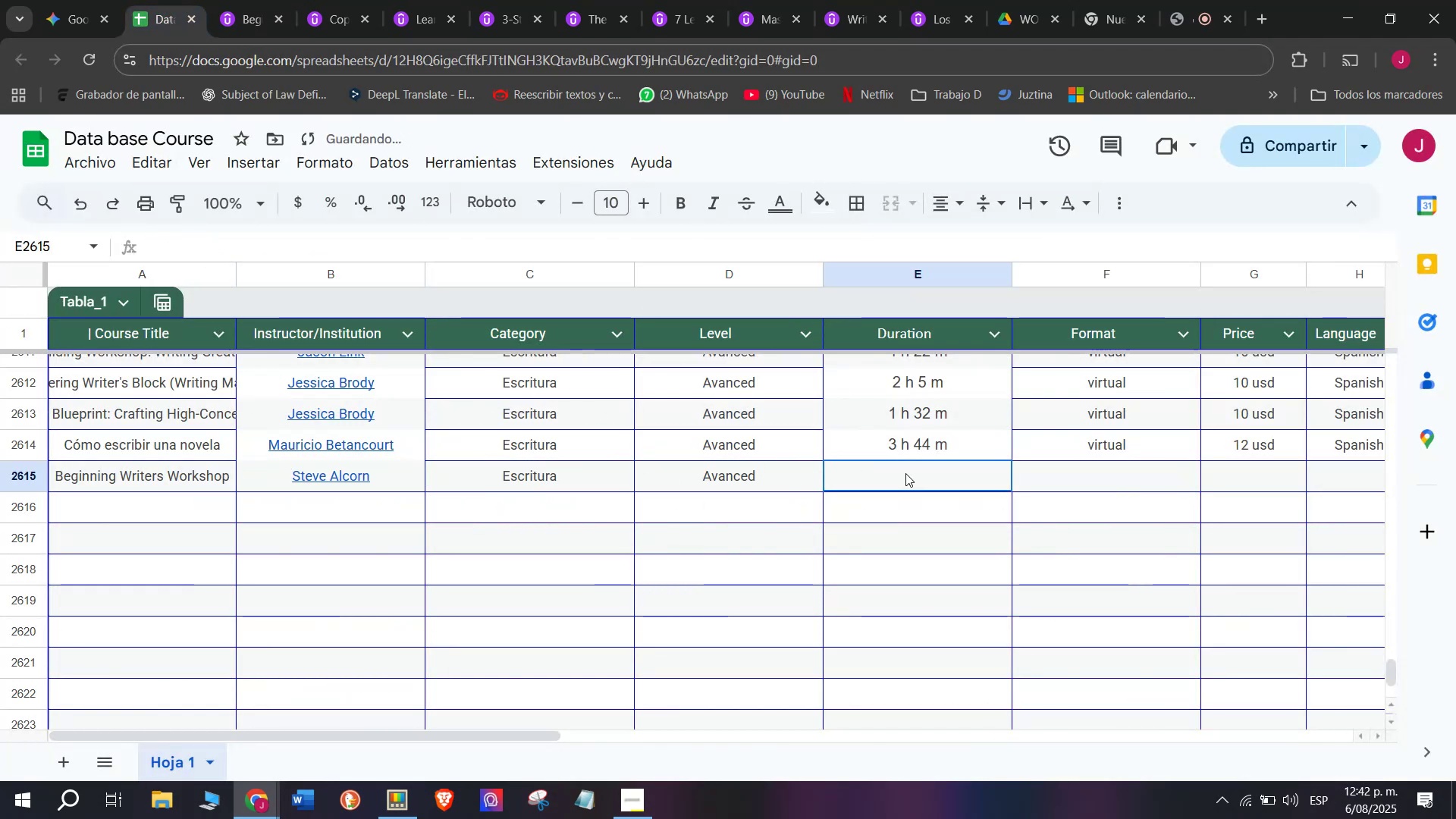 
key(Control+ControlLeft)
 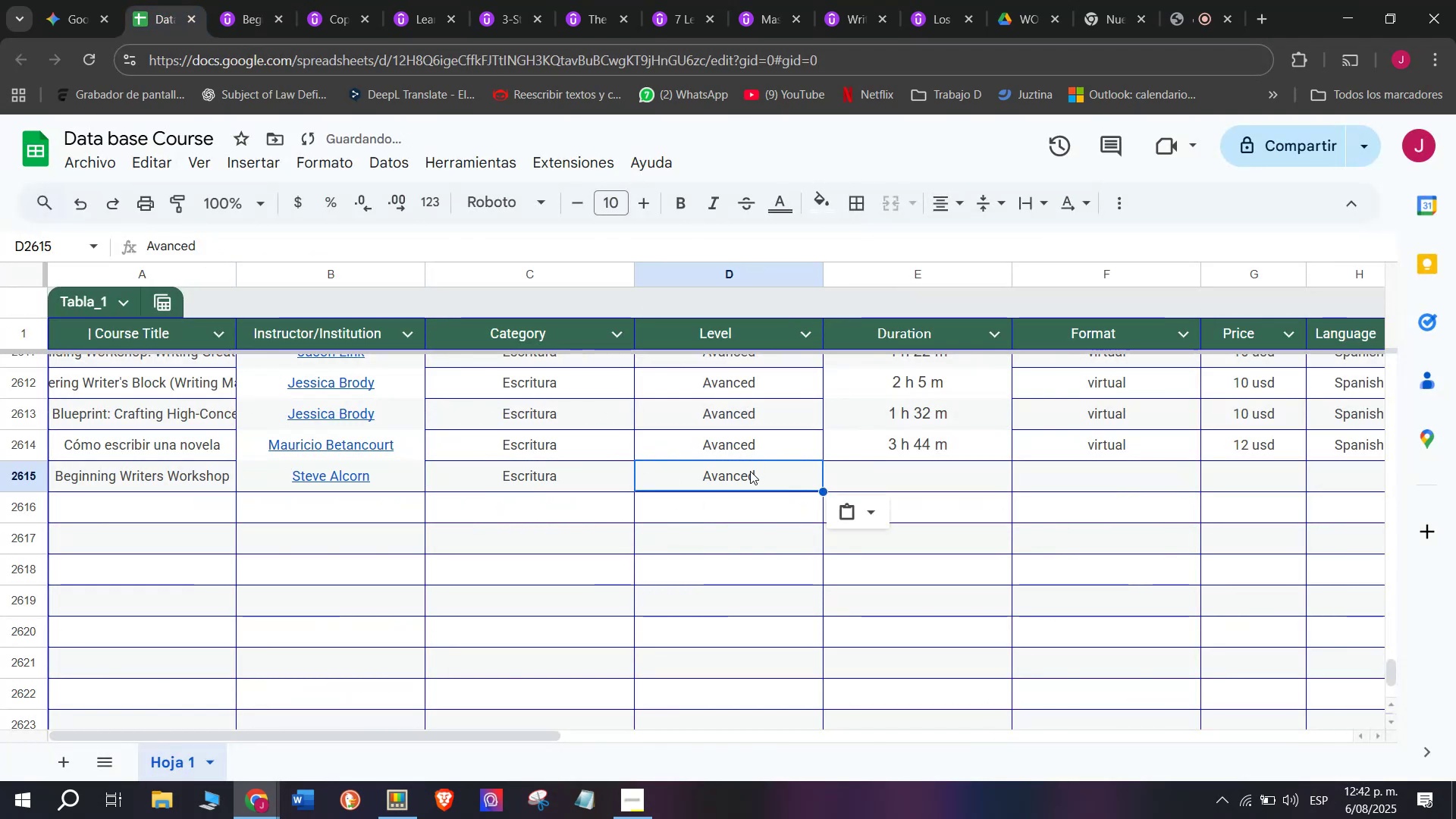 
key(Control+V)
 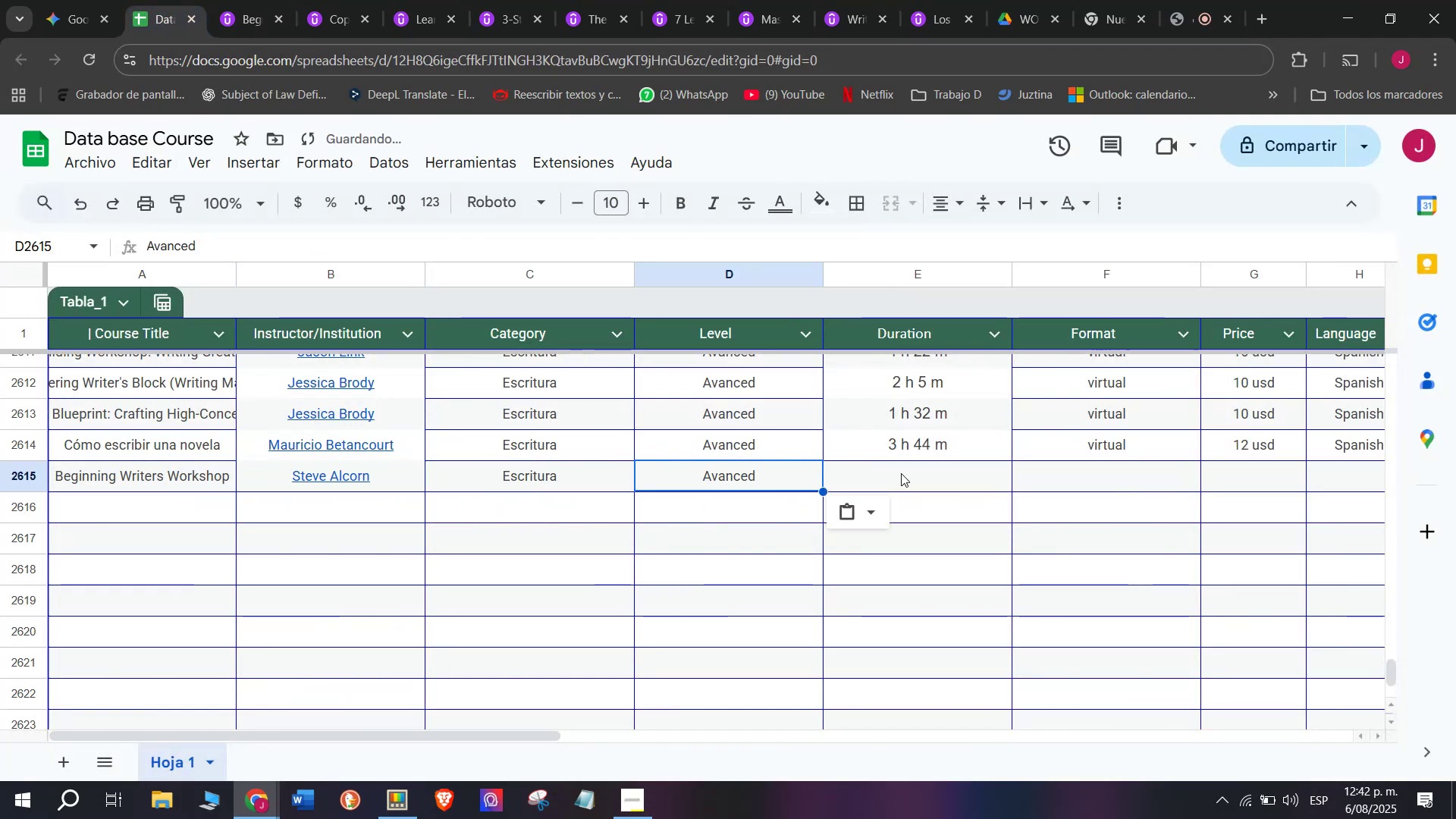 
triple_click([905, 473])
 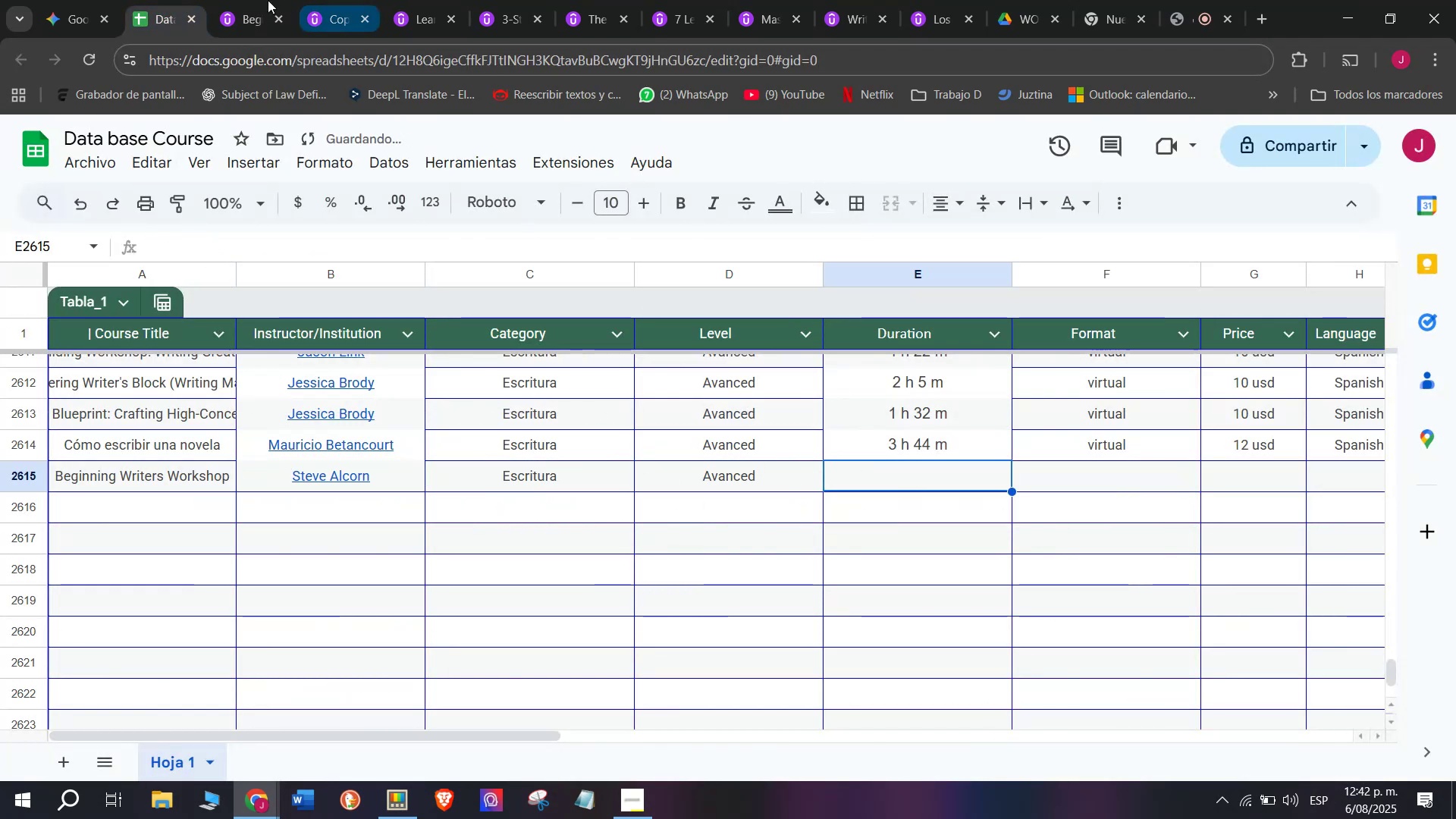 
left_click([221, 0])
 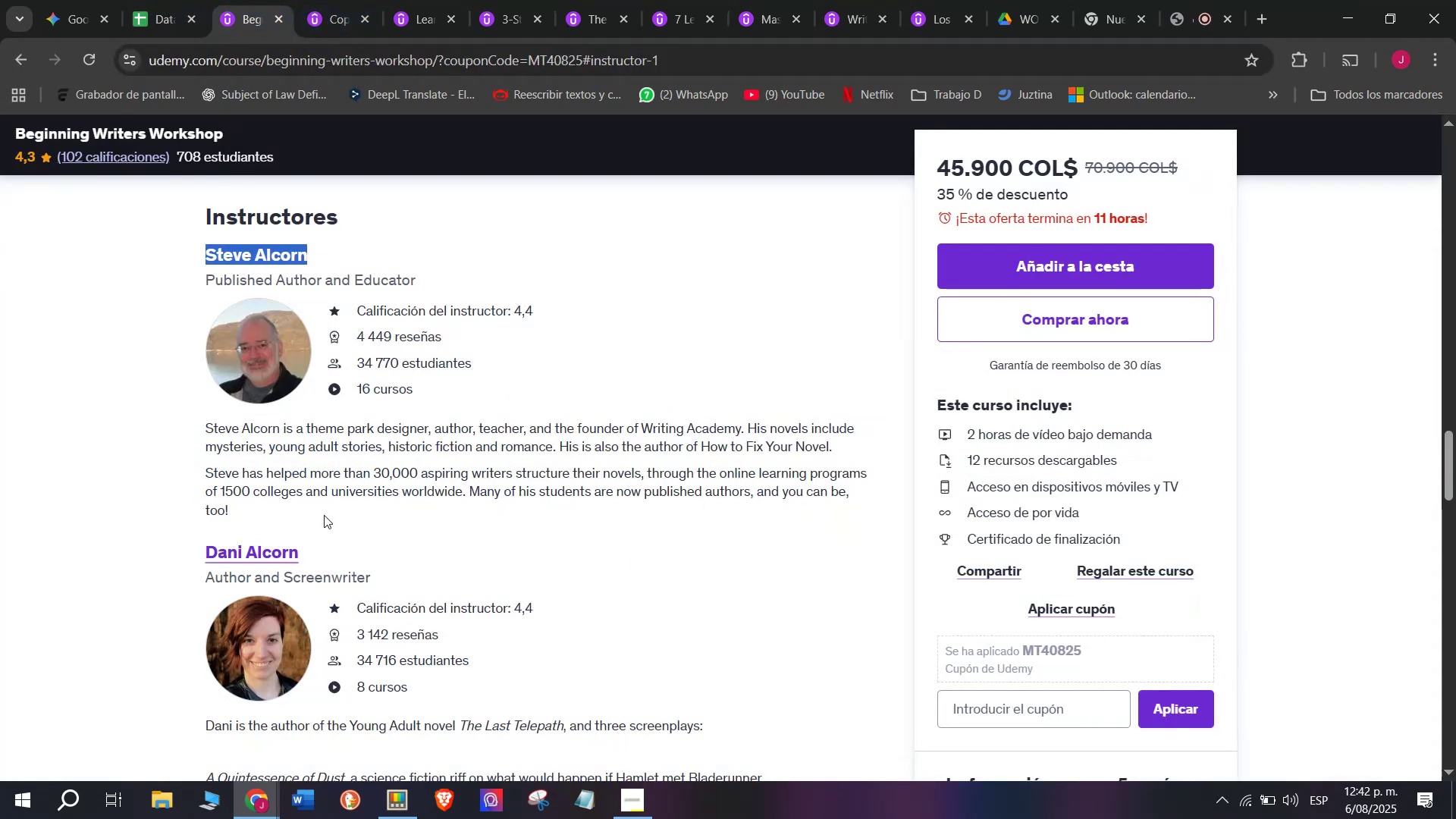 
scroll: coordinate [366, 602], scroll_direction: up, amount: 9.0
 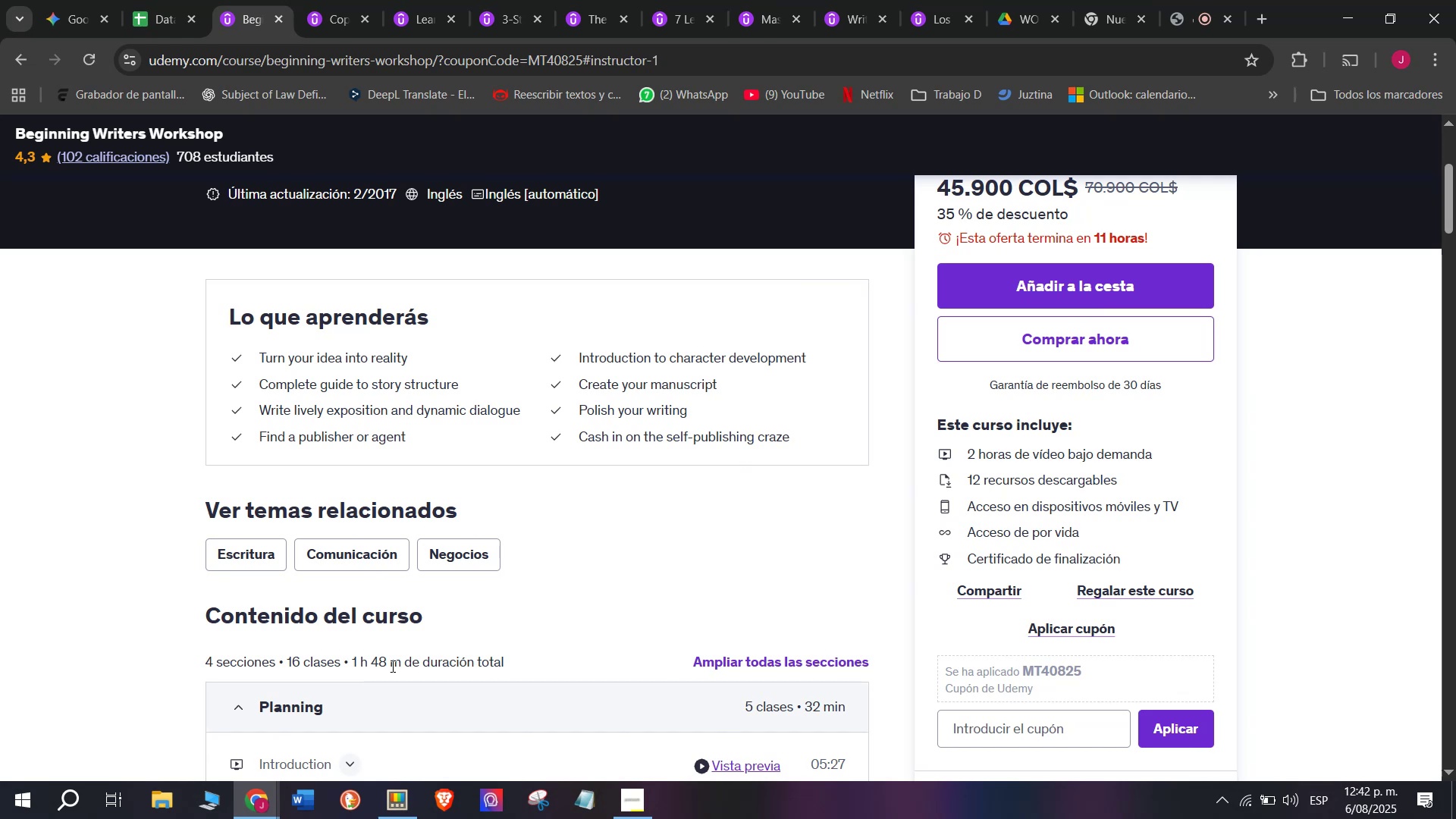 
left_click_drag(start_coordinate=[400, 664], to_coordinate=[353, 659])
 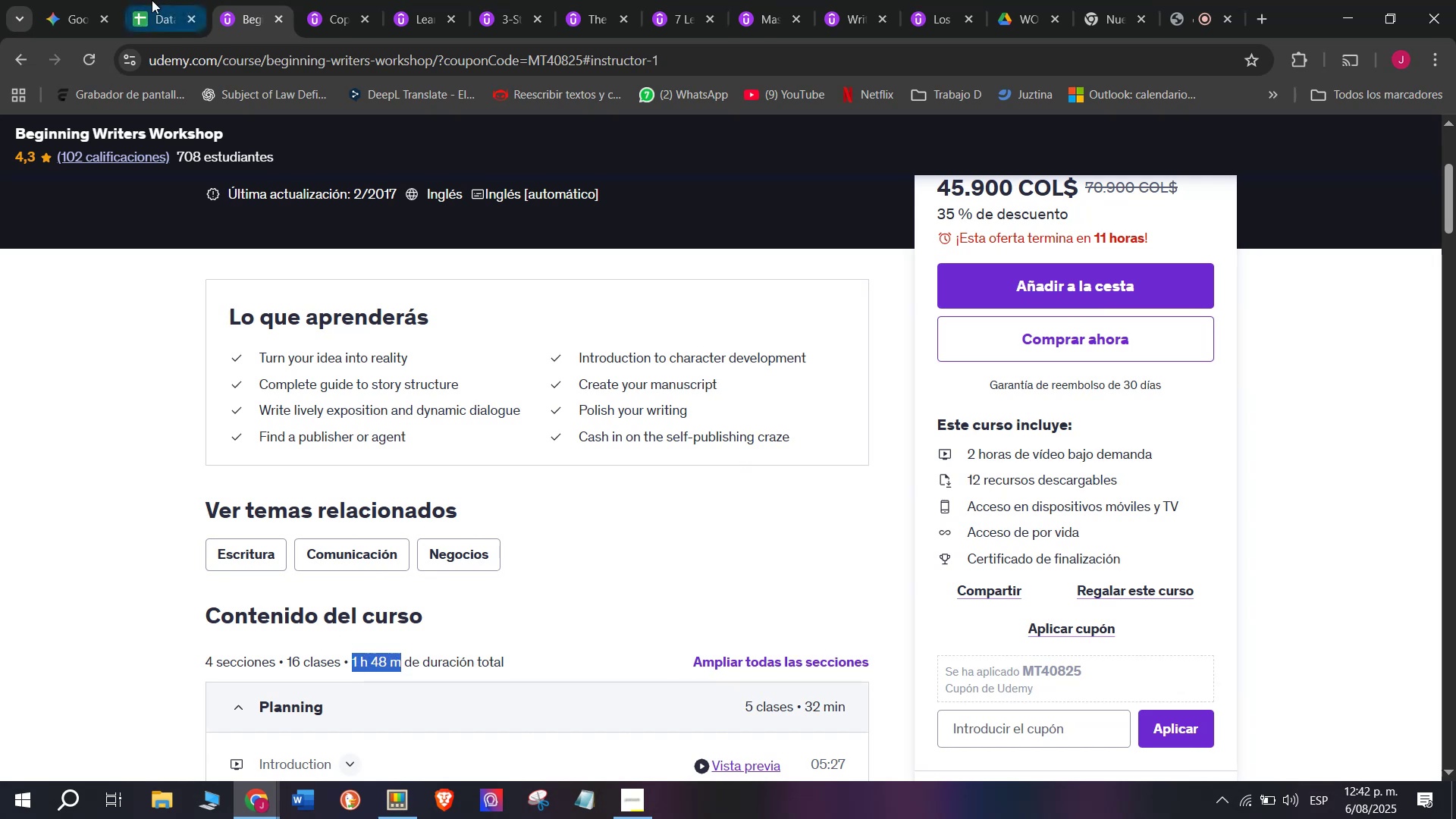 
key(Break)
 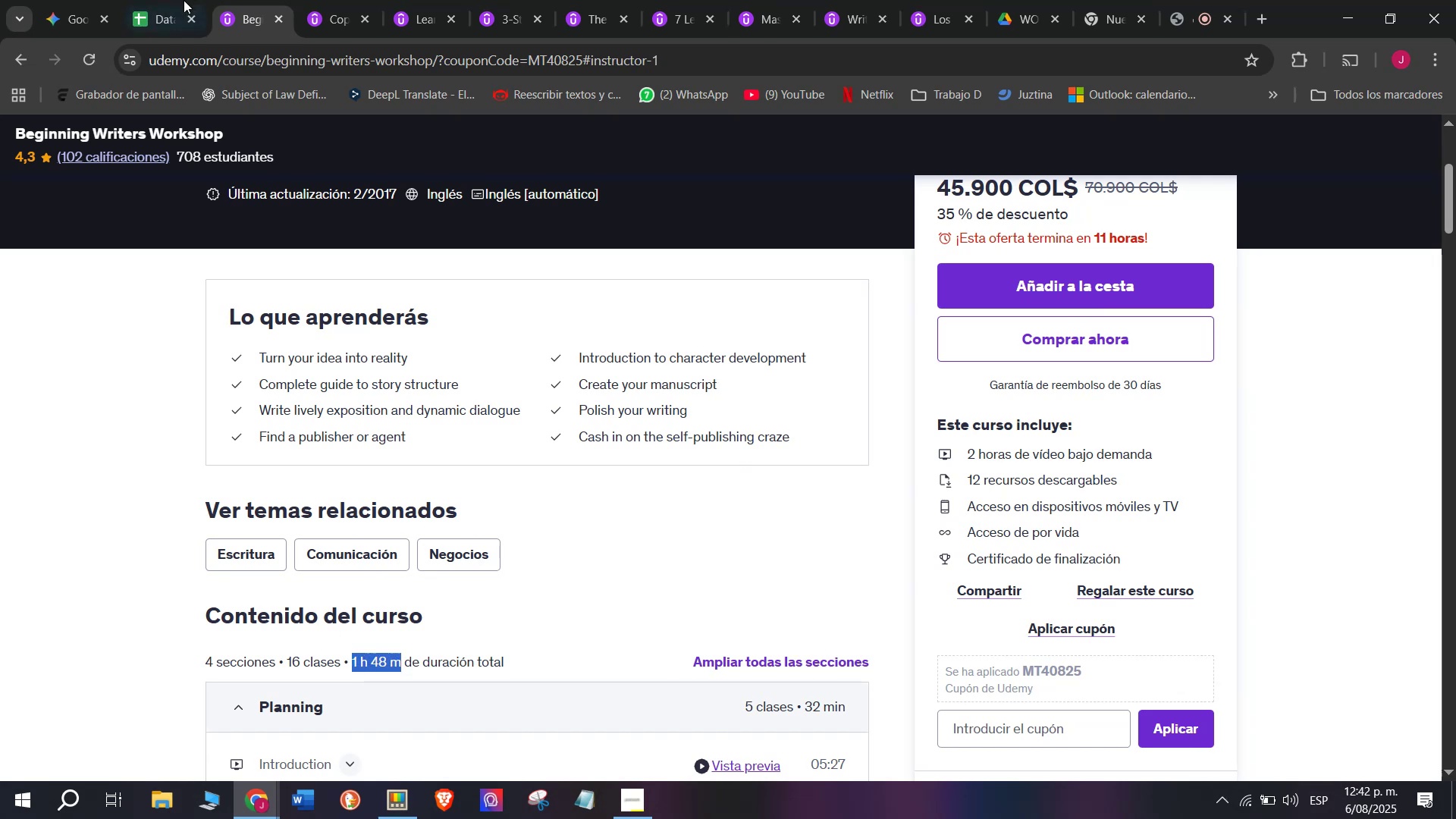 
key(Control+ControlLeft)
 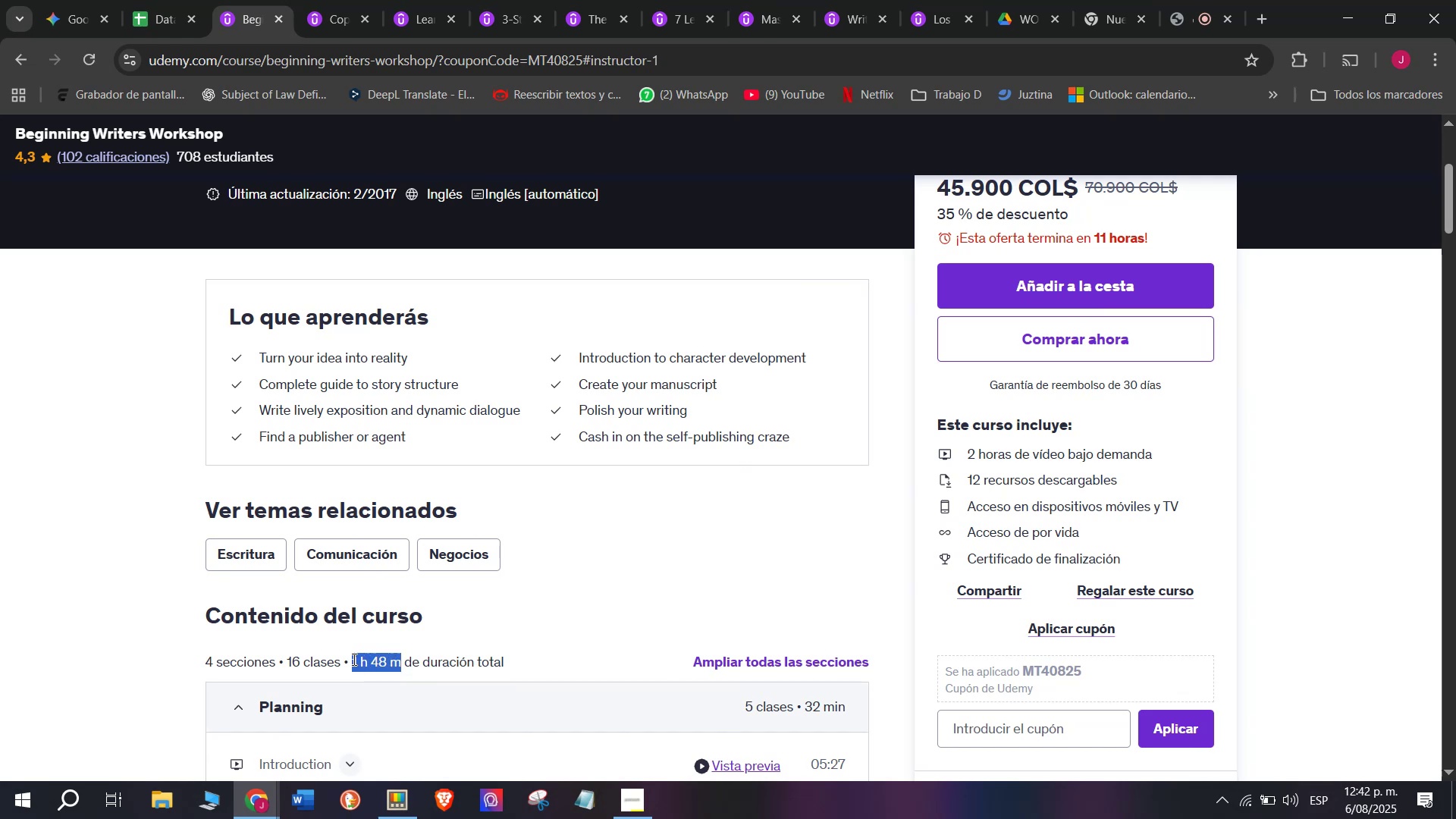 
key(Control+C)
 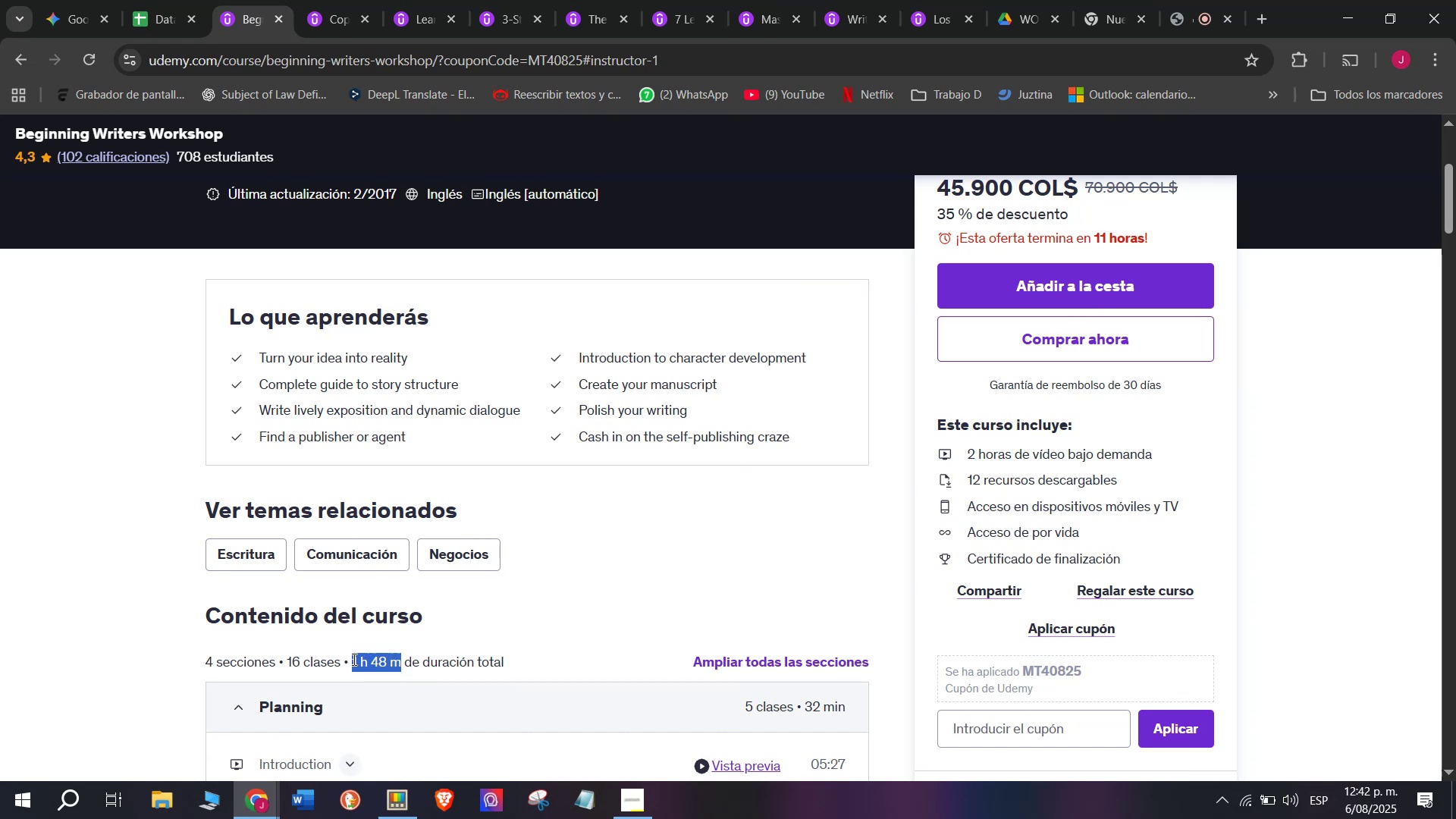 
key(Control+ControlLeft)
 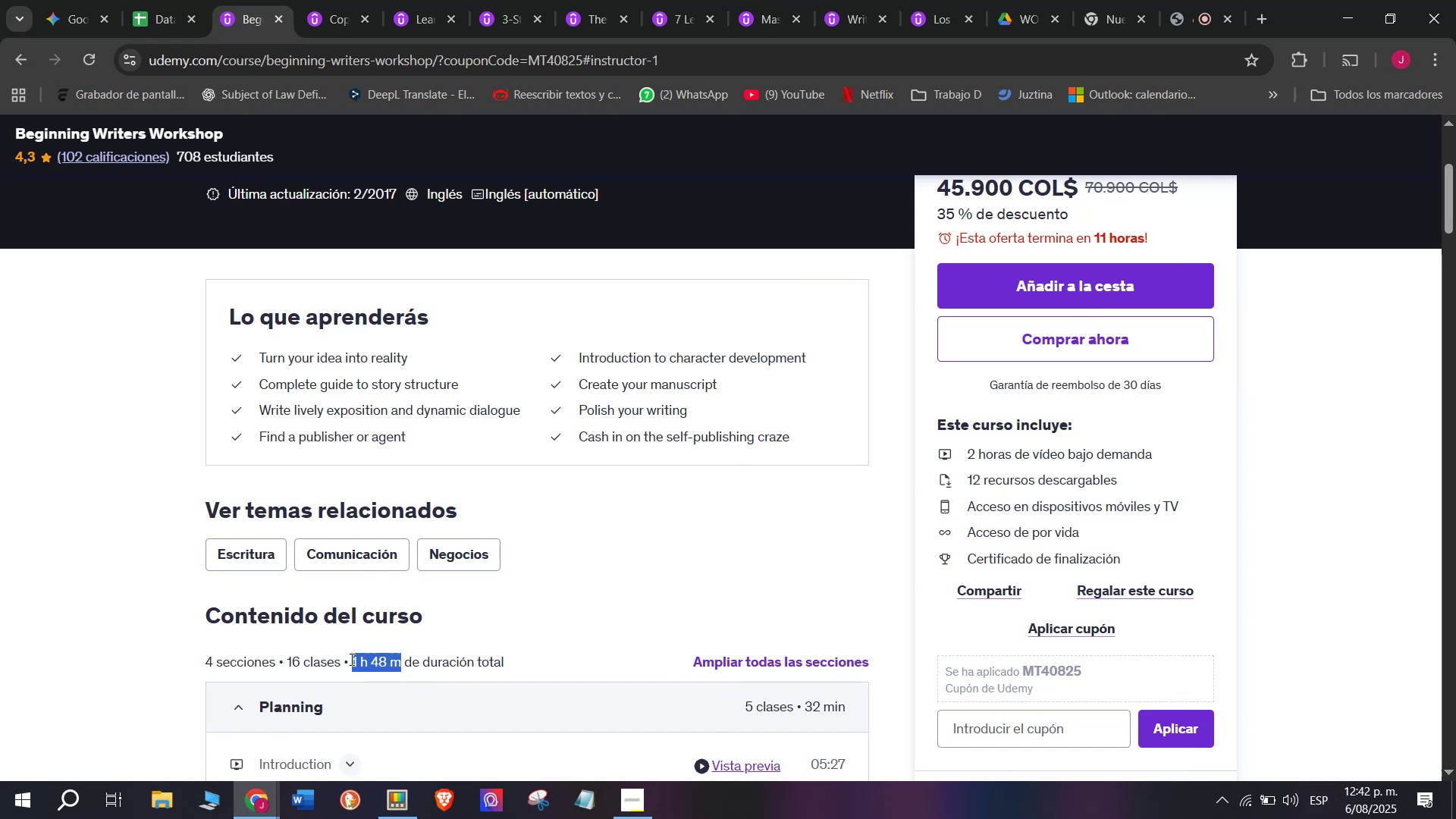 
key(Break)
 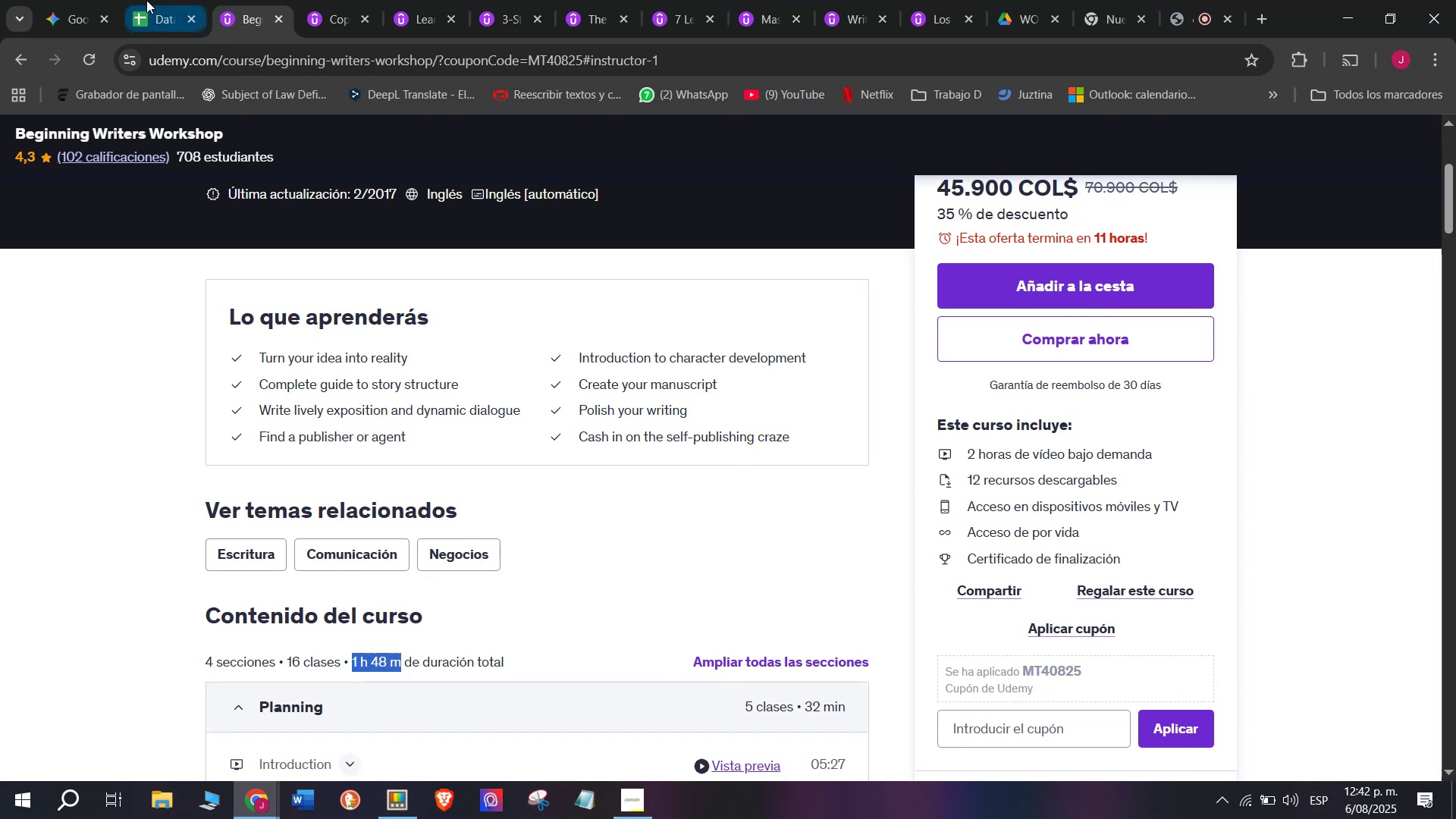 
key(Control+C)
 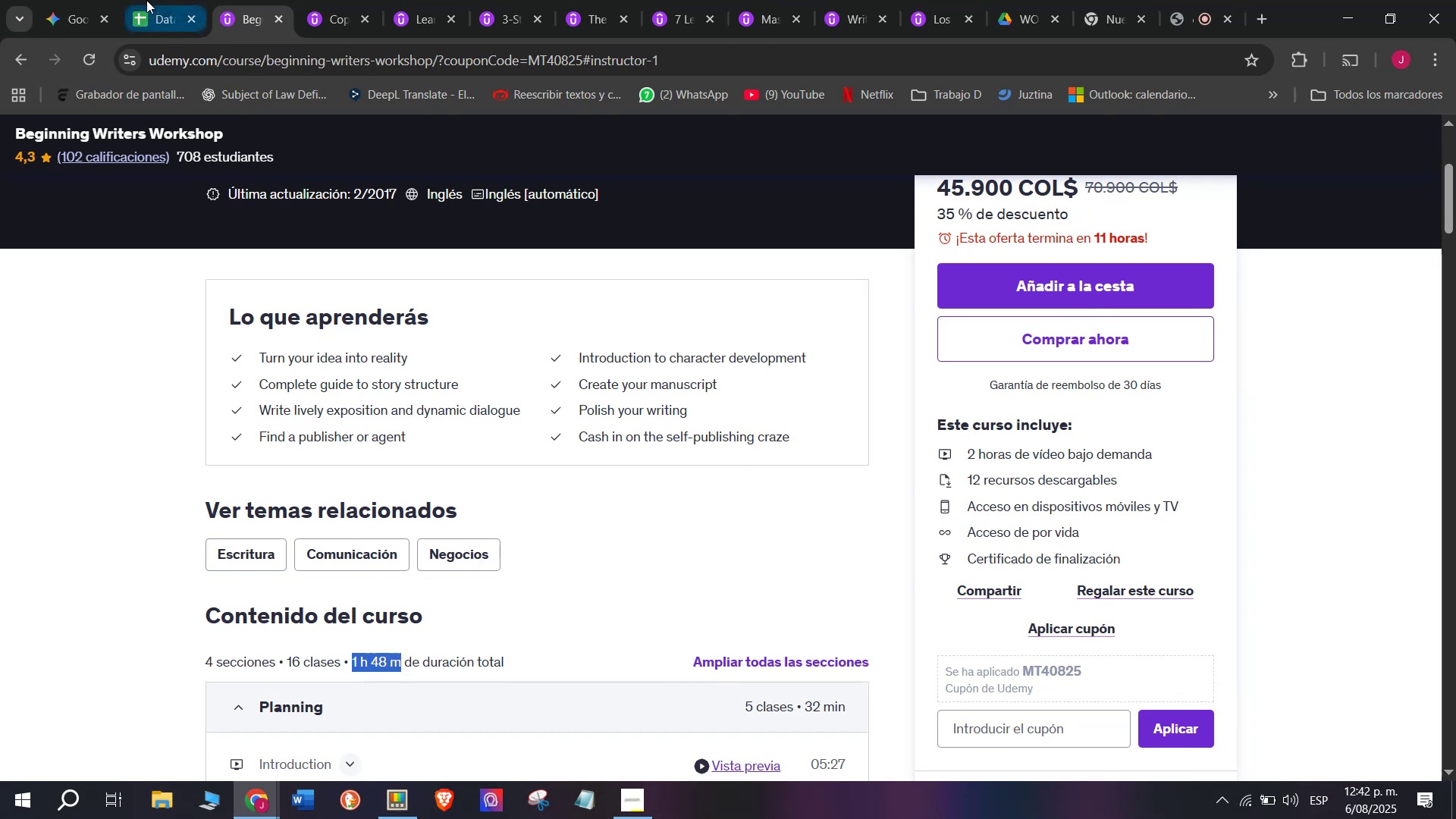 
left_click([146, 0])
 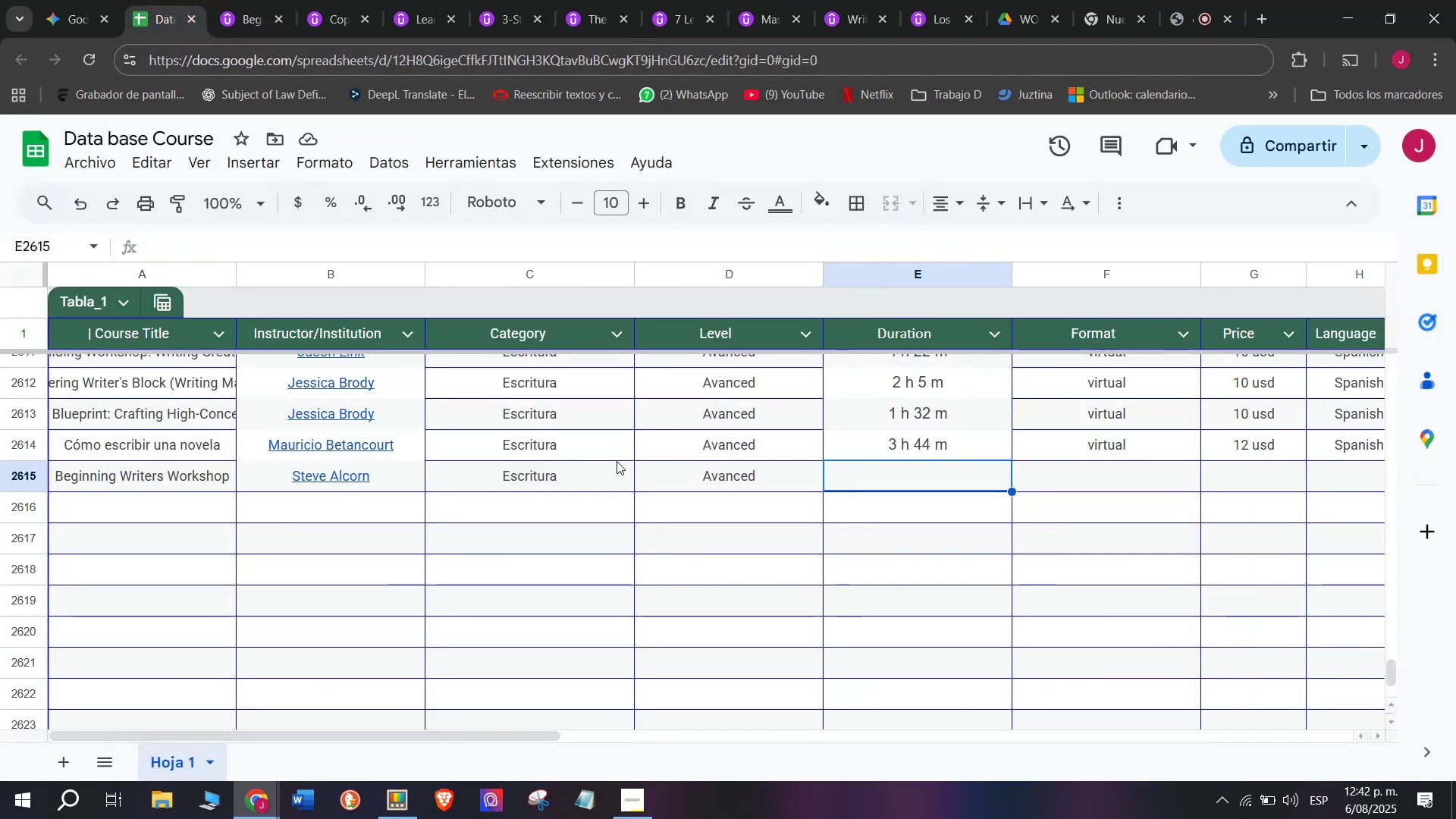 
key(Control+ControlLeft)
 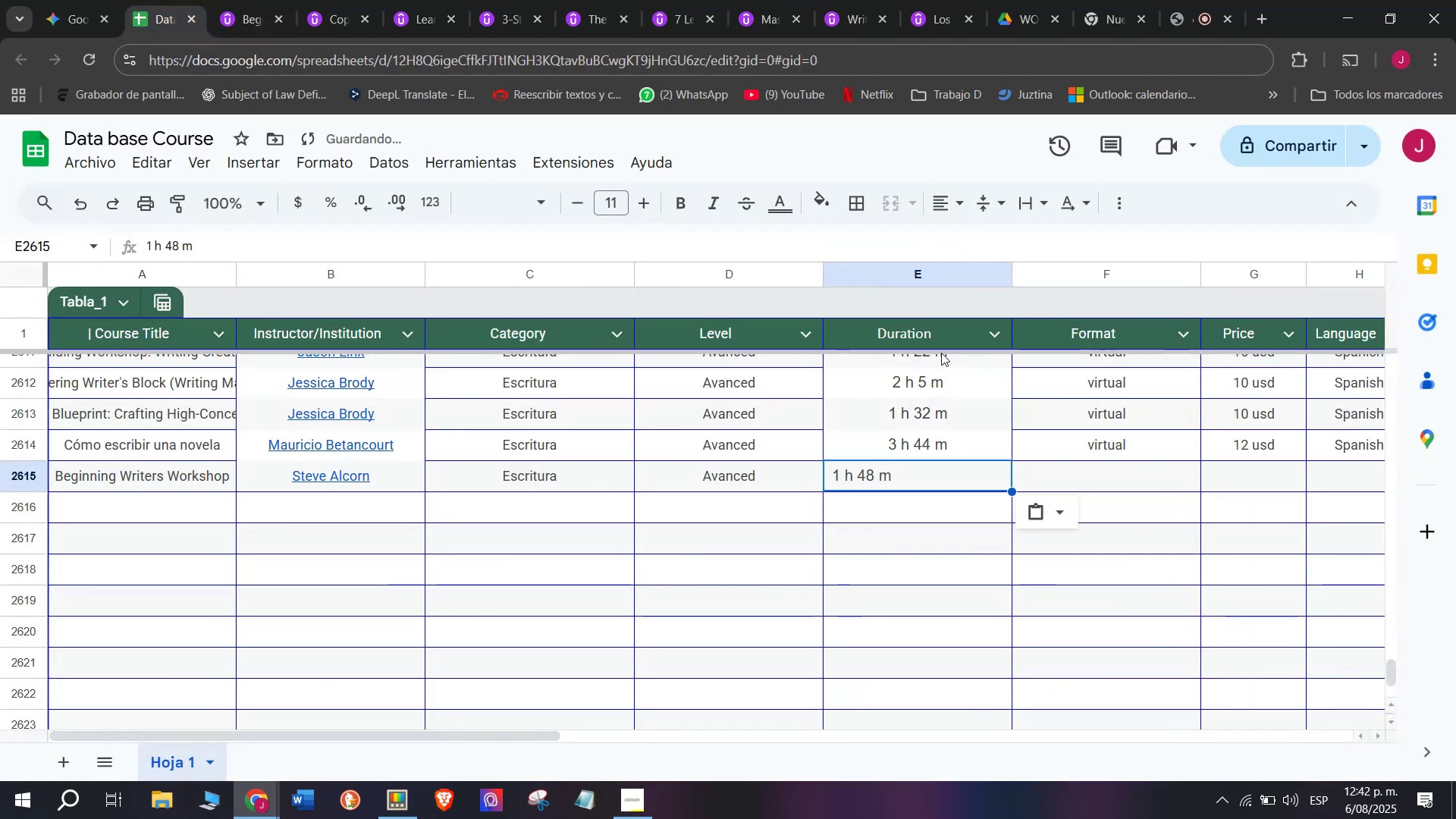 
key(Z)
 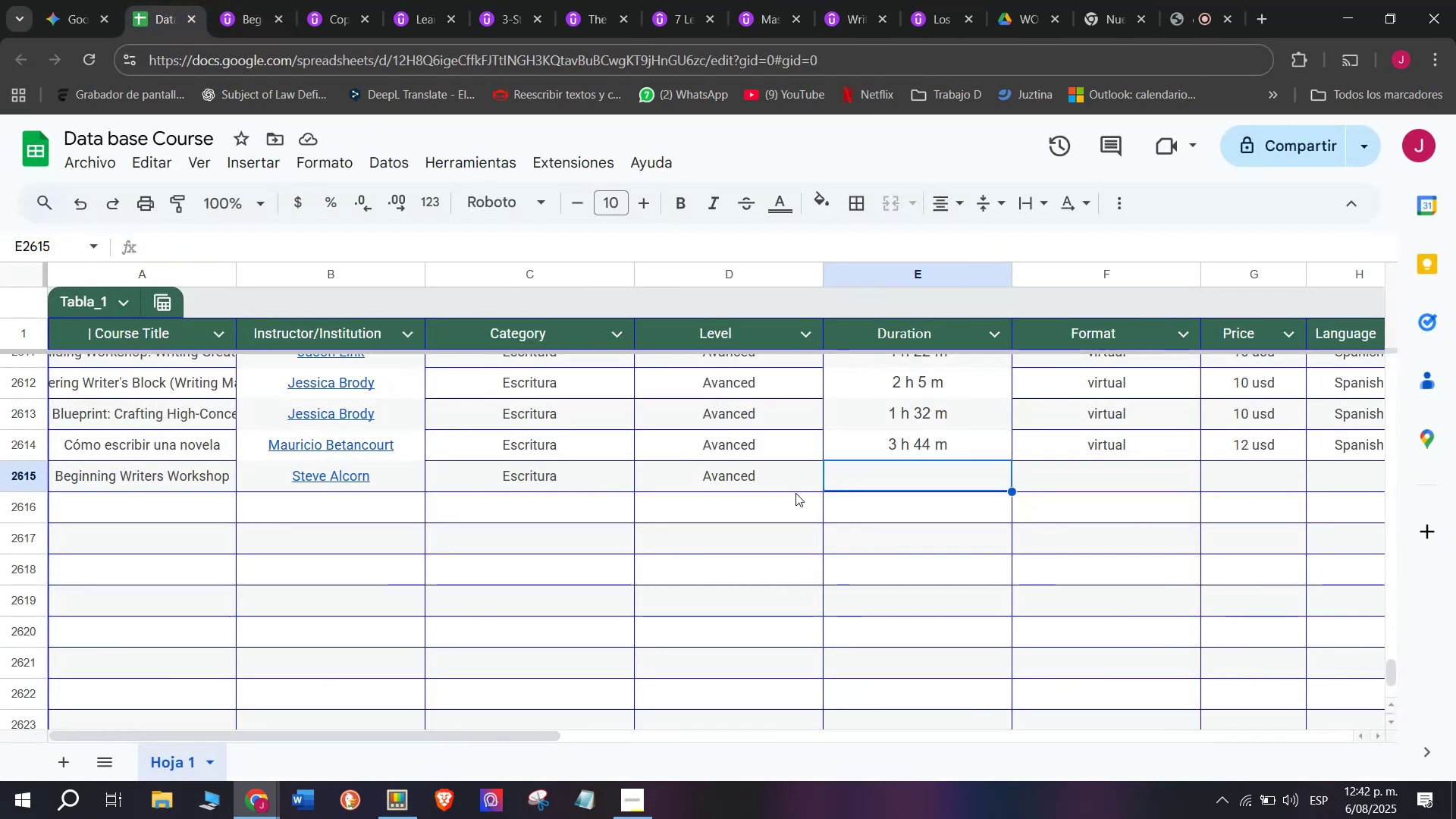 
key(Control+V)
 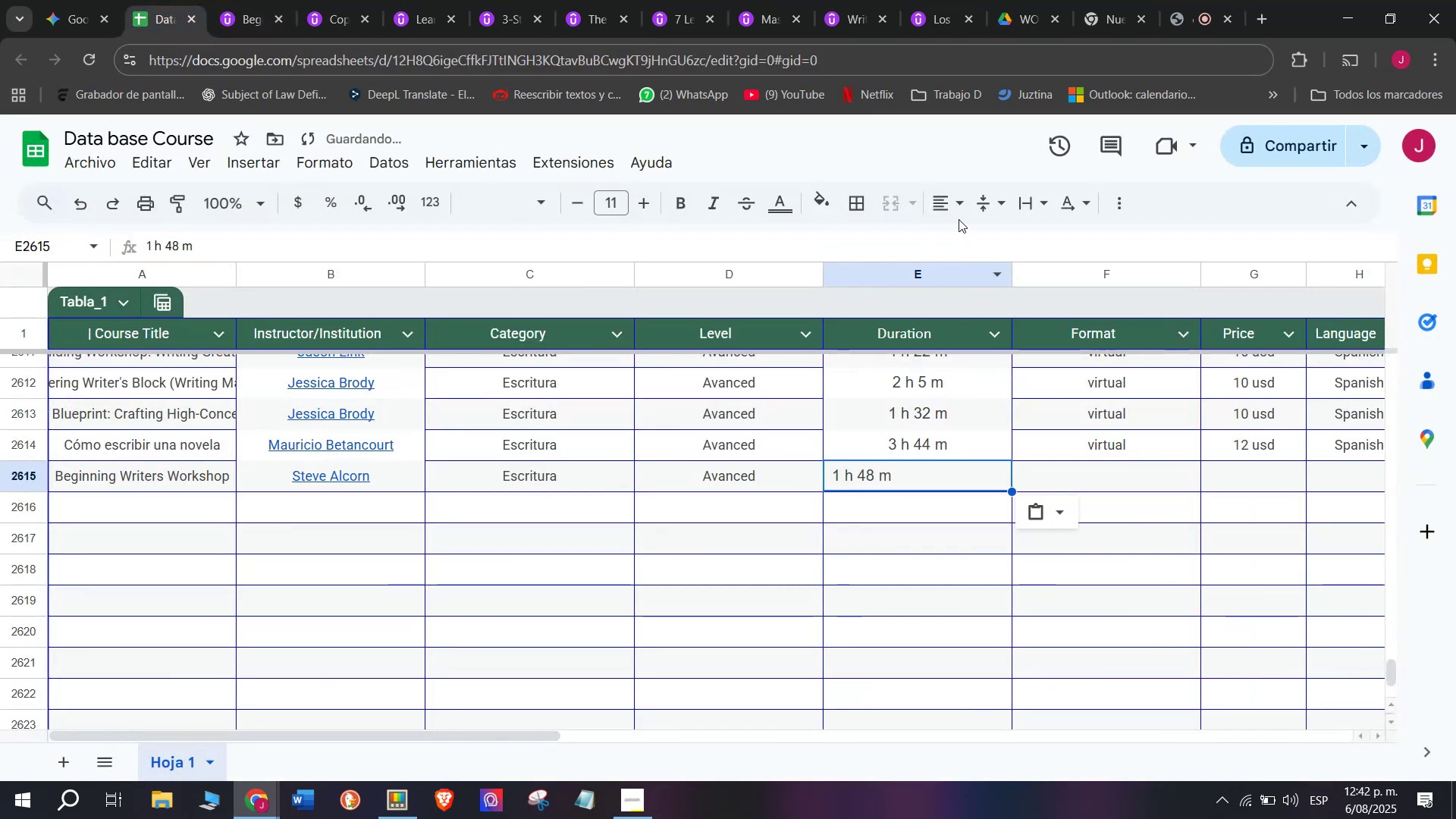 
left_click([959, 217])
 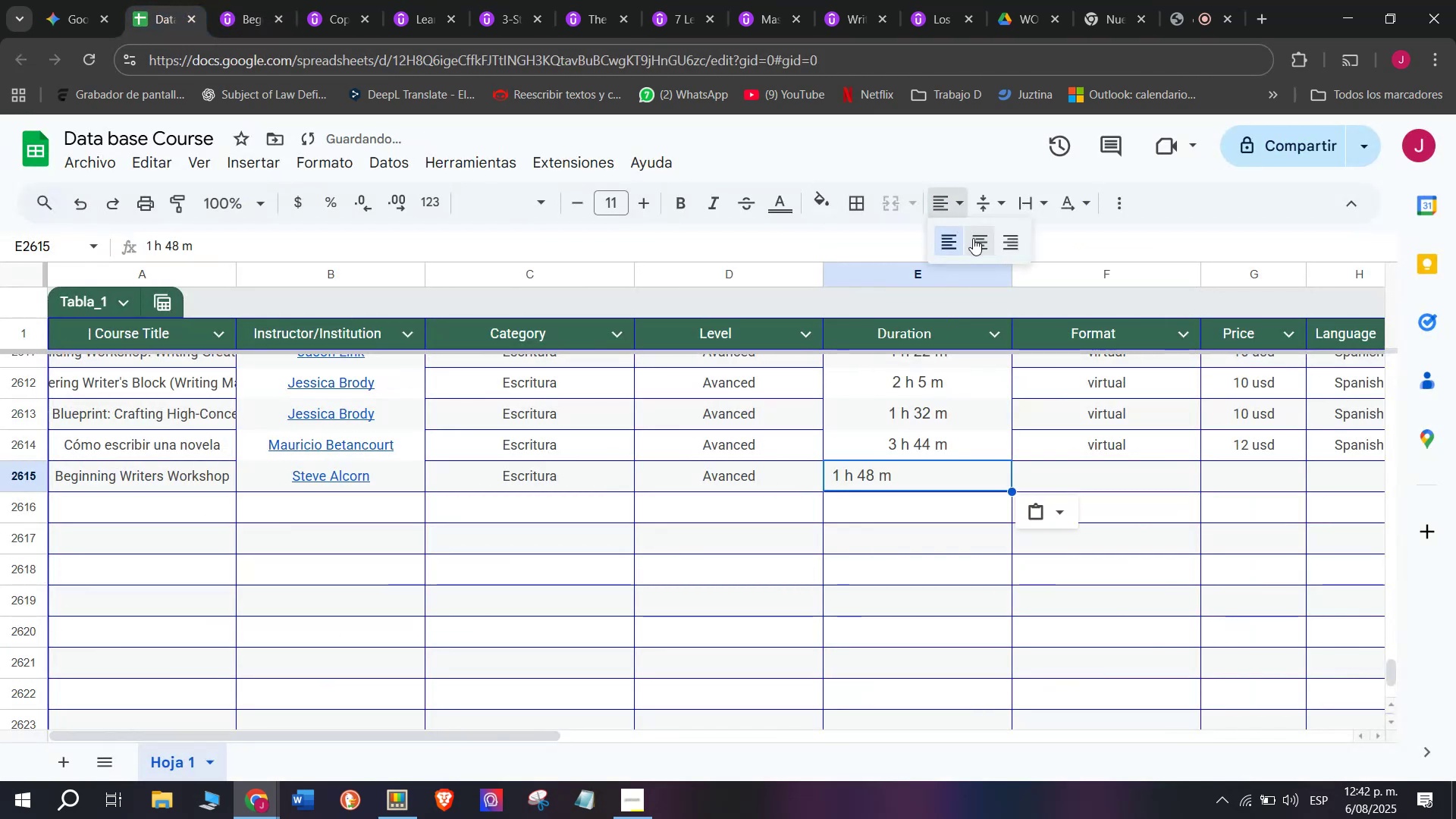 
left_click([973, 238])
 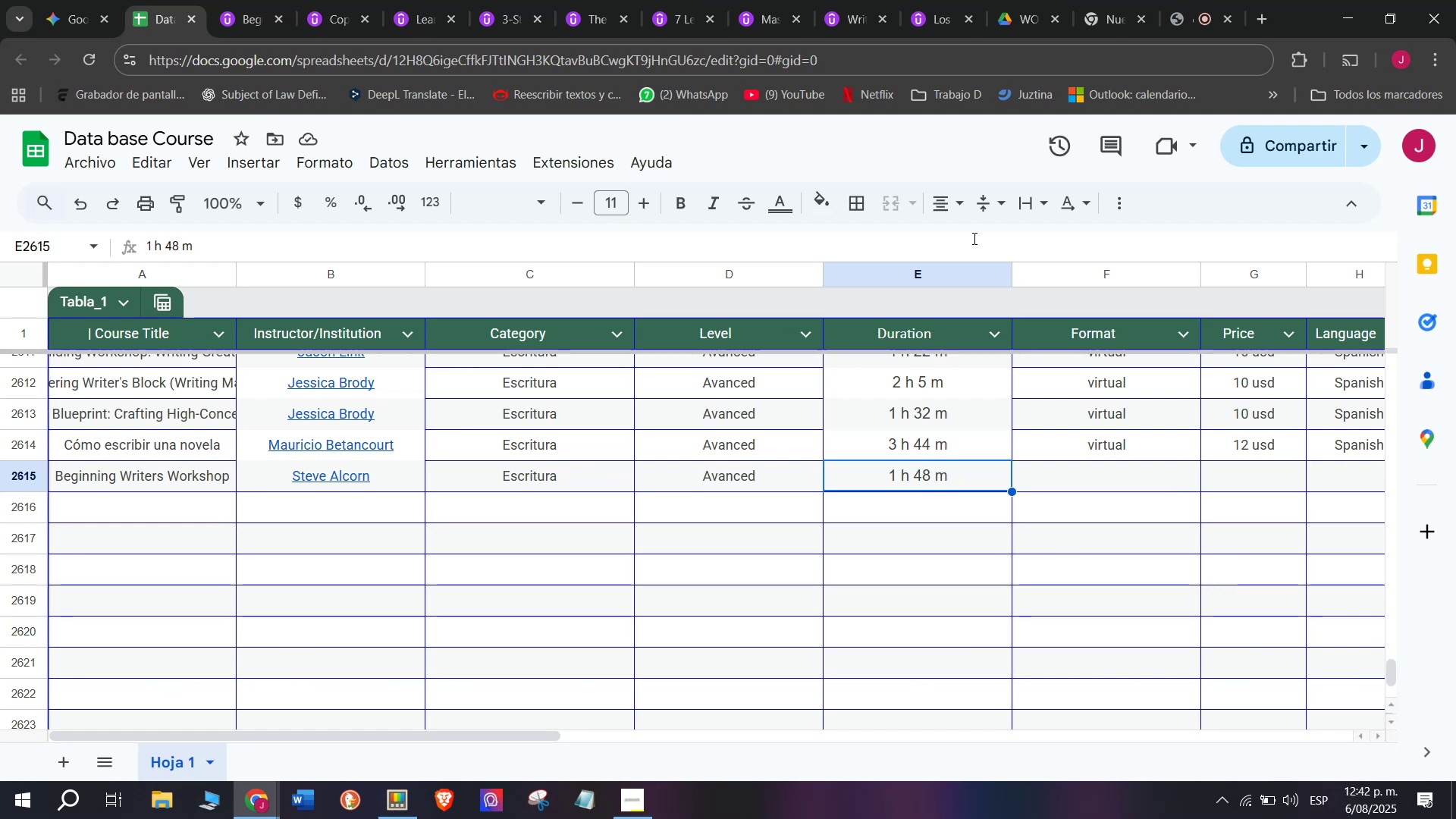 
wait(10.91)
 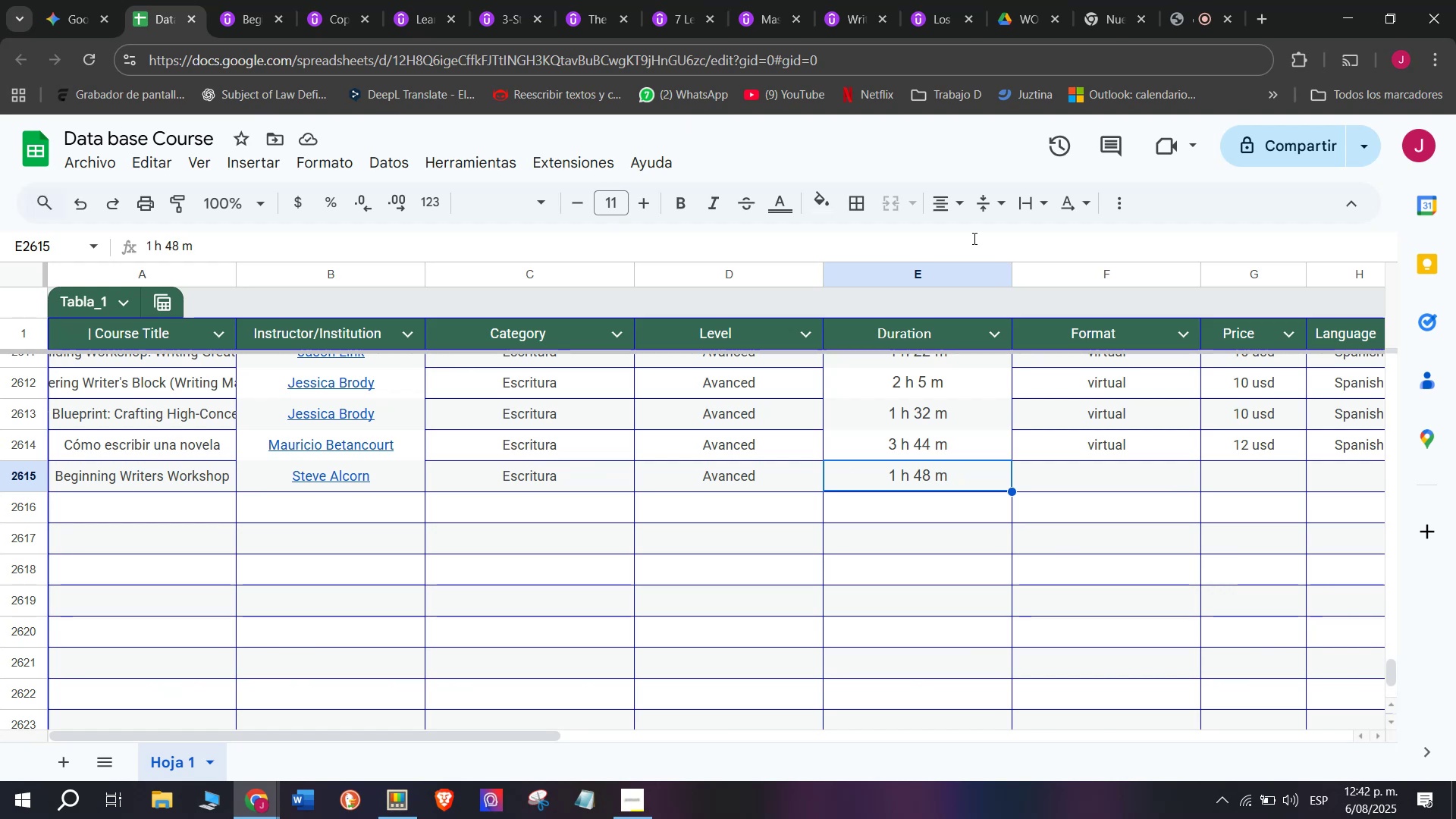 
left_click([1087, 442])
 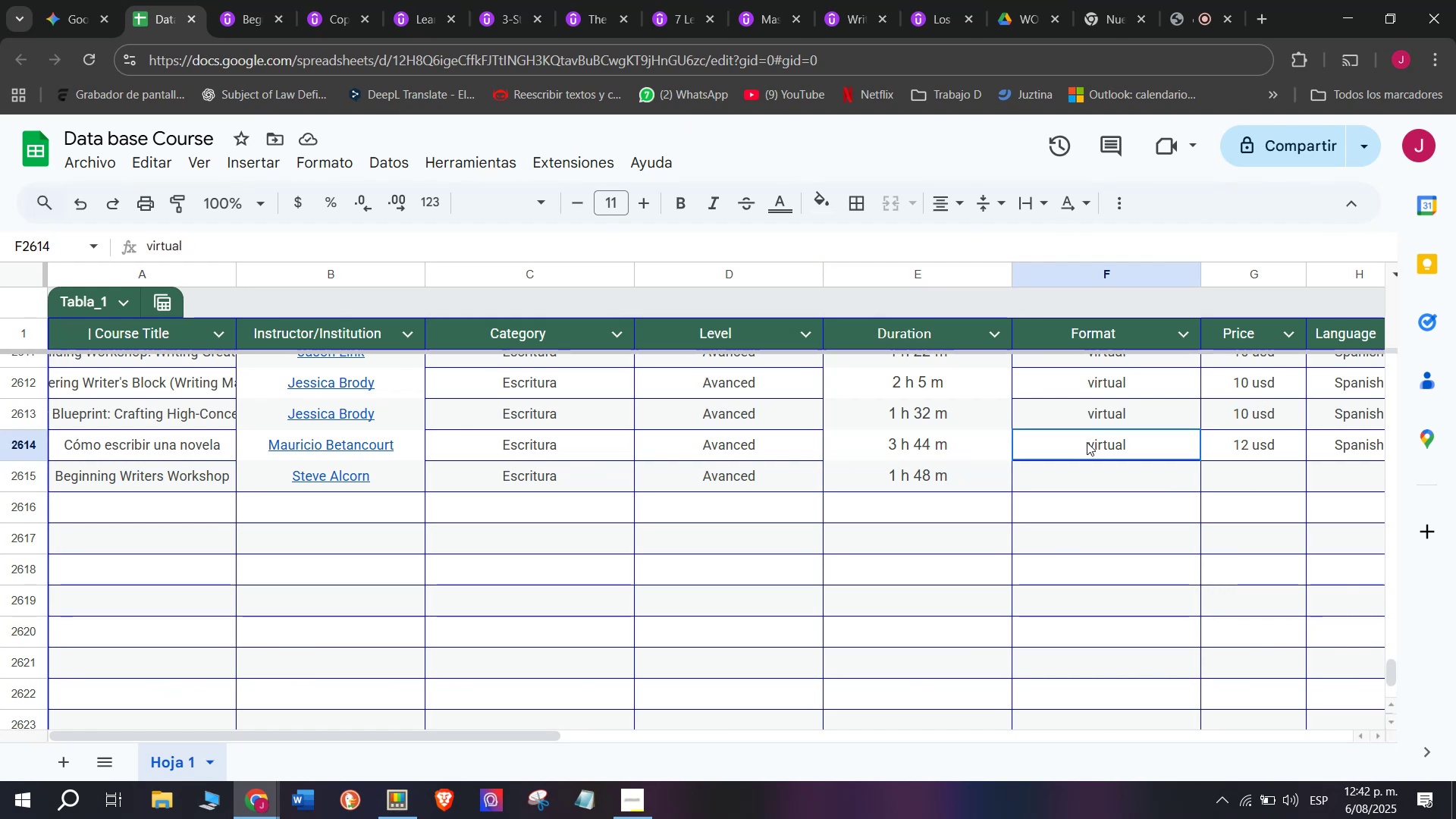 
key(Control+ControlLeft)
 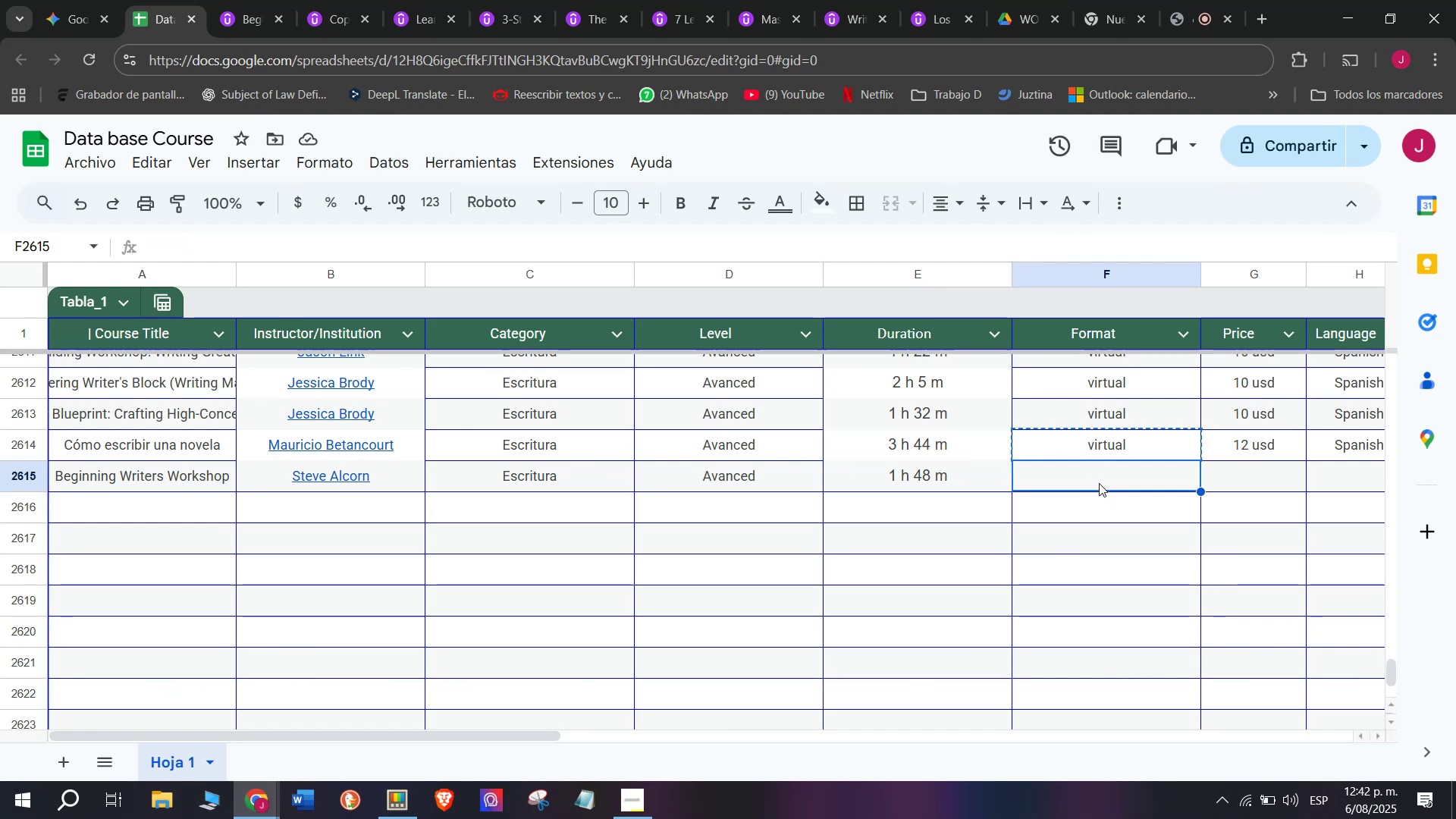 
key(Break)
 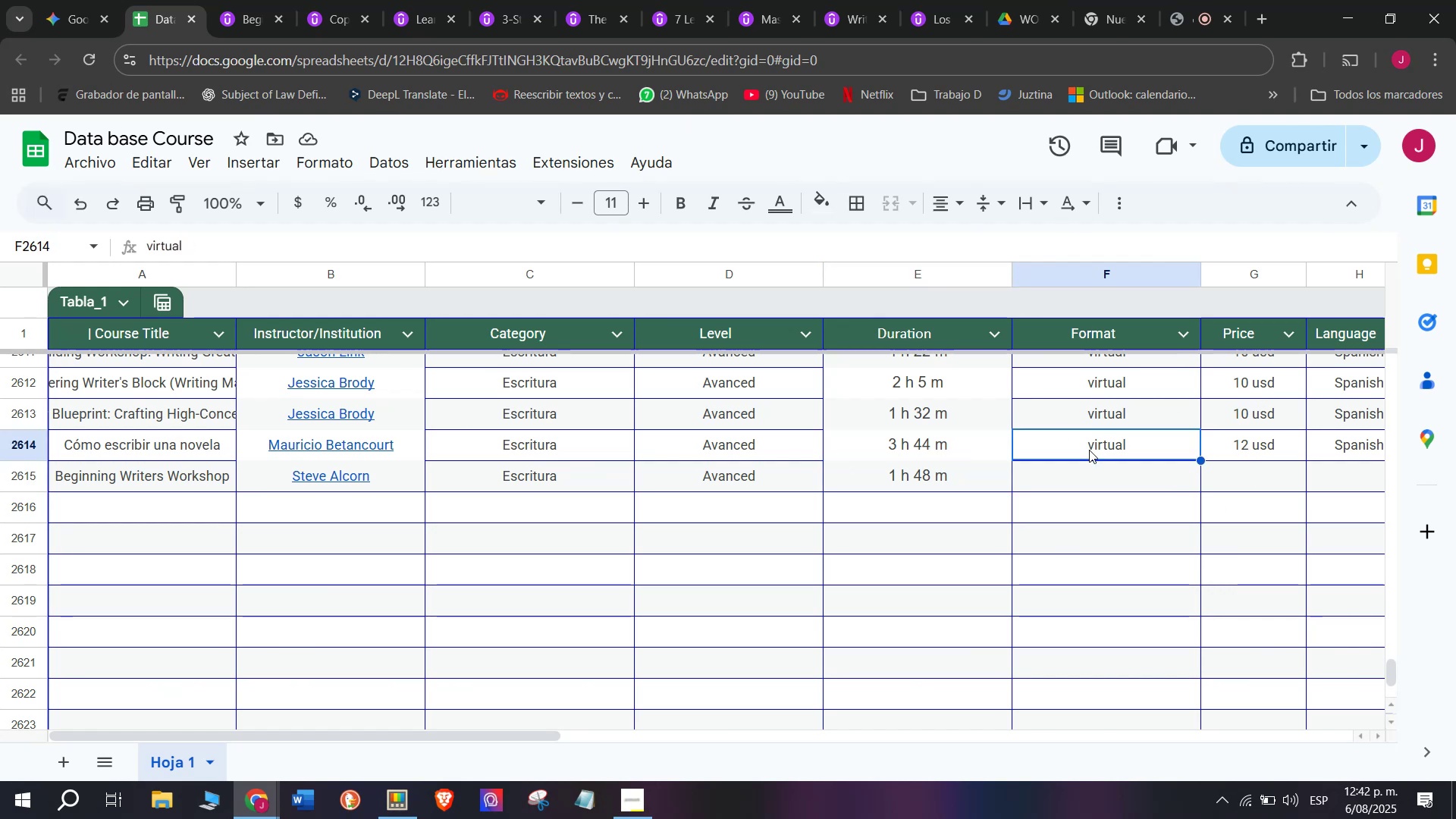 
key(Control+C)
 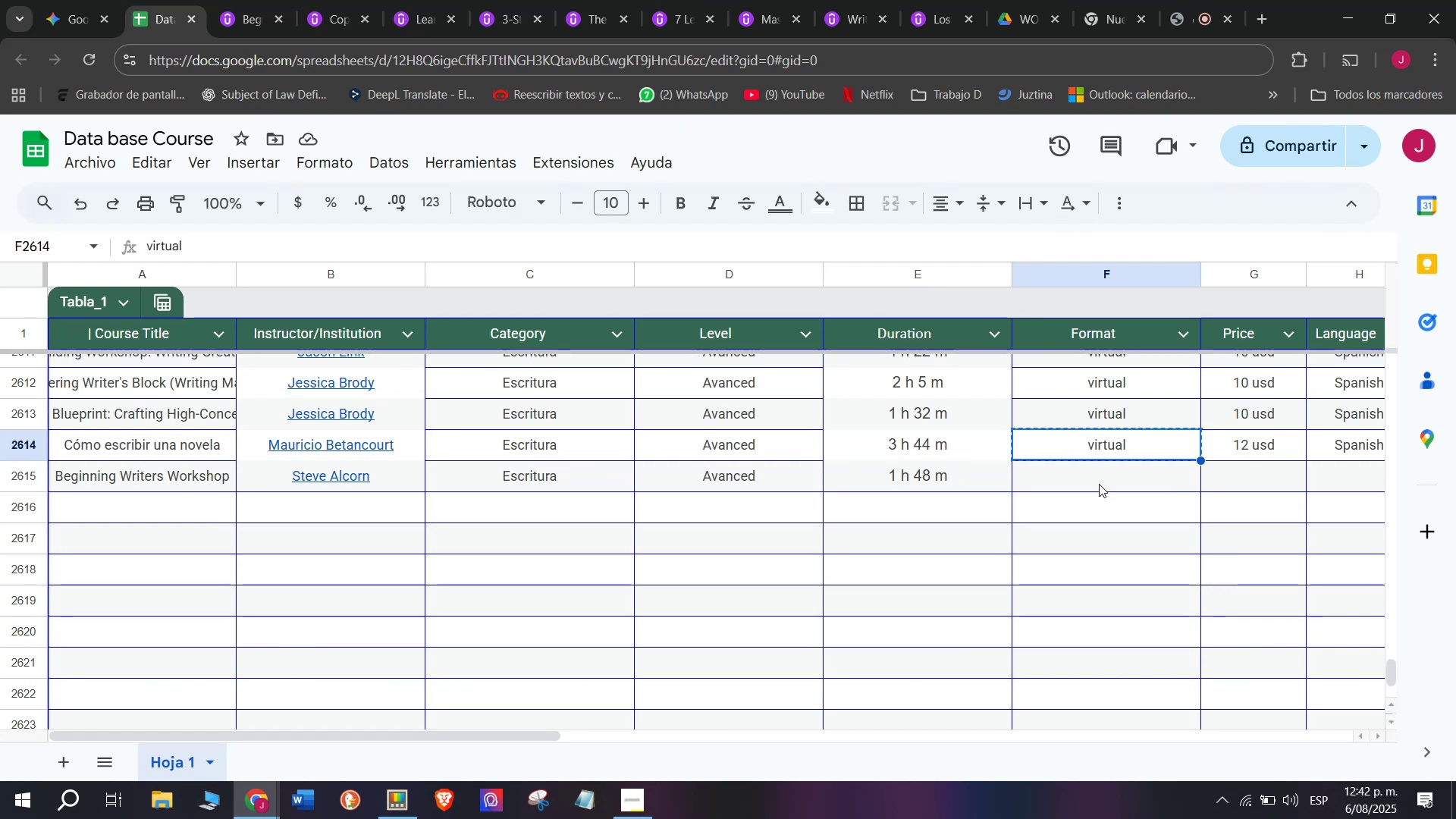 
key(Z)
 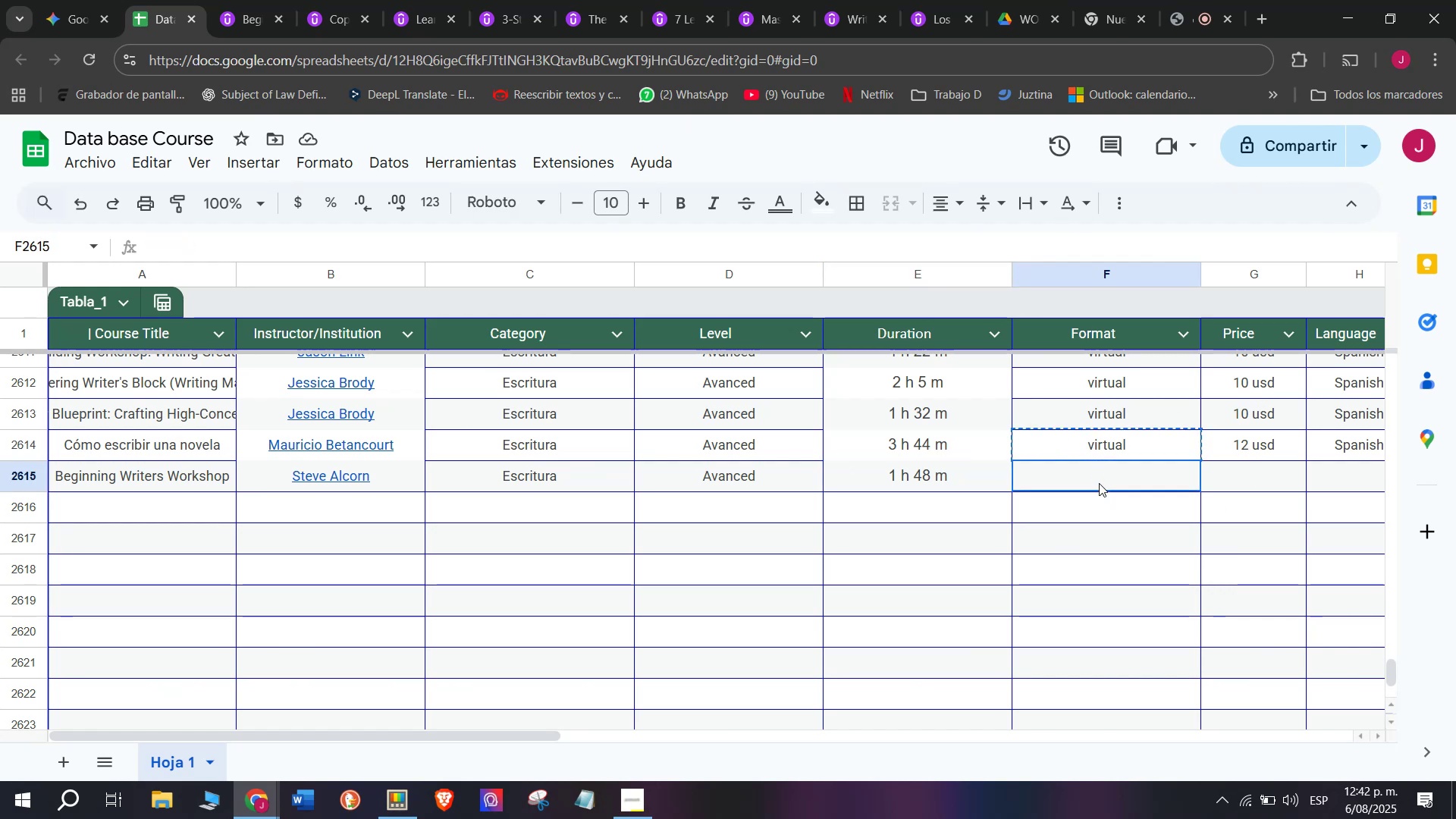 
key(Control+ControlLeft)
 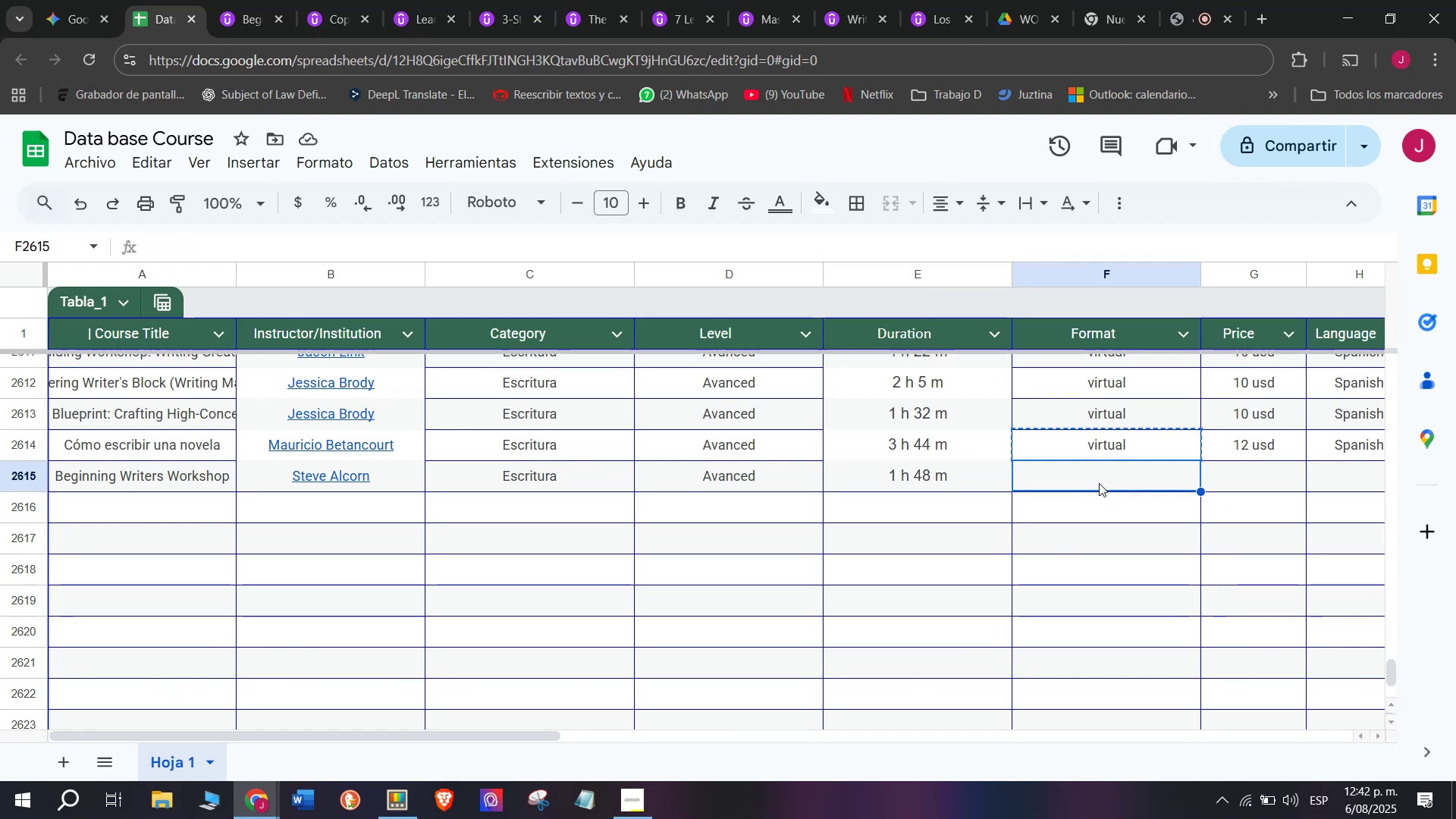 
key(Control+V)
 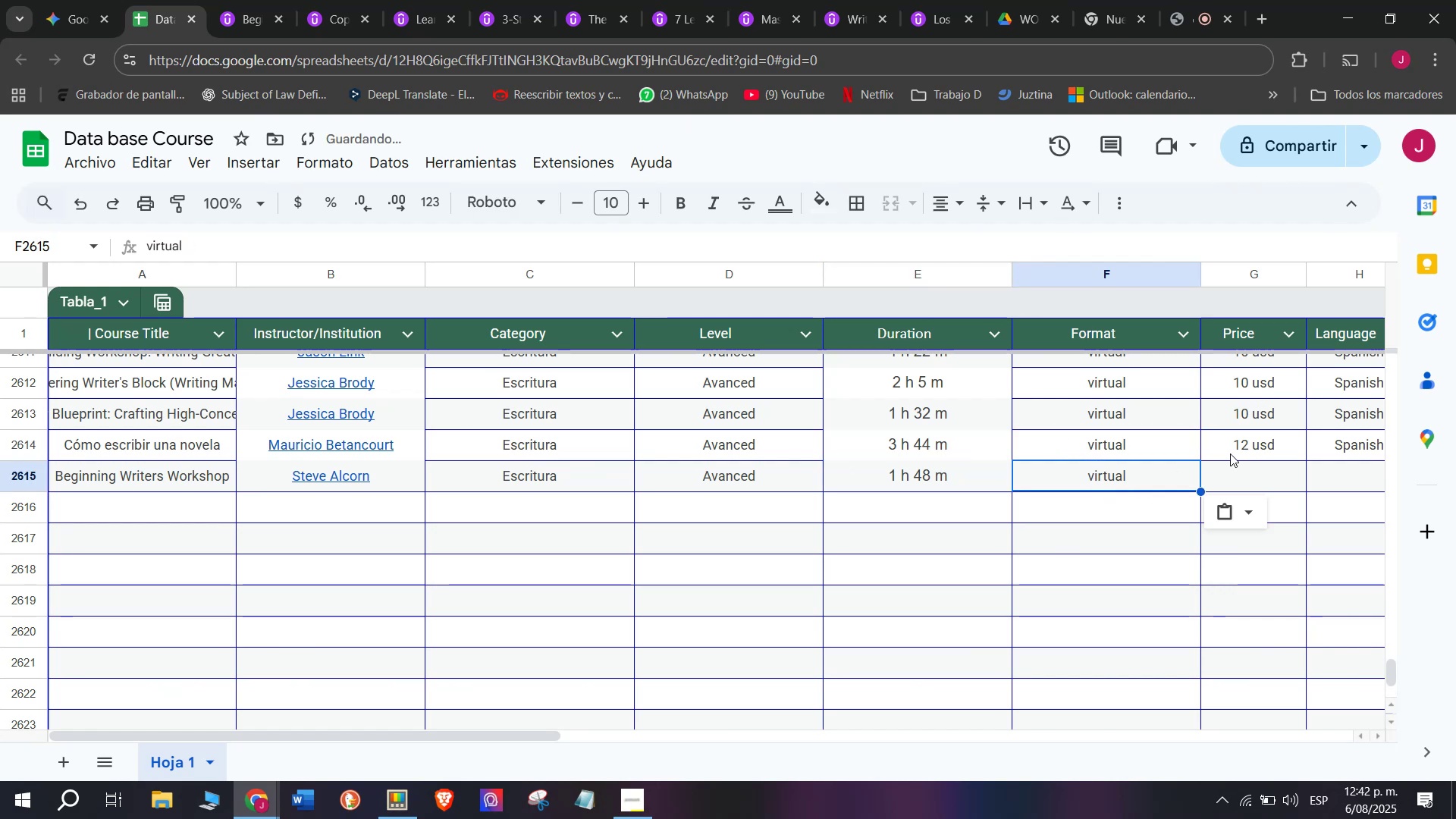 
left_click([1230, 451])
 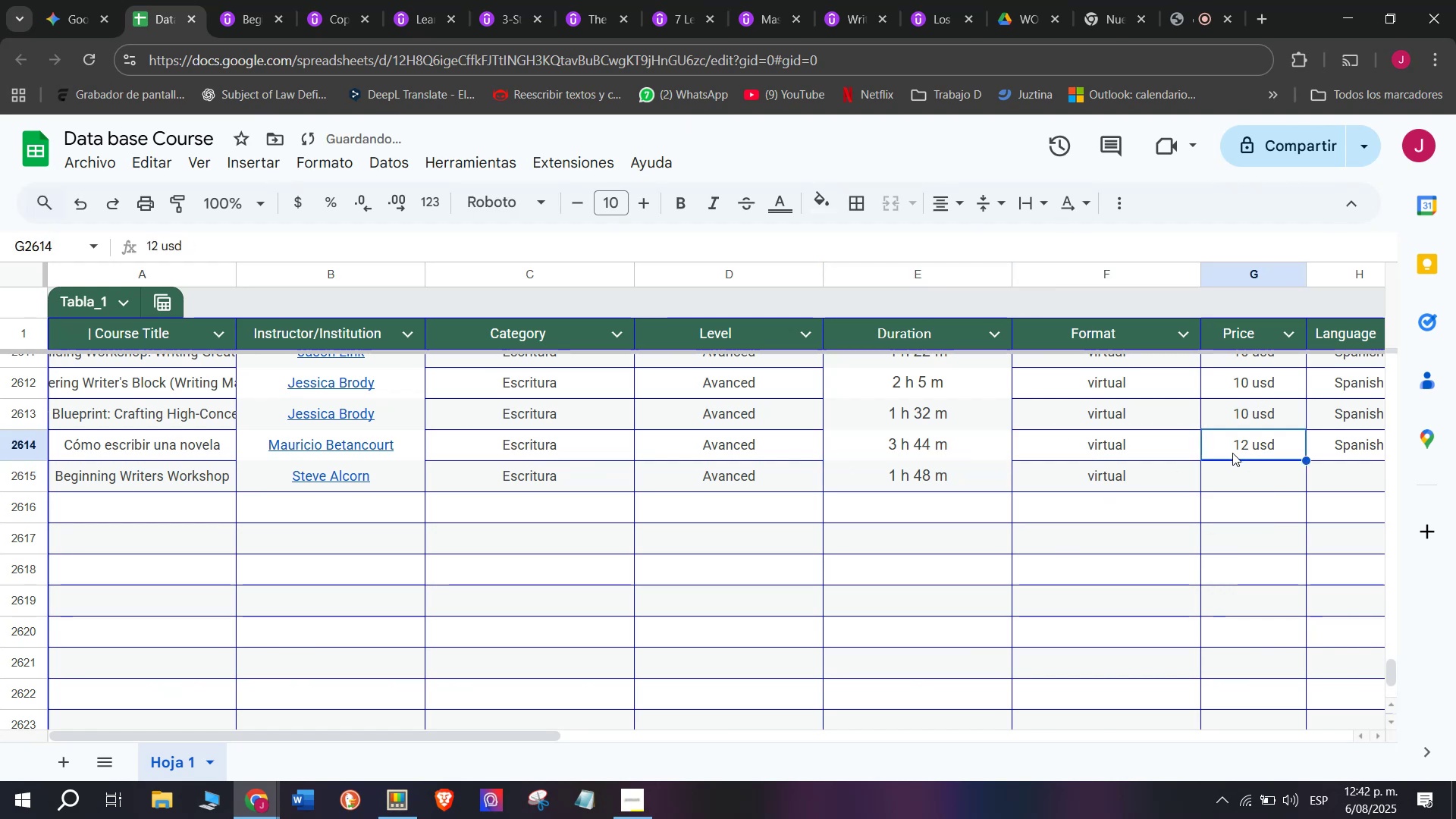 
key(Break)
 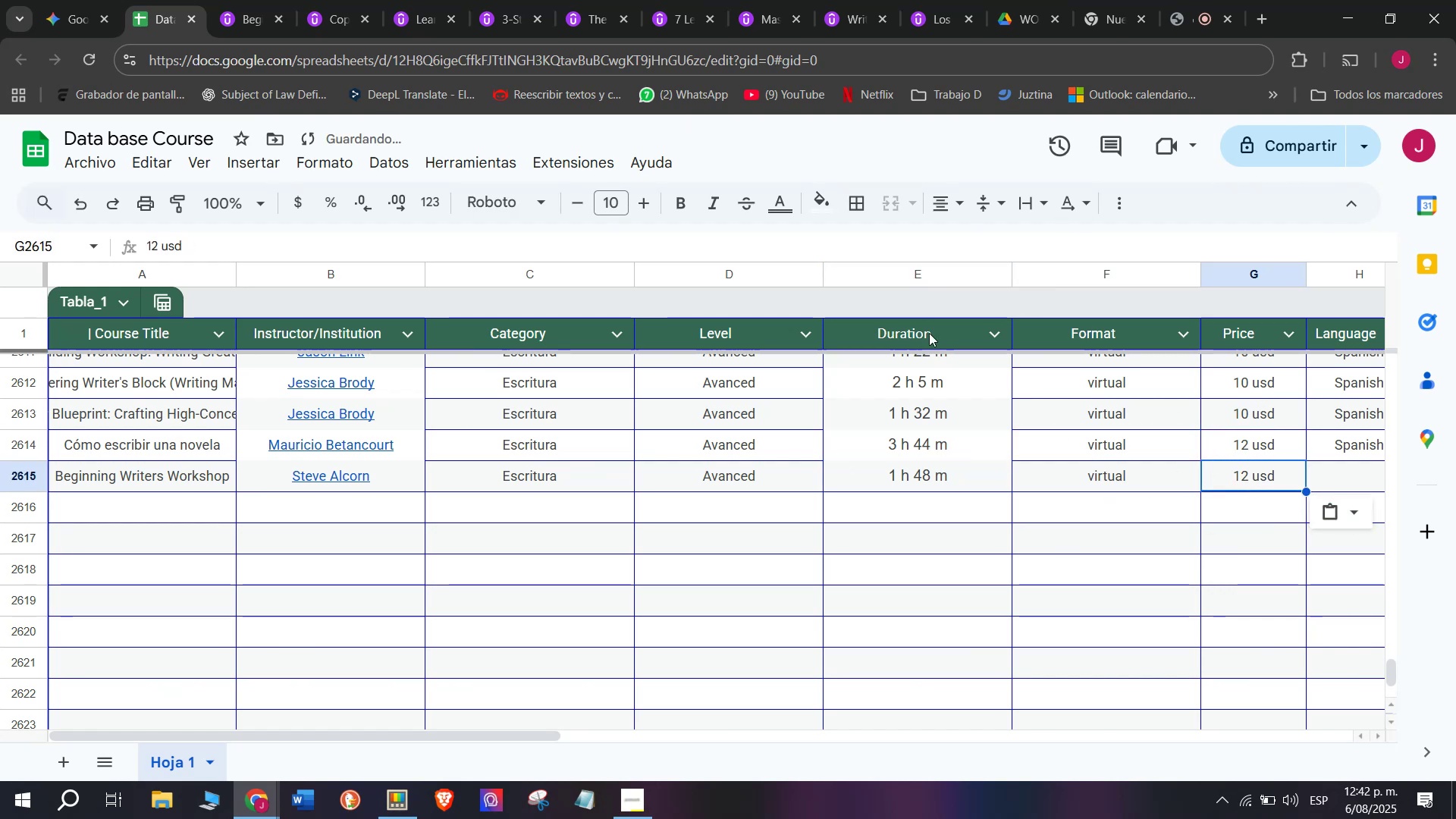 
key(Control+ControlLeft)
 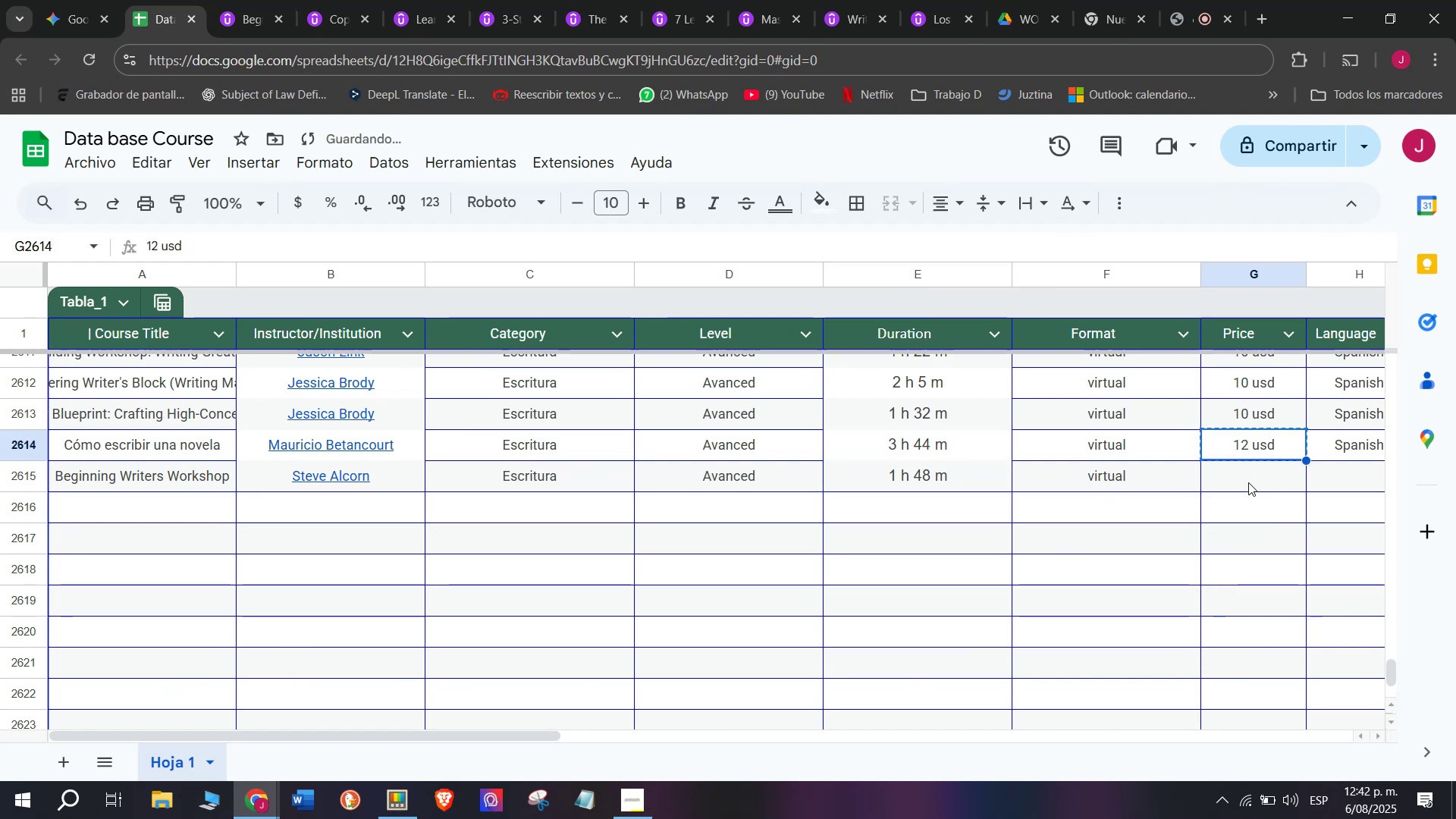 
key(Control+C)
 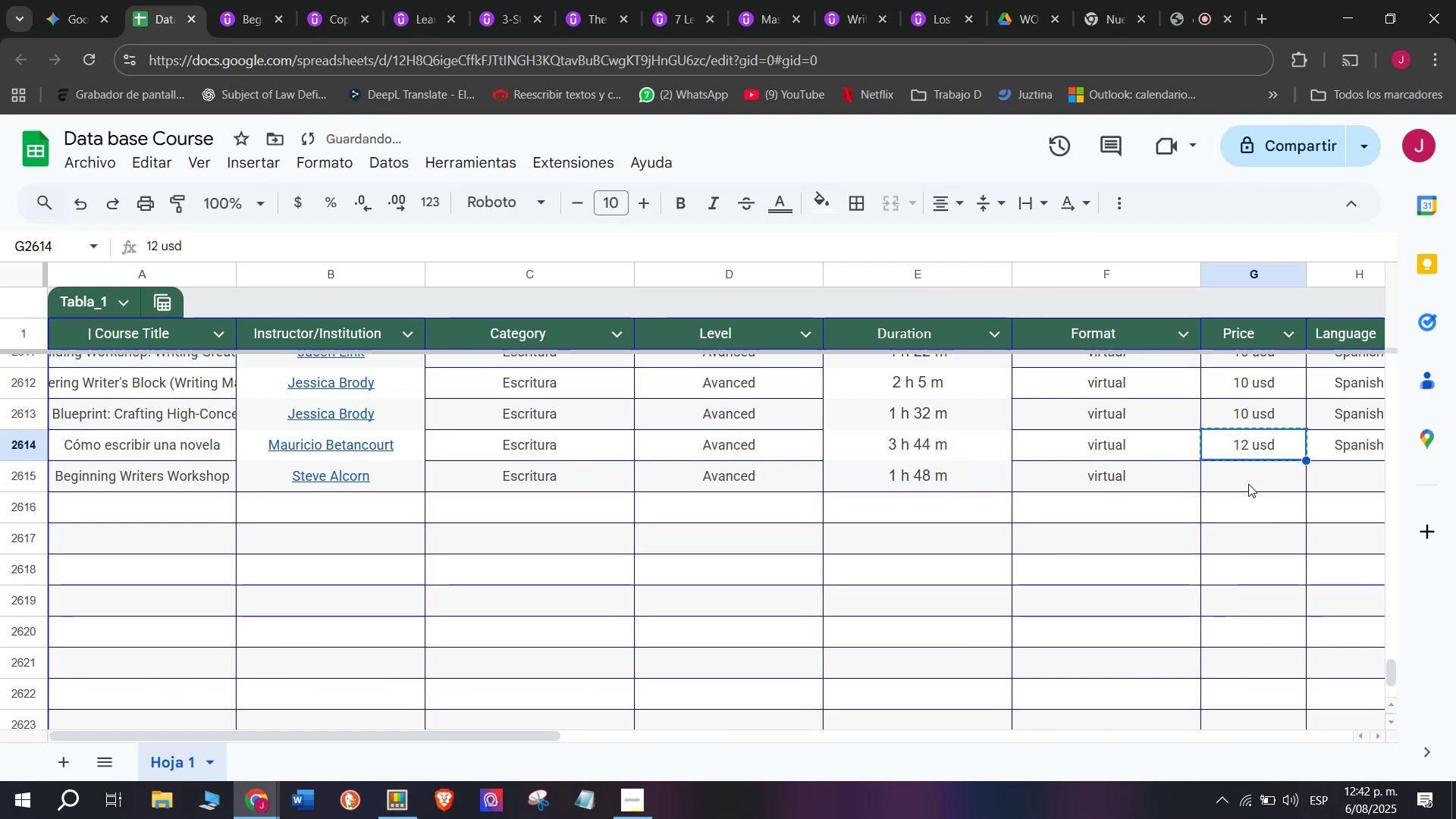 
key(Control+ControlLeft)
 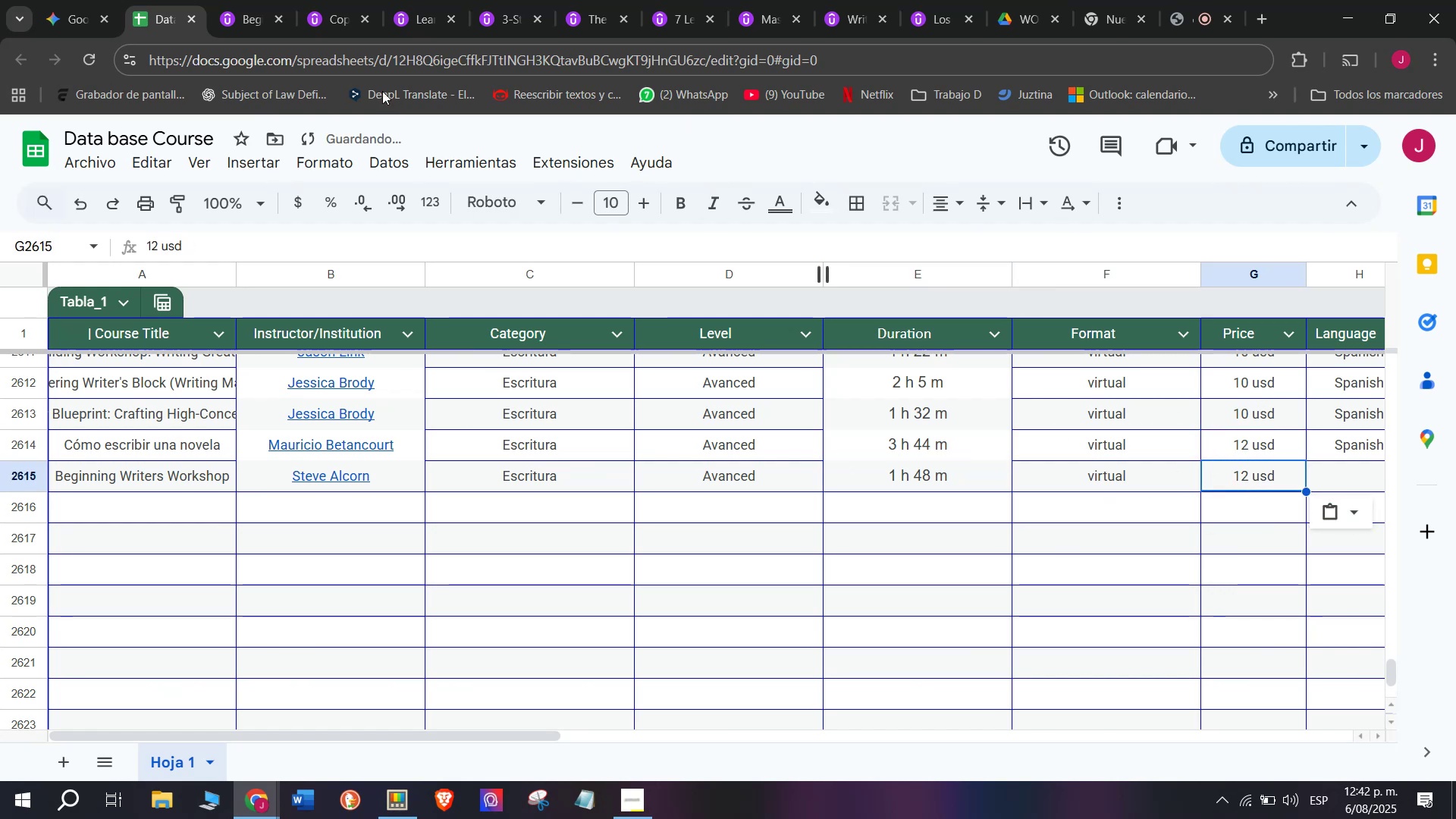 
key(Z)
 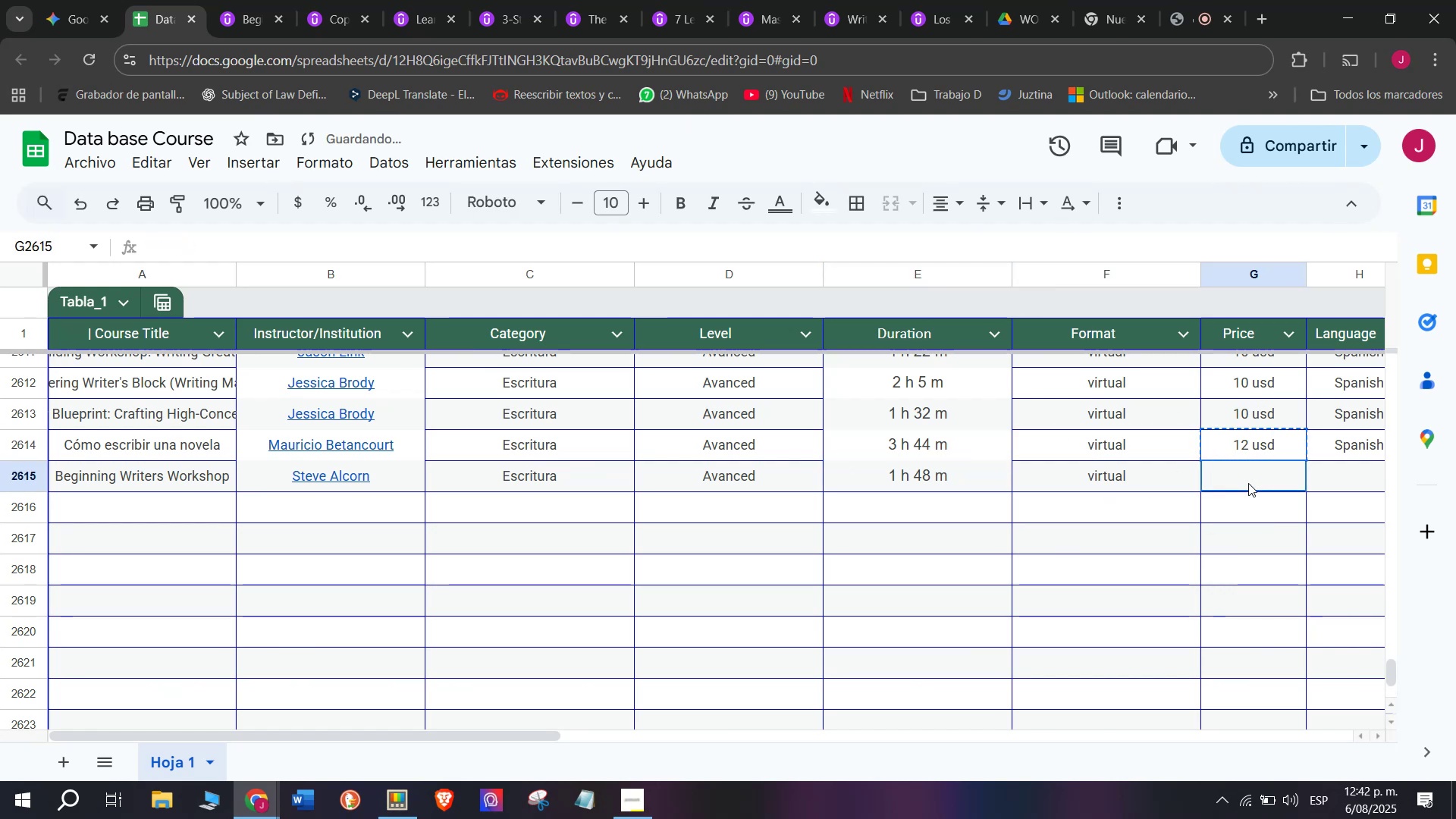 
key(Control+V)
 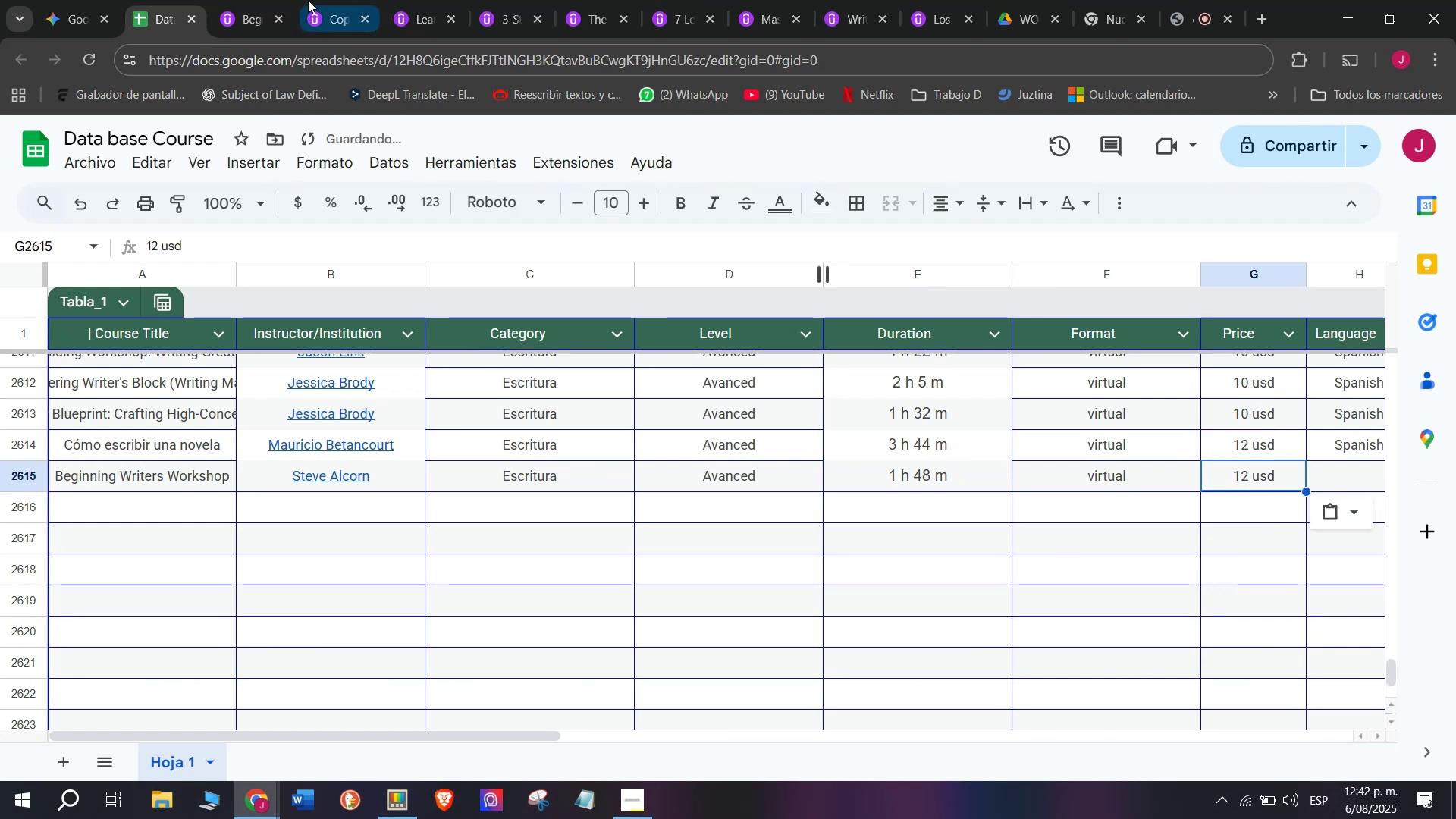 
left_click([276, 0])
 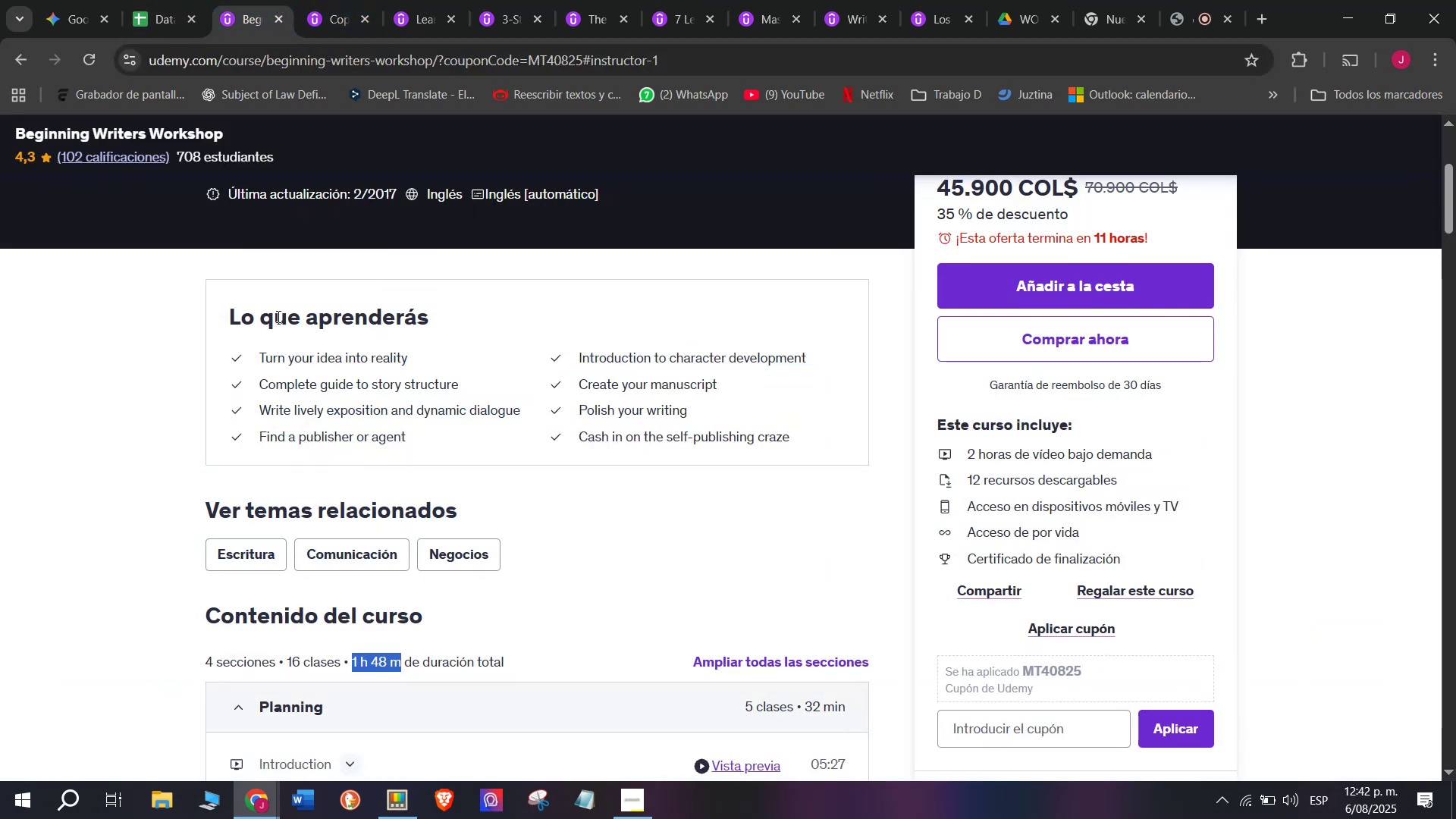 
left_click([187, 0])
 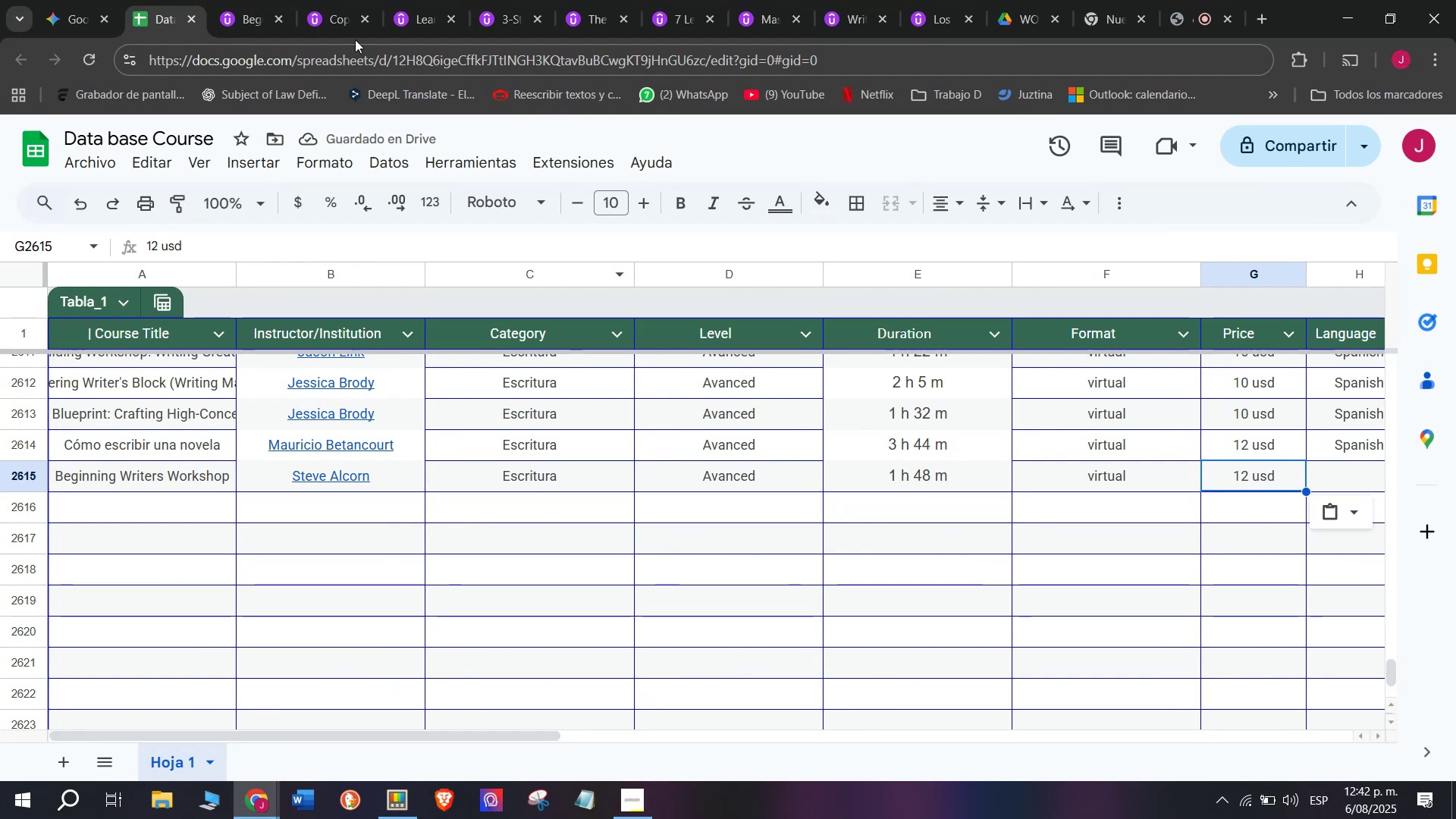 
left_click([263, 0])
 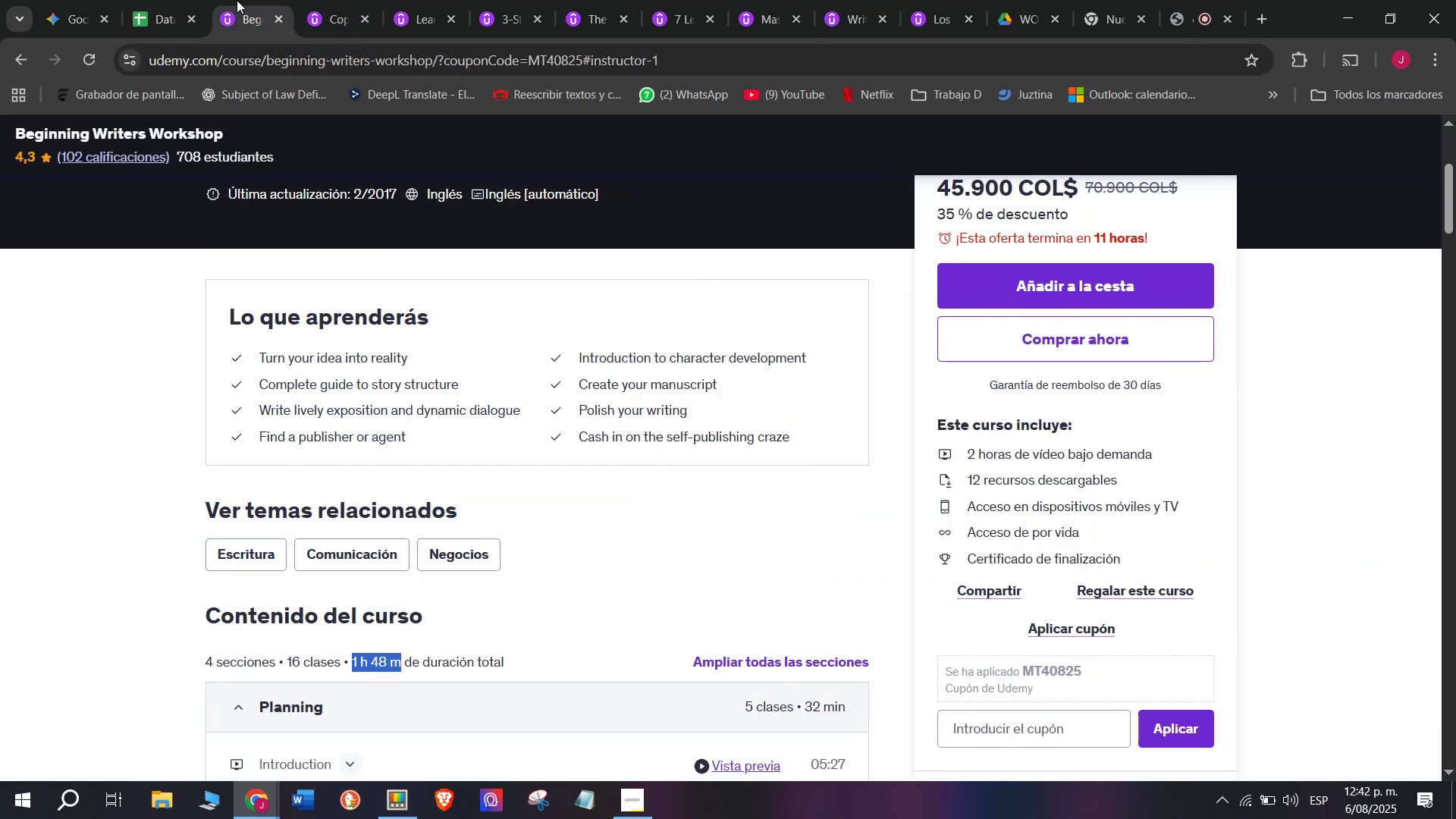 
left_click([174, 0])
 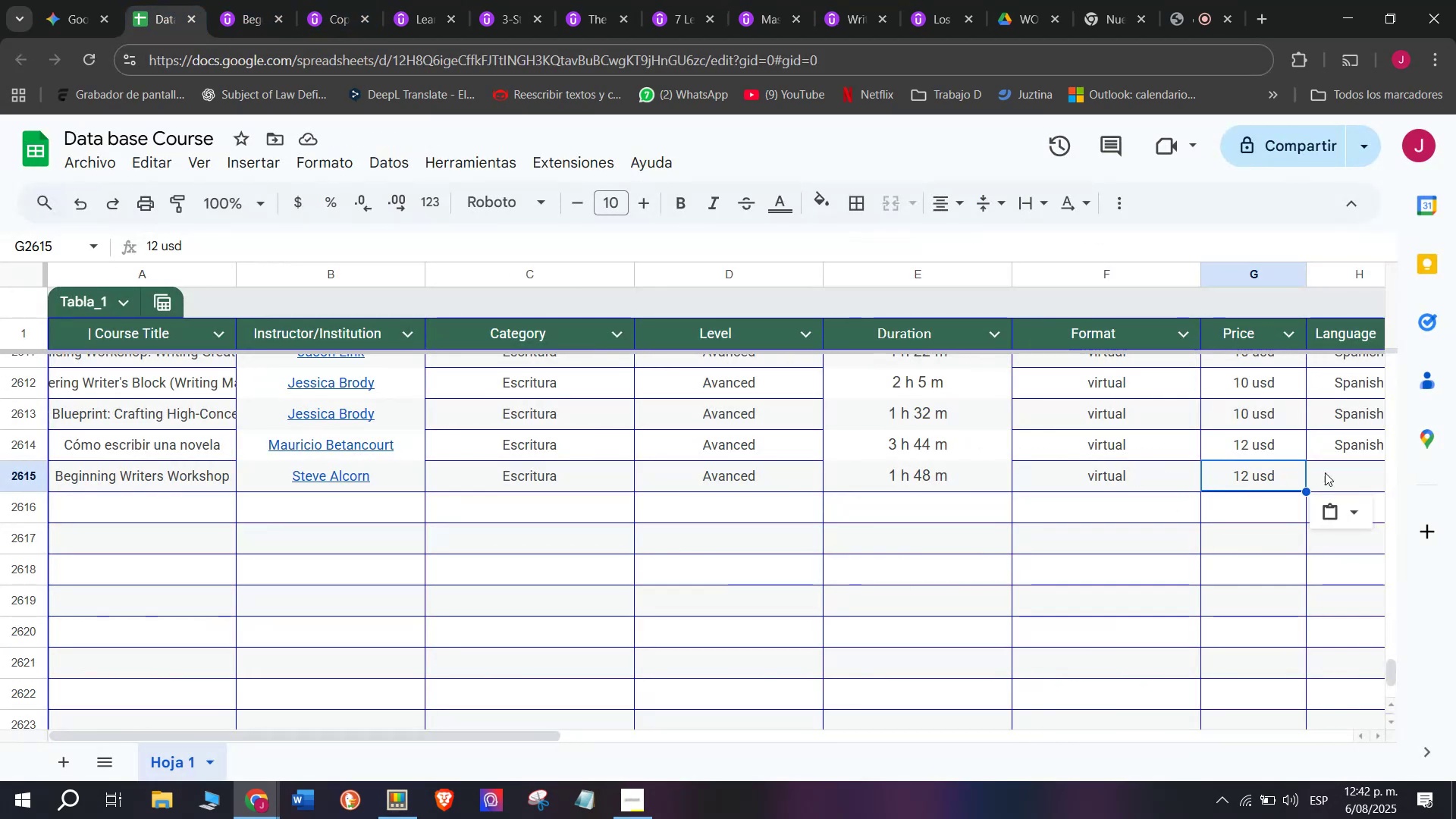 
key(Control+ControlLeft)
 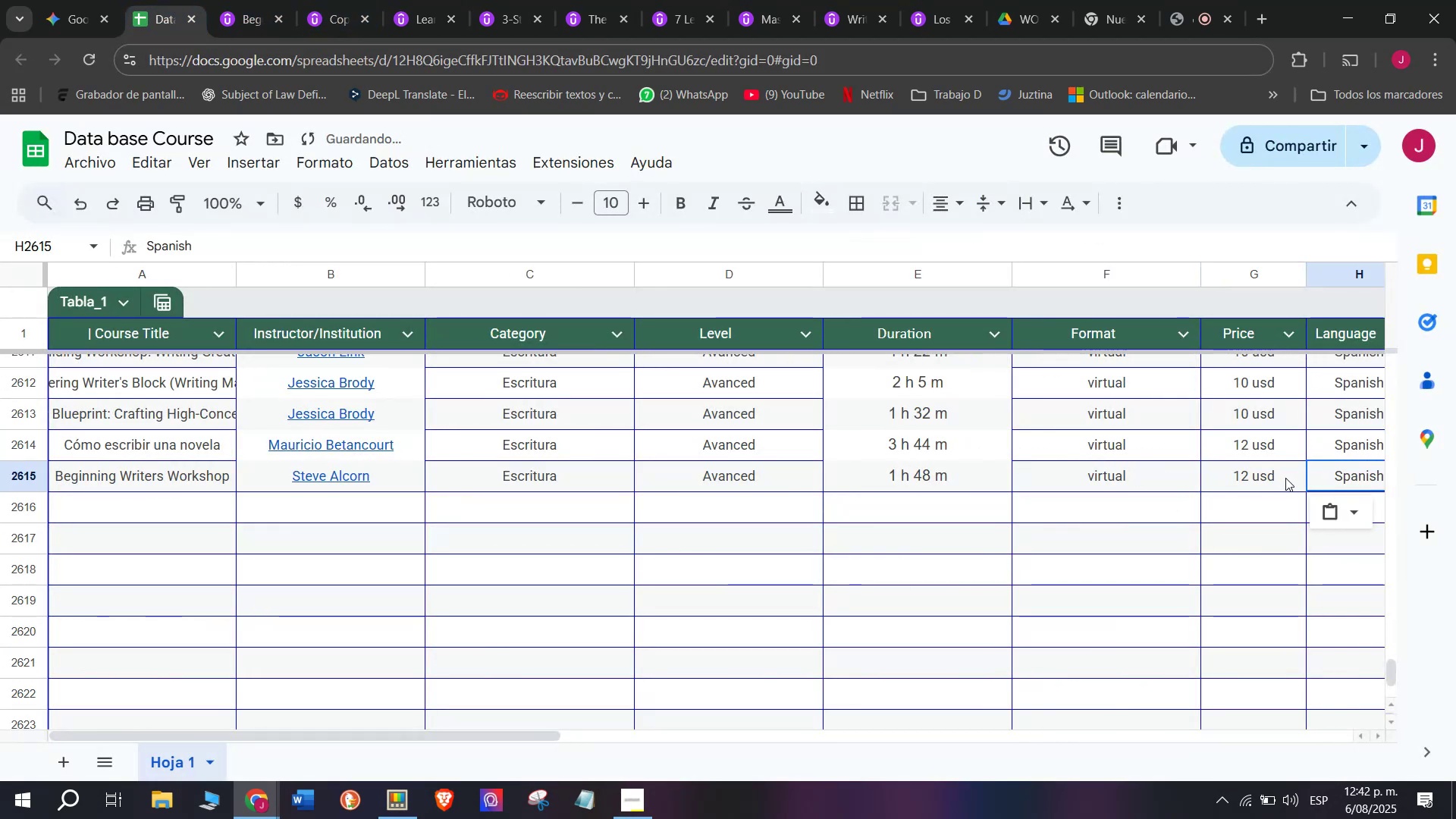 
key(Break)
 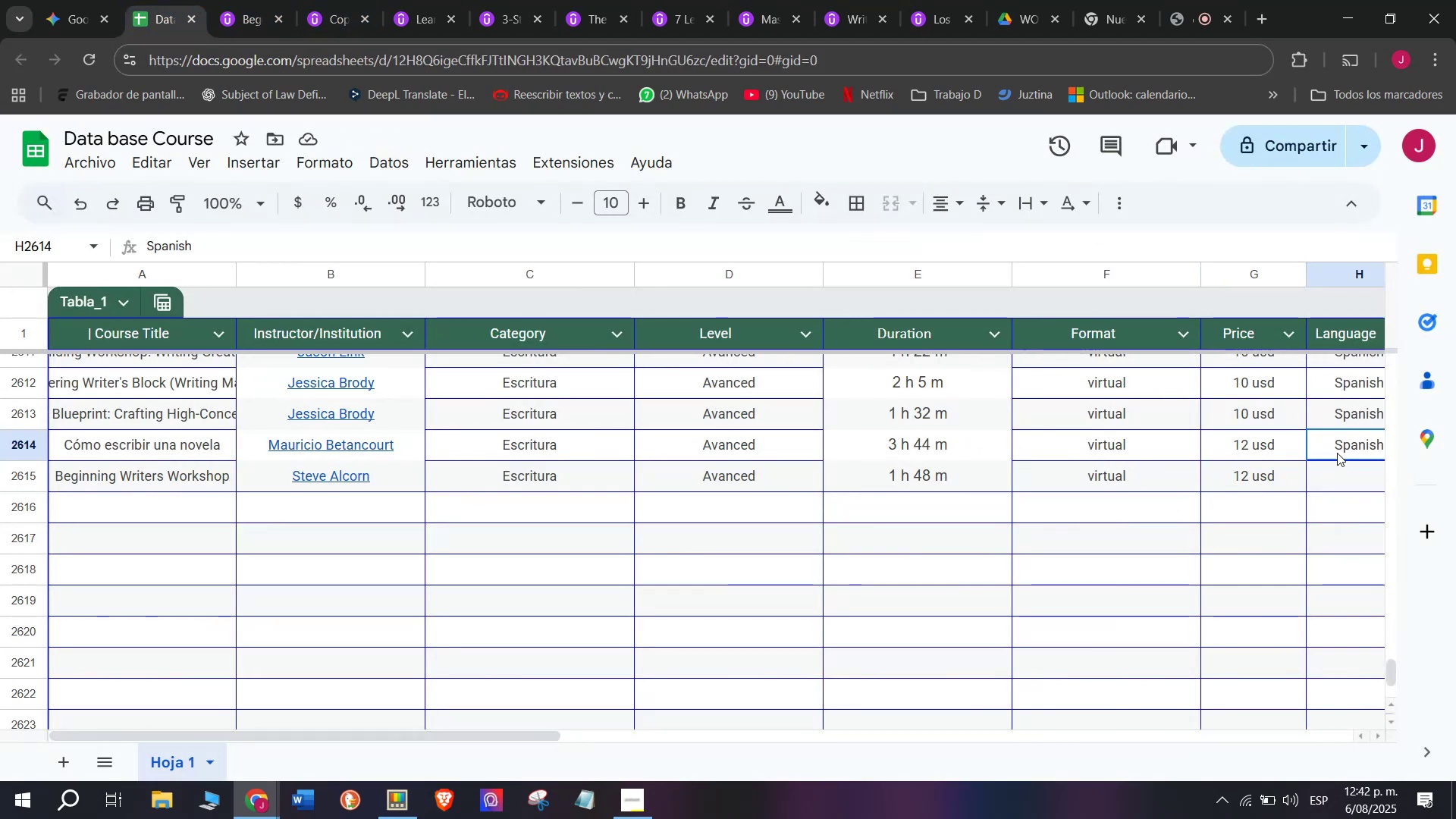 
key(Control+C)
 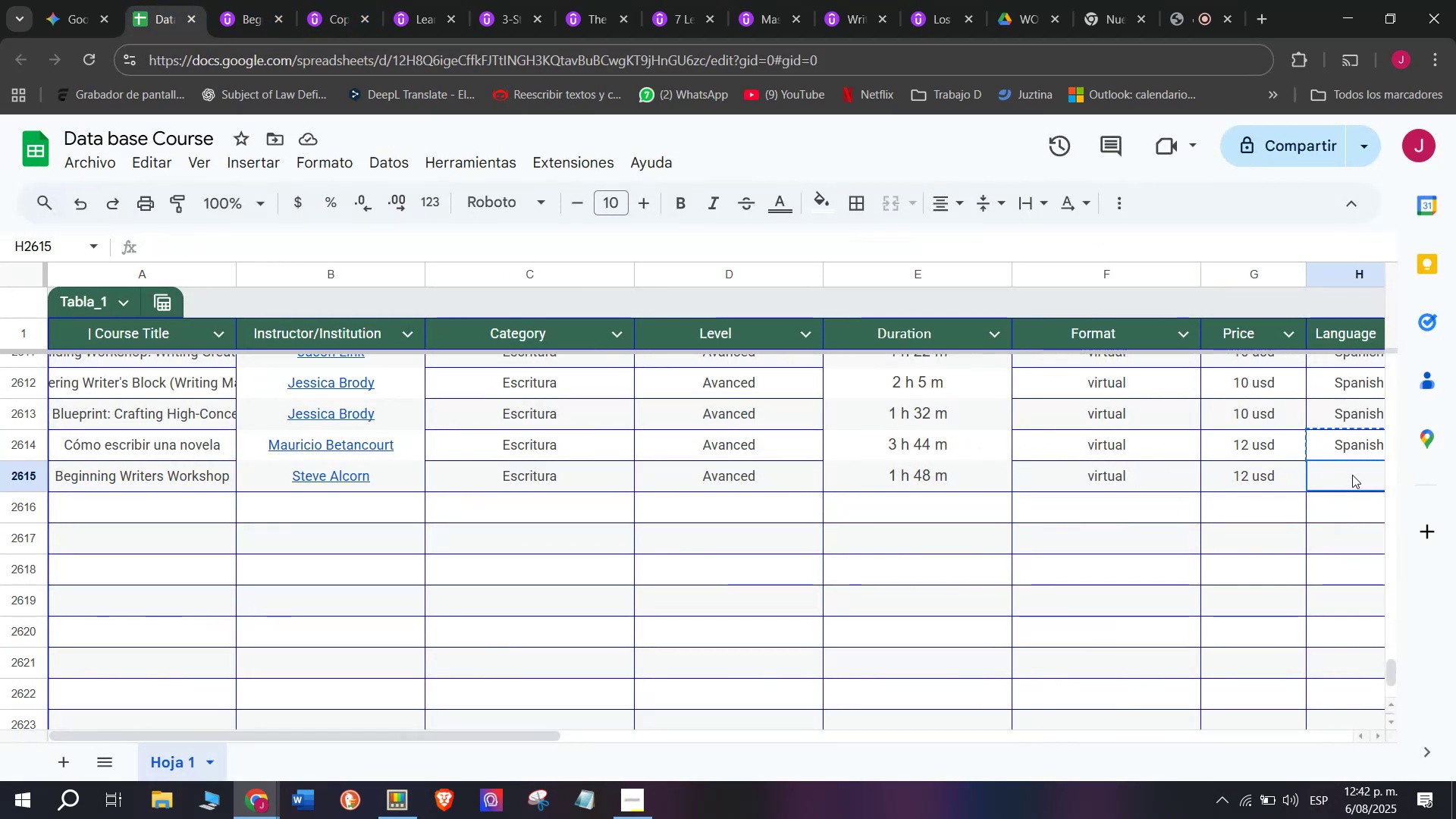 
key(Z)
 